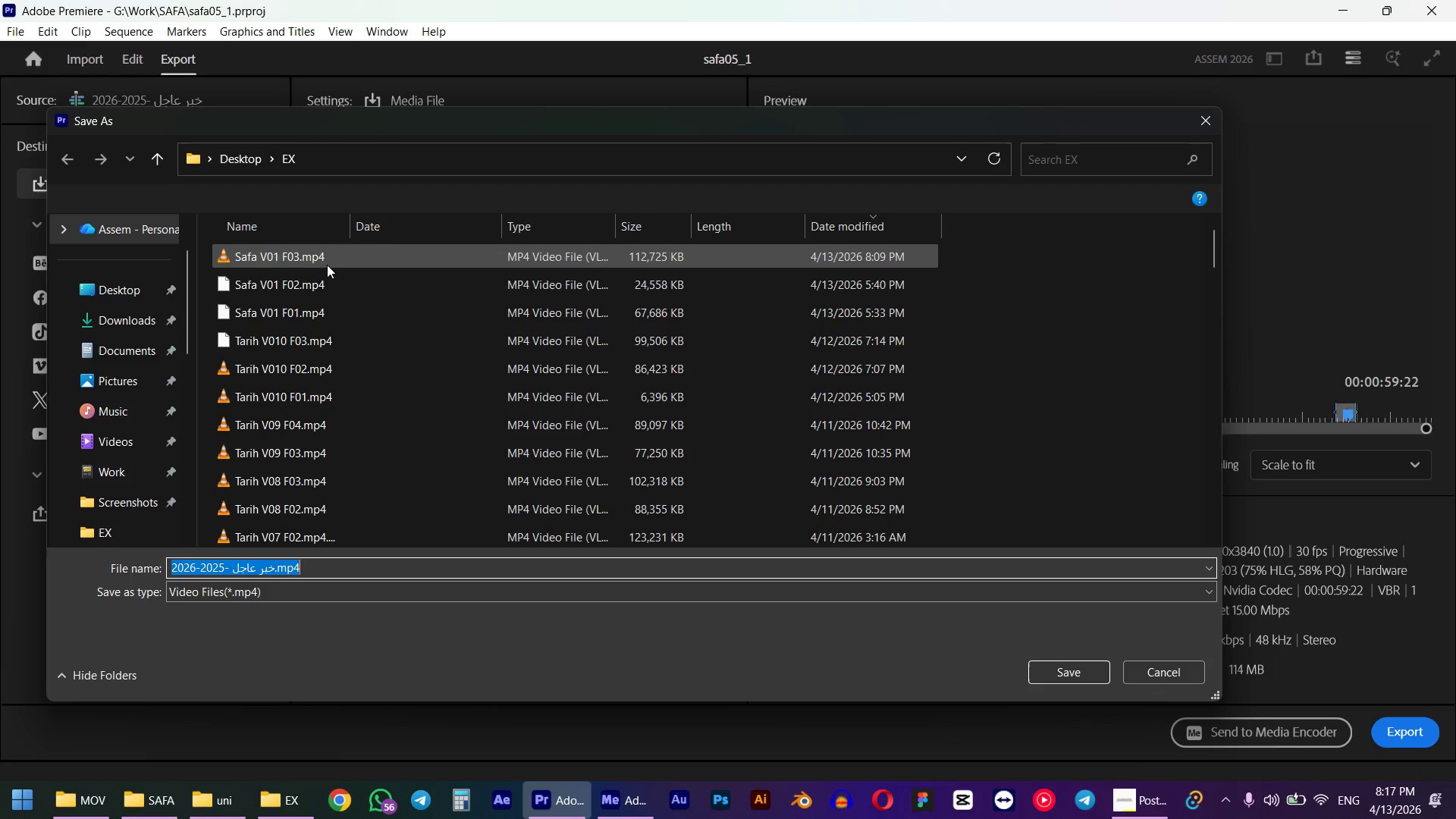 
left_click([291, 259])
 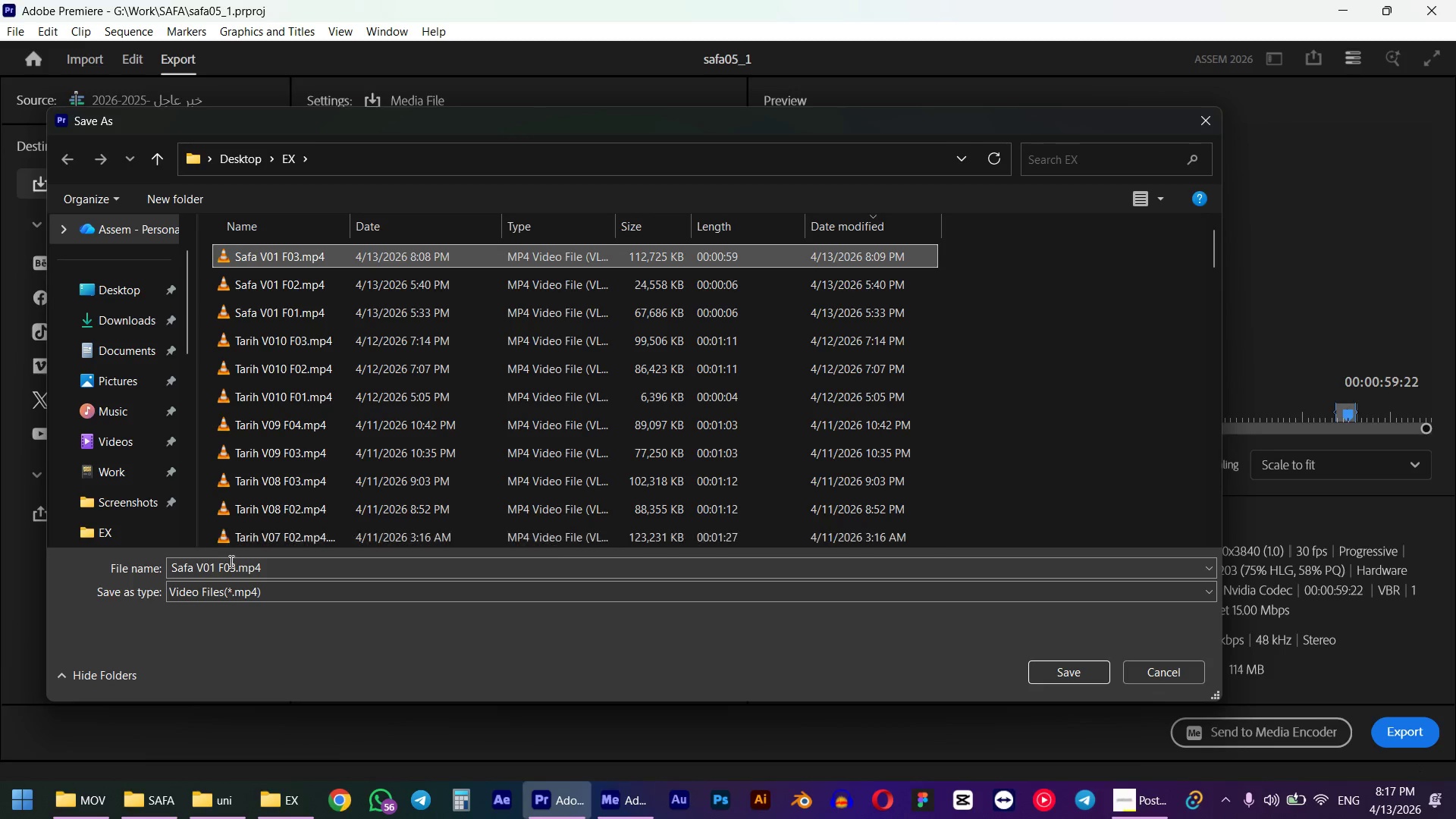 
left_click([228, 566])
 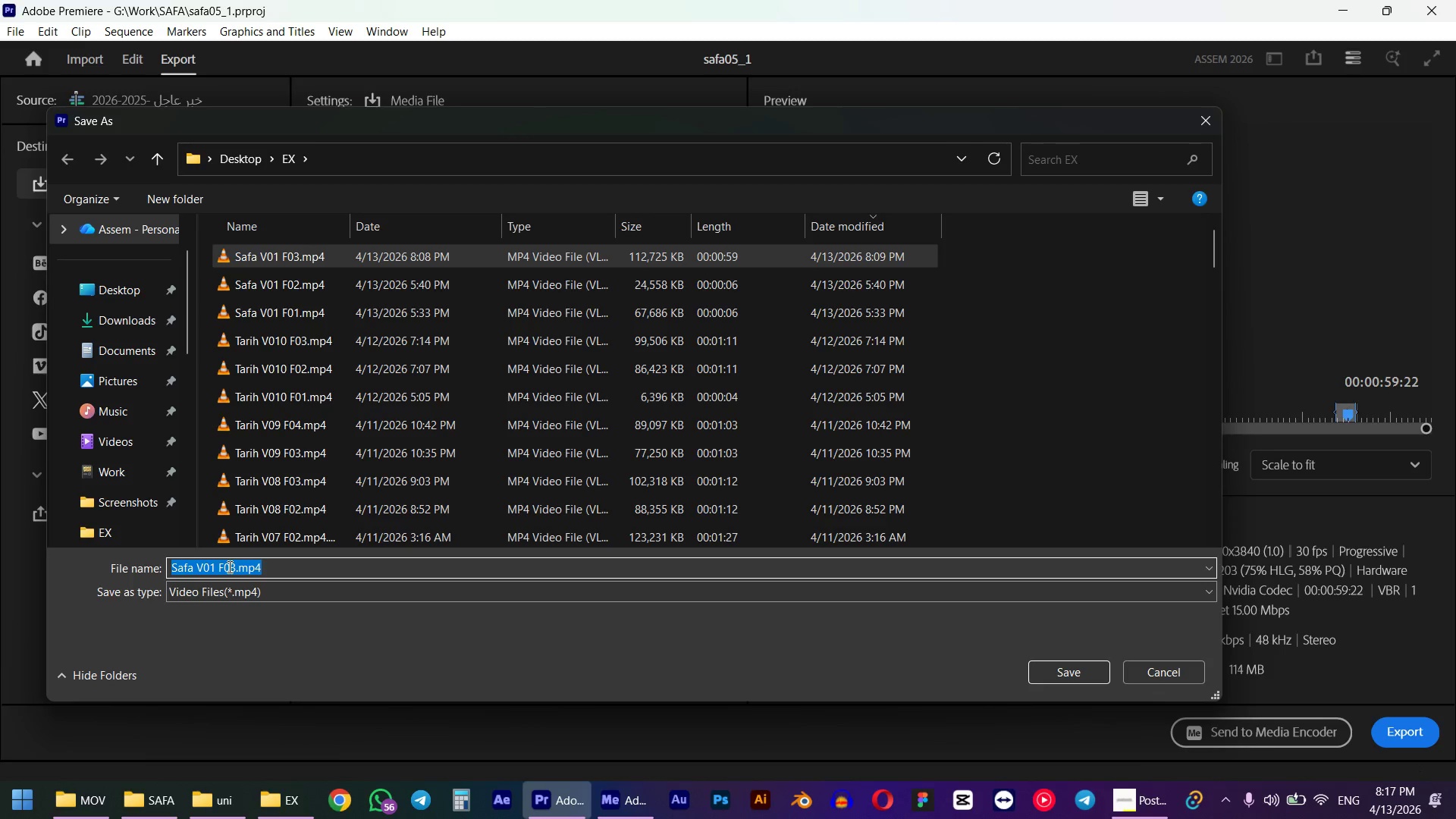 
left_click_drag(start_coordinate=[228, 566], to_coordinate=[618, 558])
 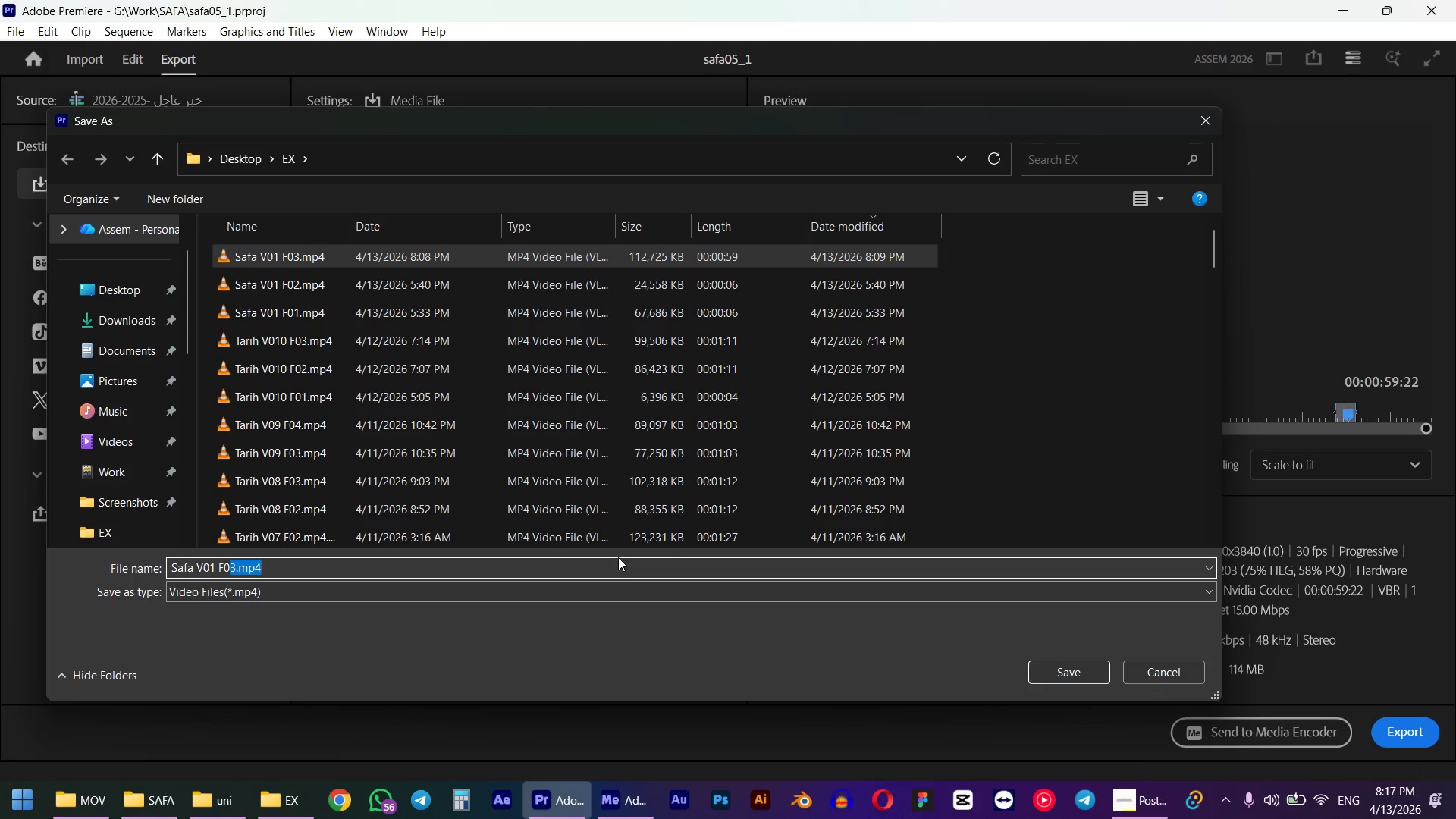 
key(Numpad4)
 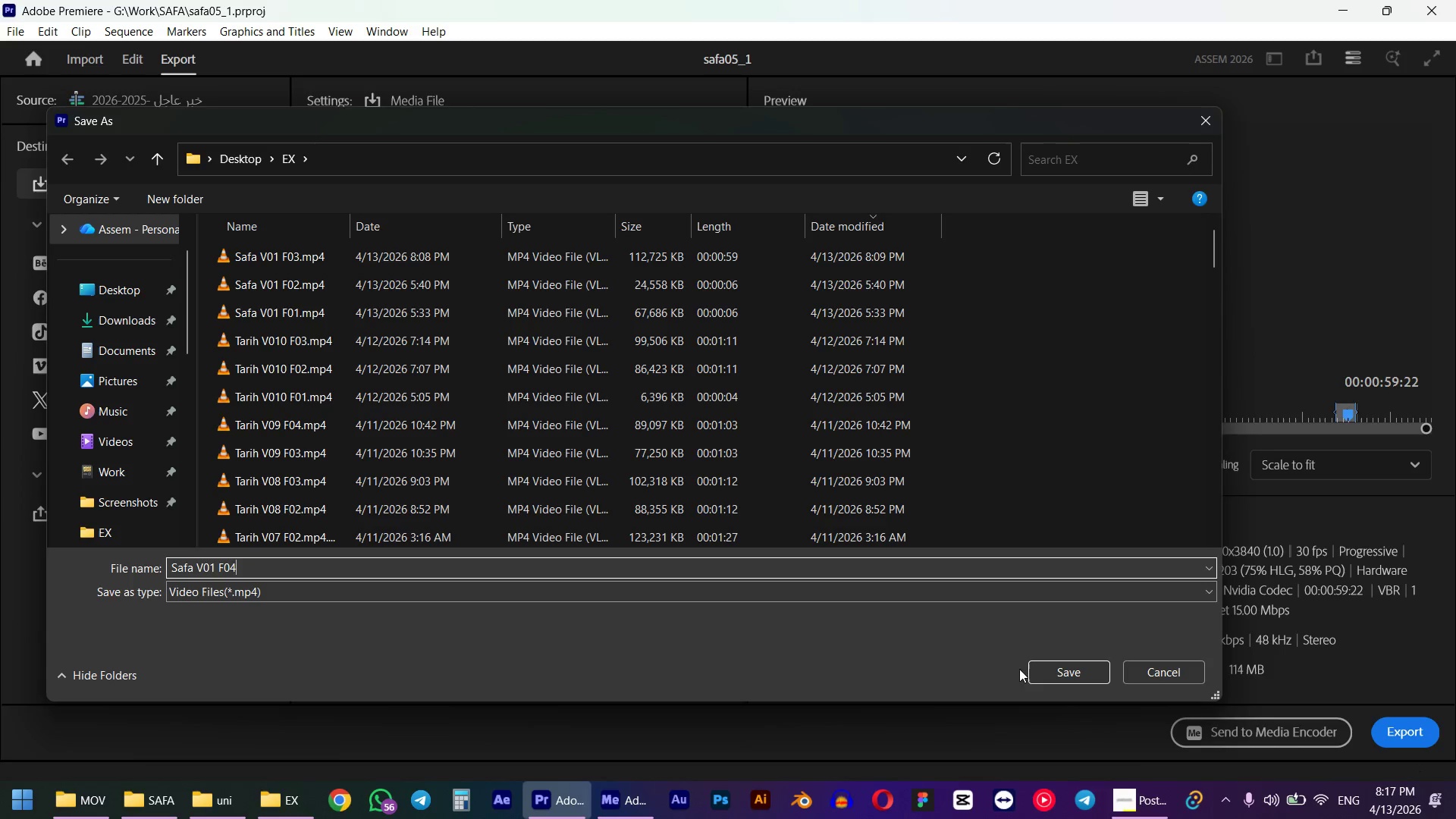 
left_click([1054, 670])
 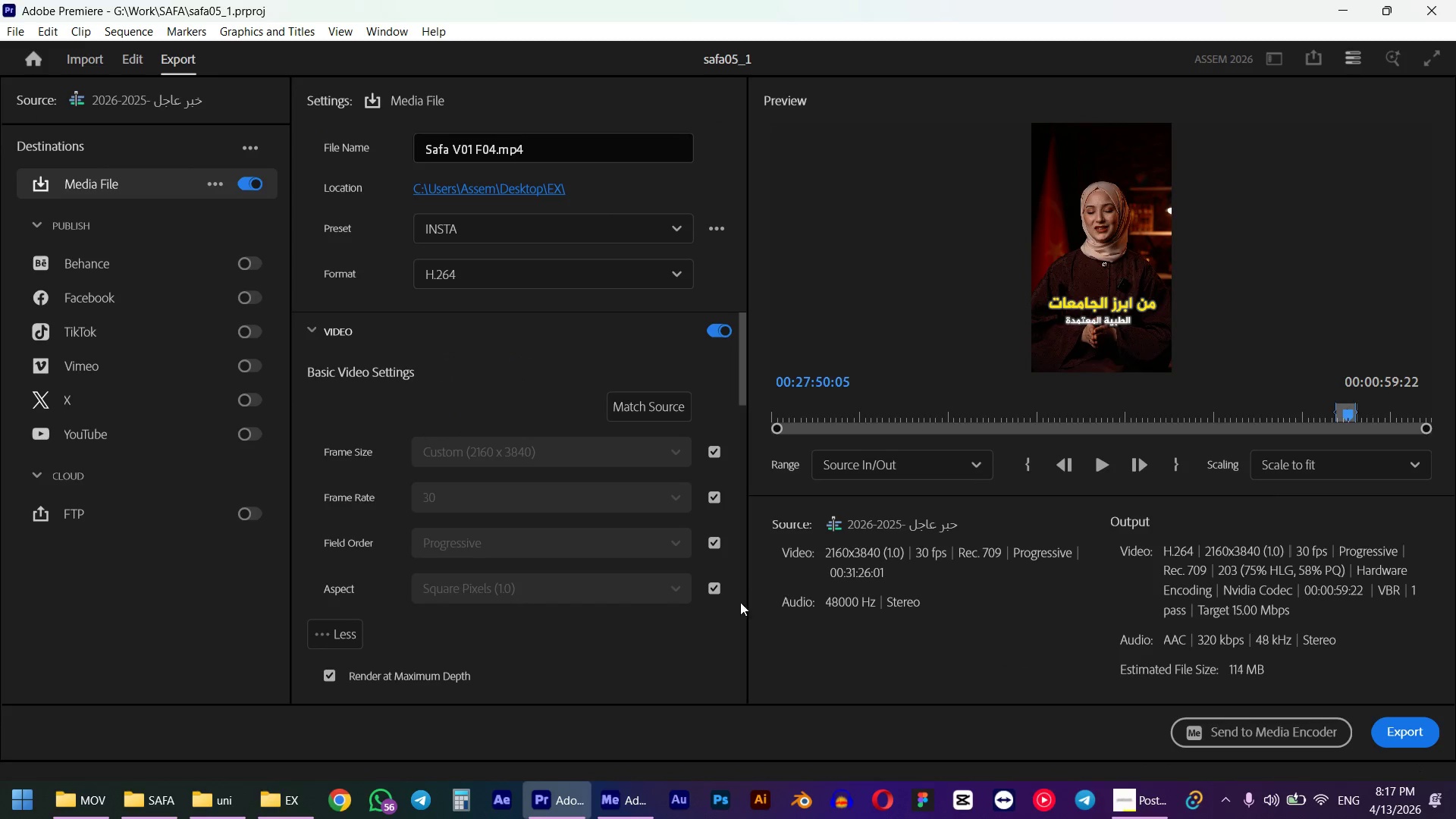 
scroll: coordinate [658, 630], scroll_direction: down, amount: 14.0
 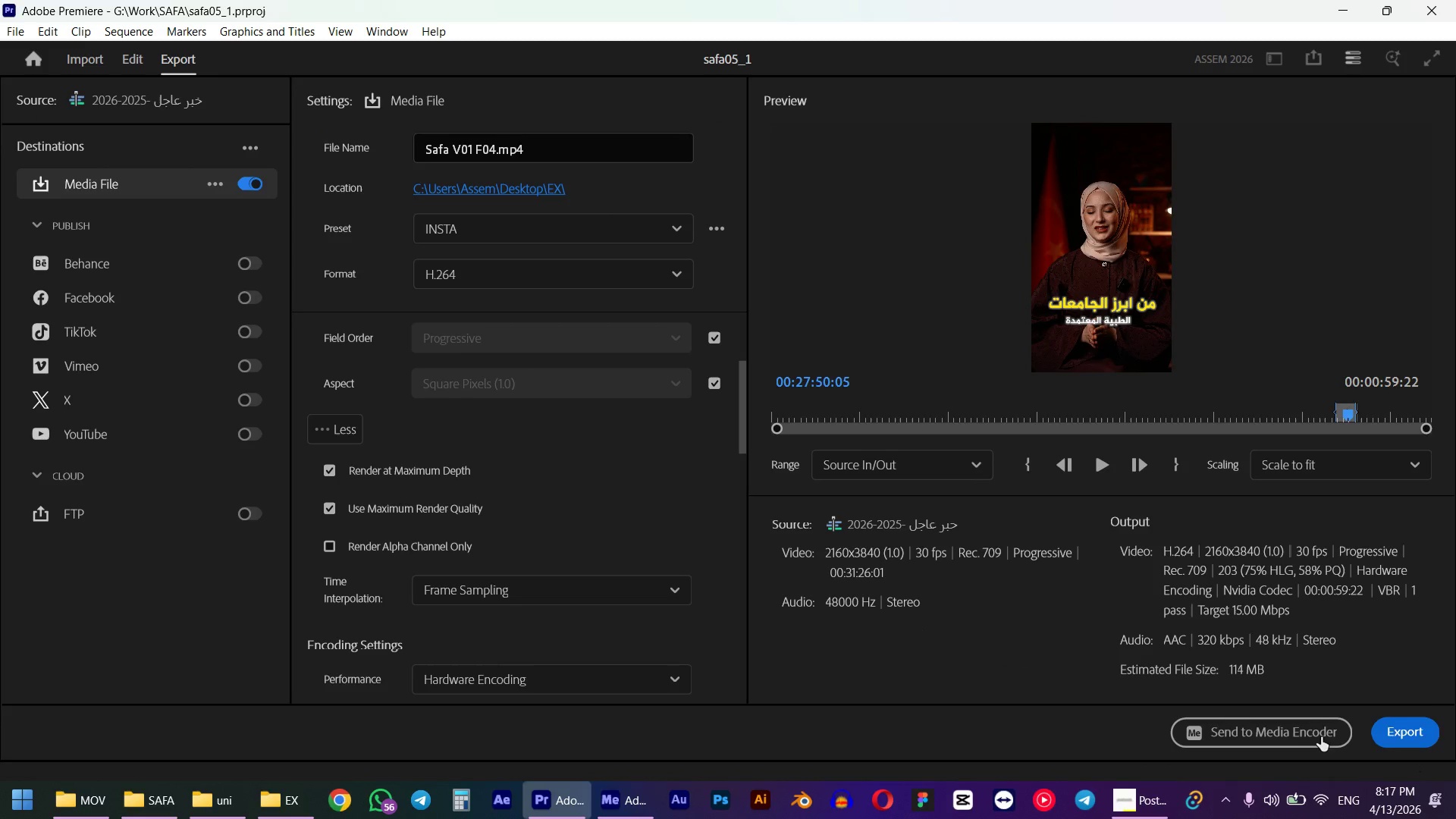 
left_click([1297, 738])
 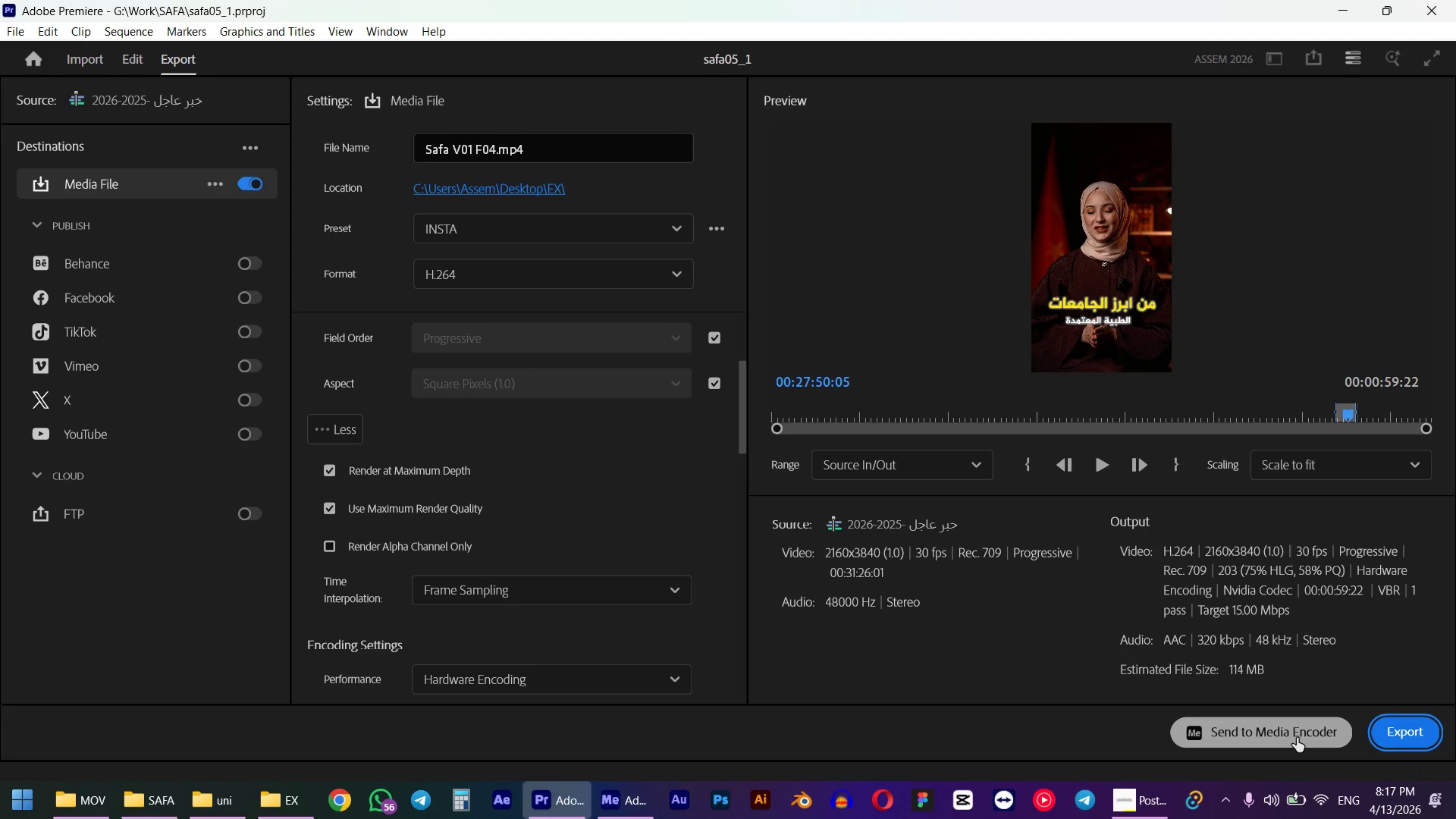 
mouse_move([883, 607])
 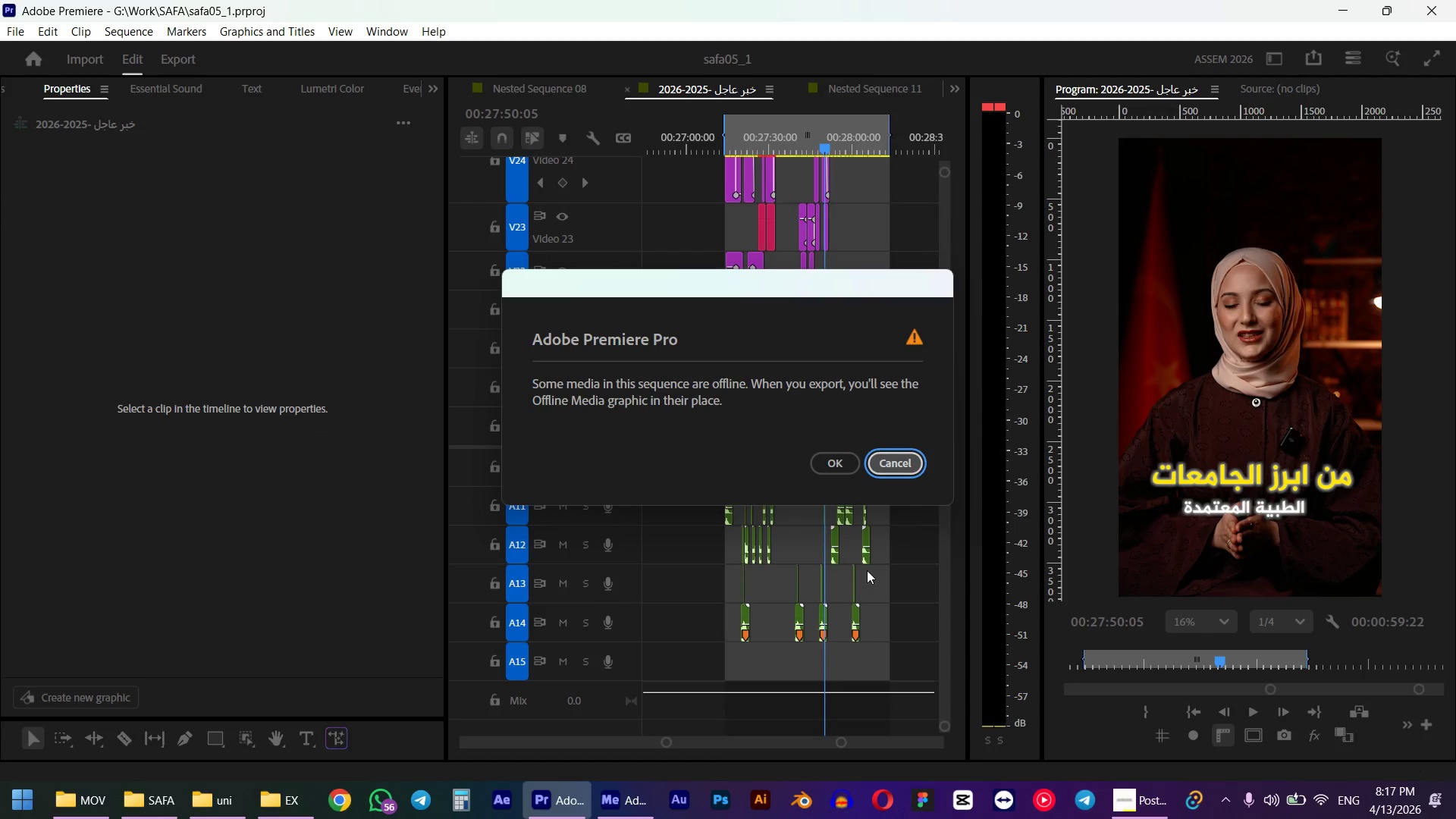 
left_click([824, 471])
 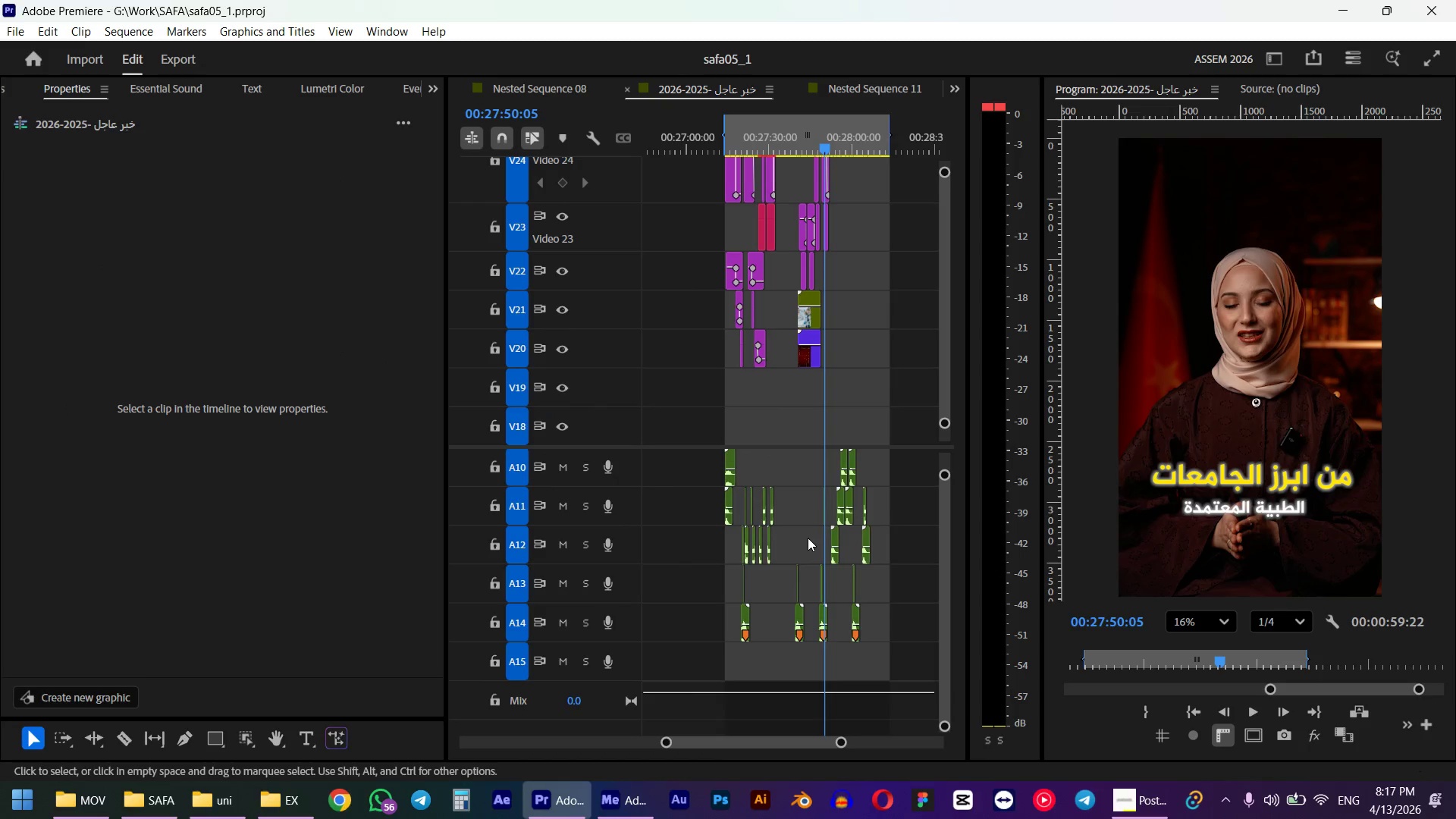 
scroll: coordinate [808, 538], scroll_direction: down, amount: 2.0
 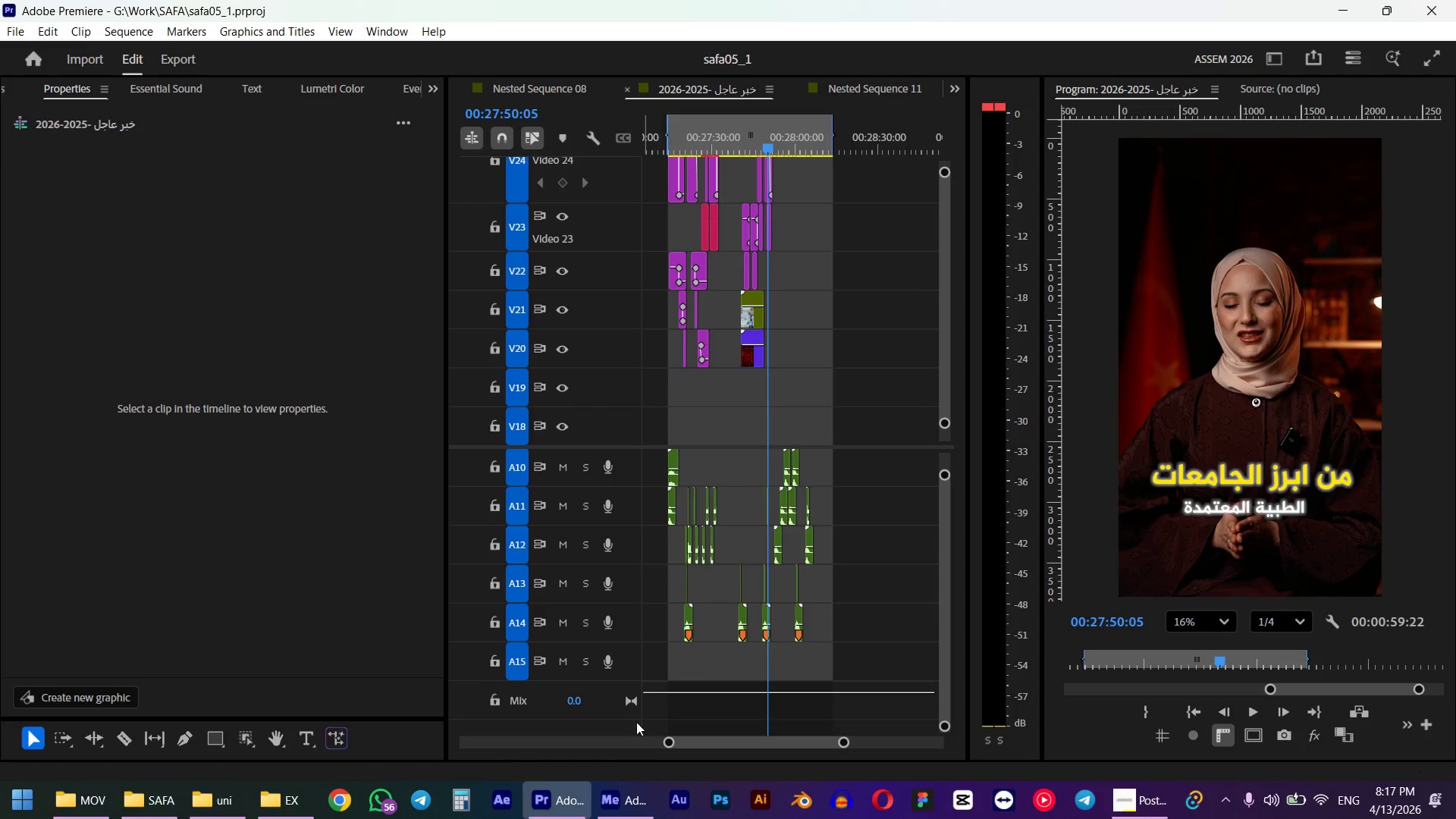 
left_click([623, 818])
 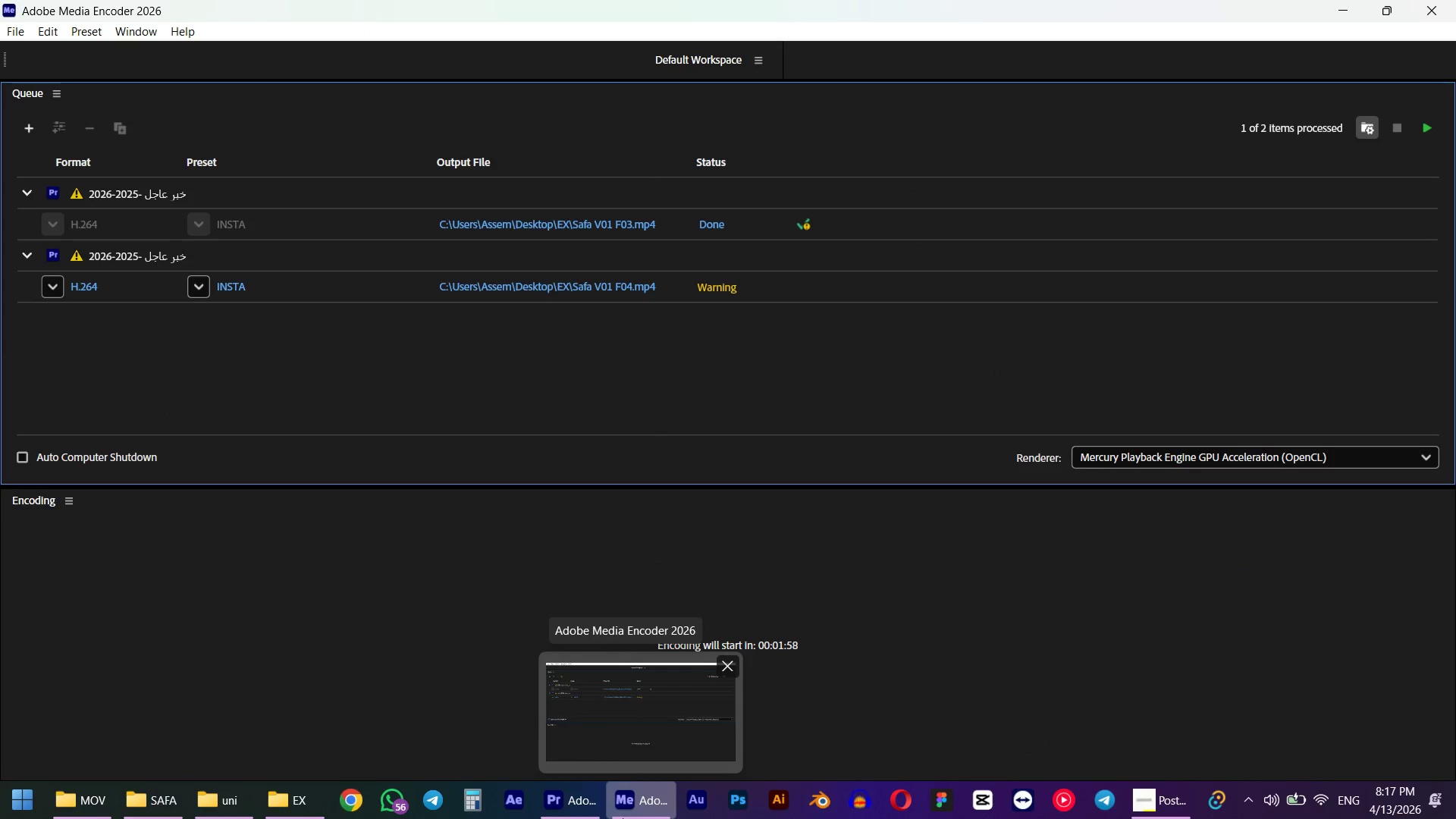 
left_click([621, 814])
 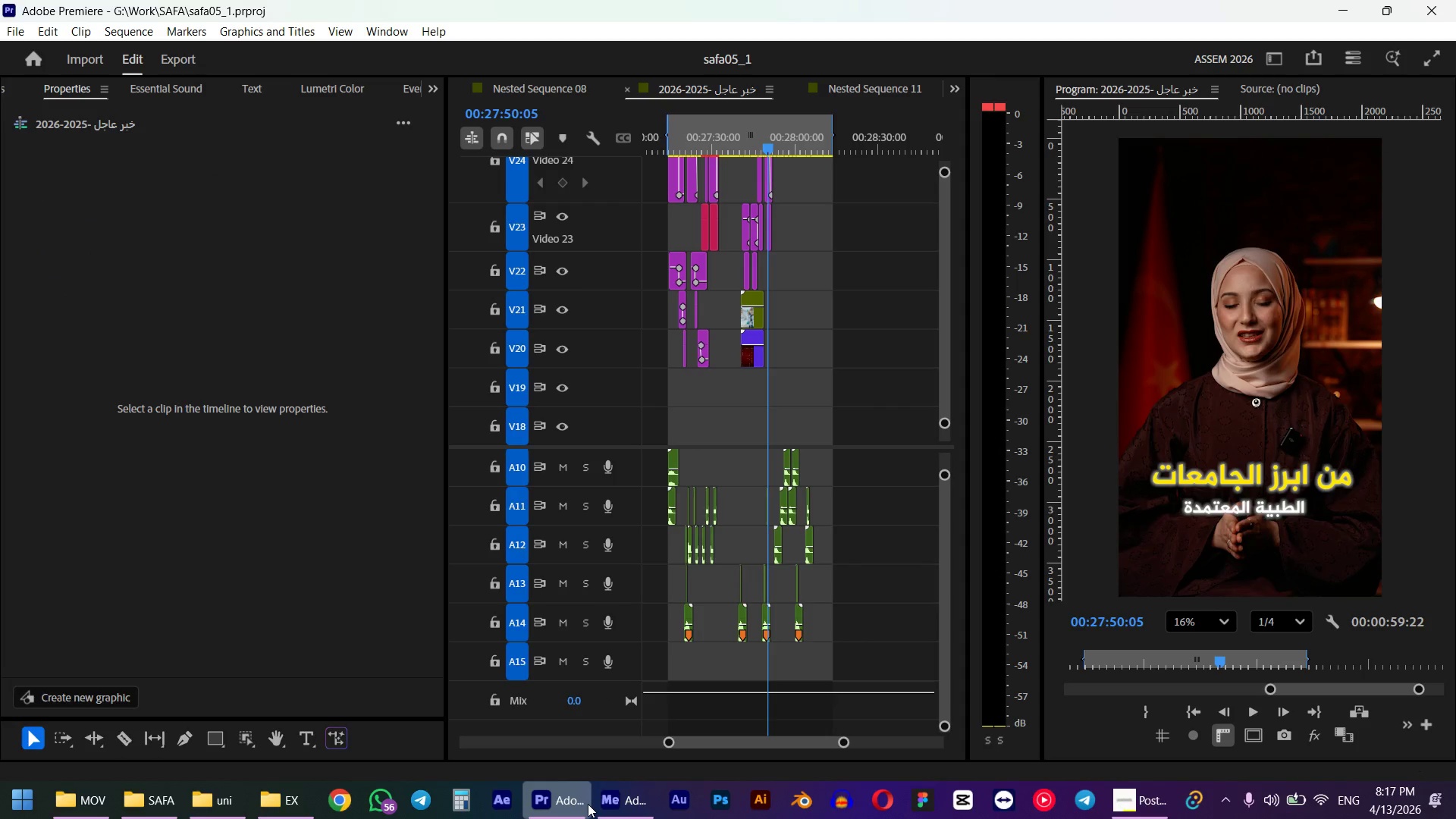 
key(Control+ControlLeft)
 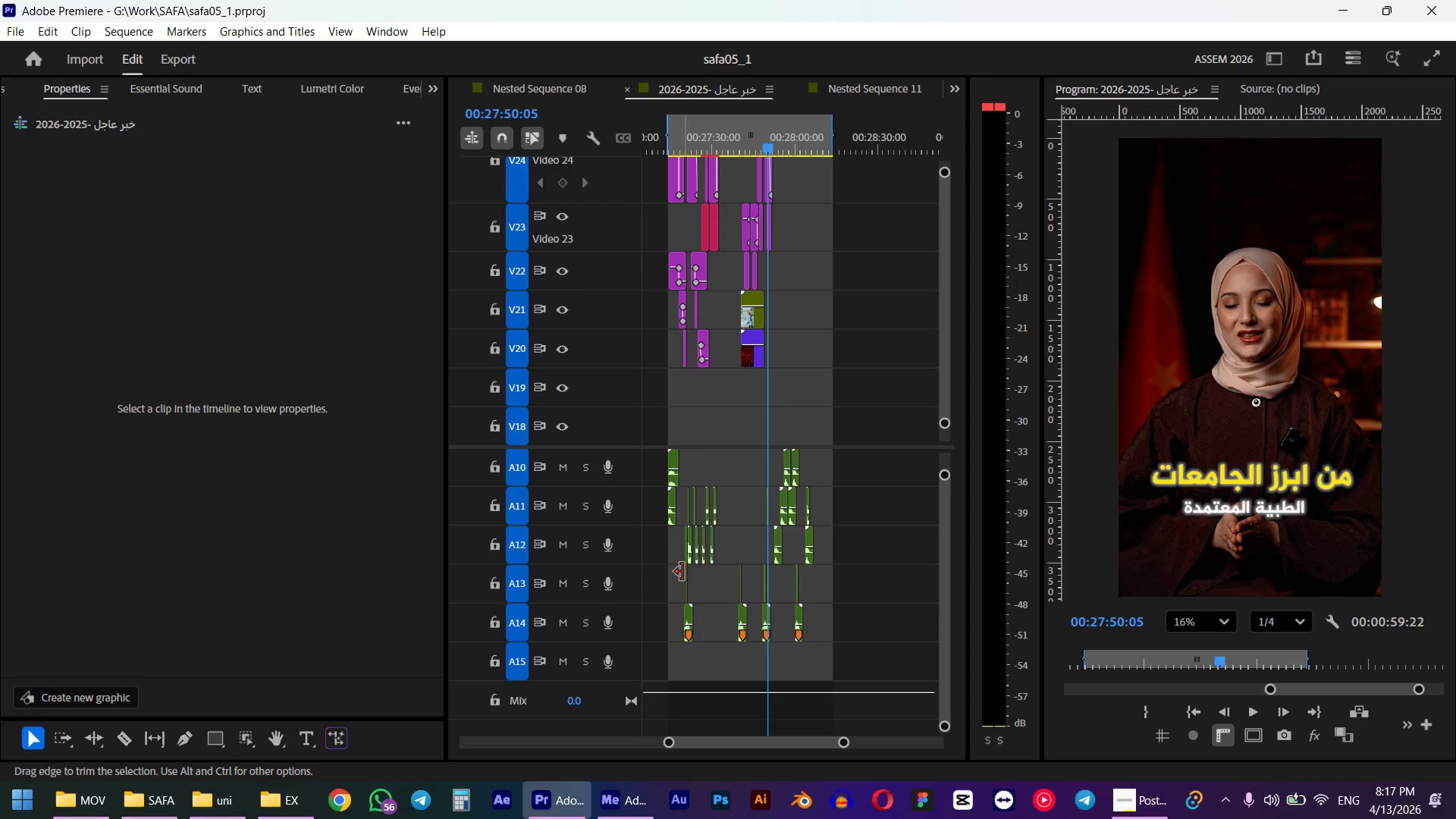 
key(S)
 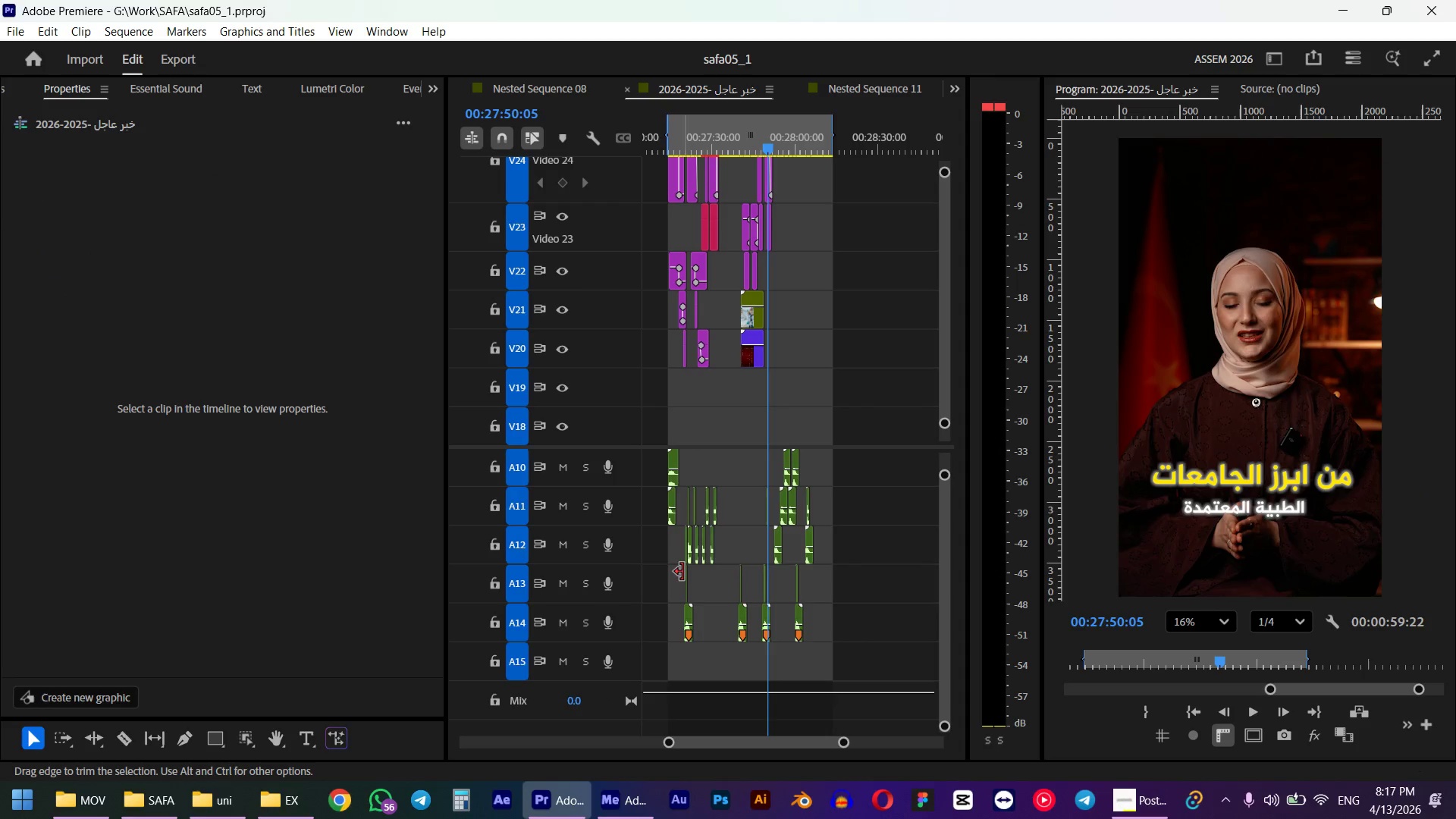 
left_click([1455, 0])
 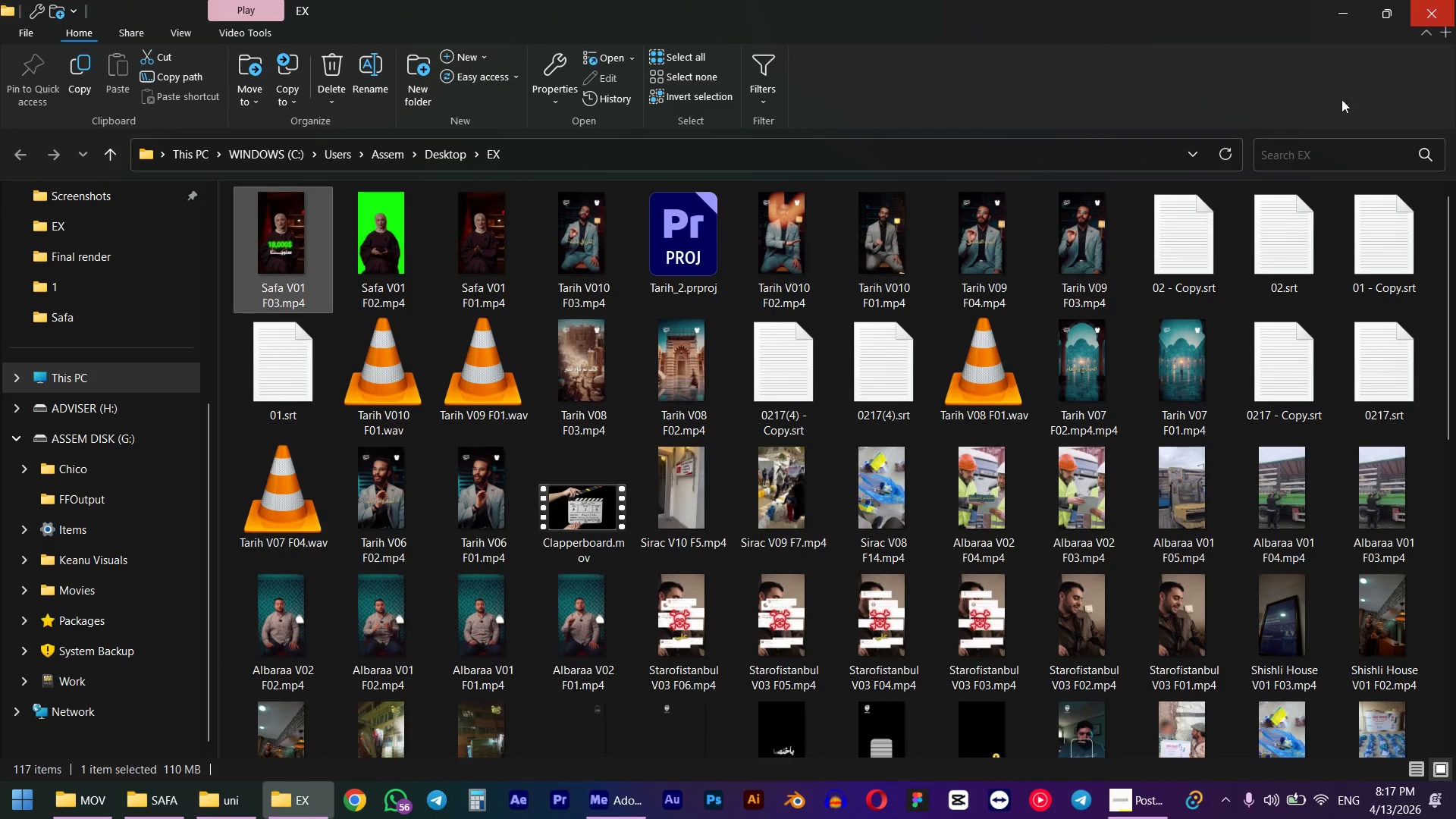 
left_click([629, 802])
 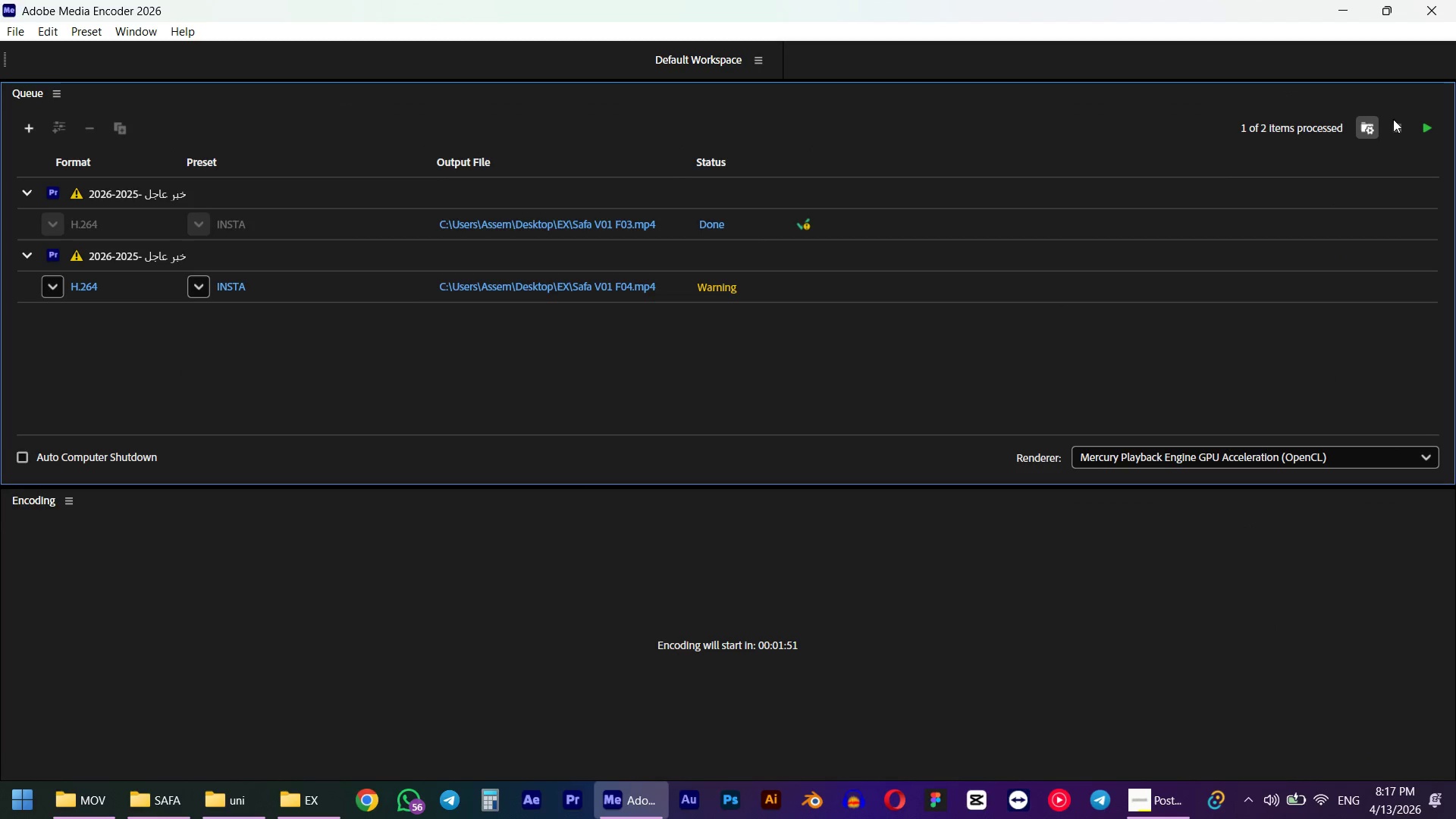 
left_click([1417, 127])
 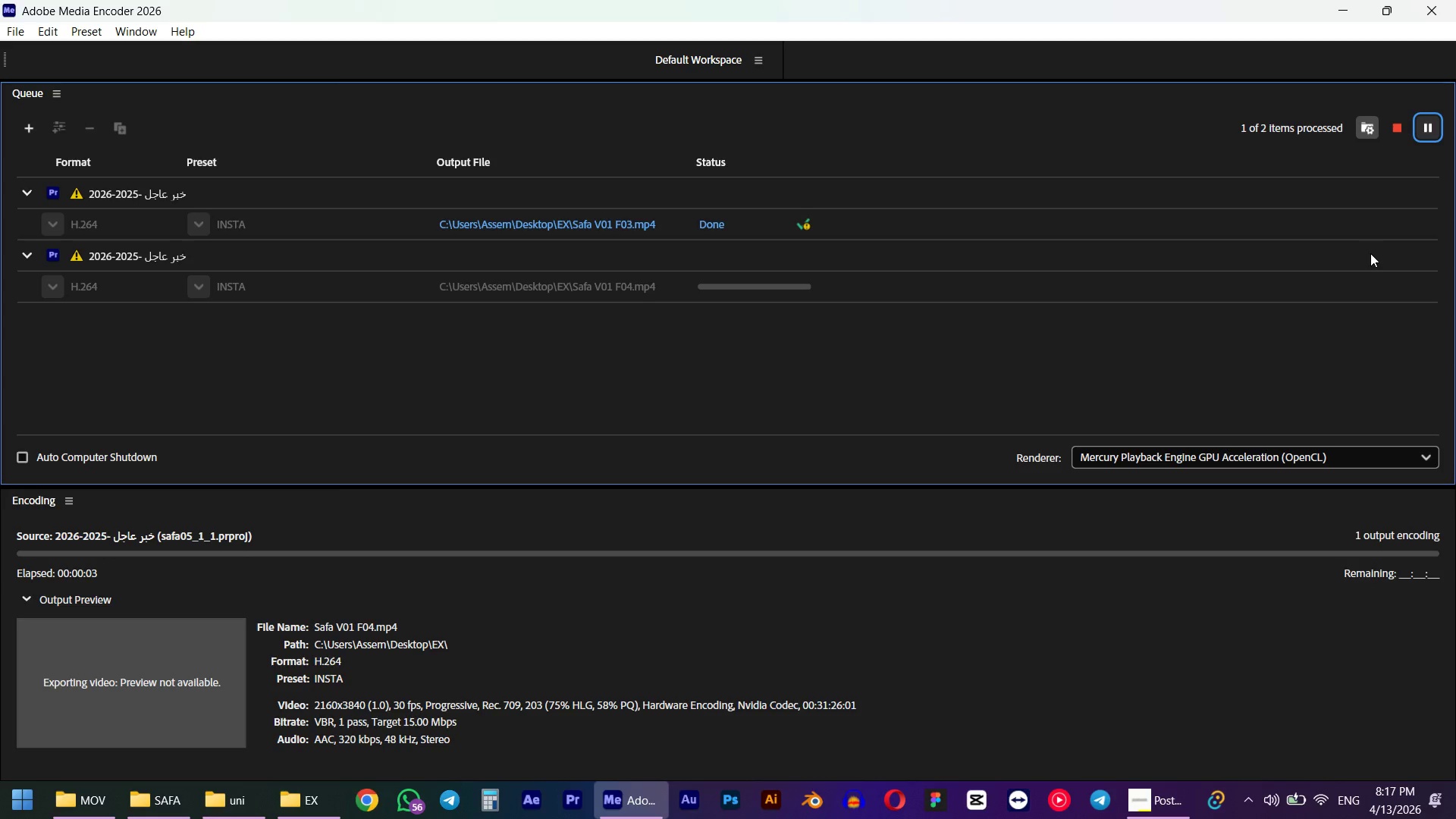 
wait(10.22)
 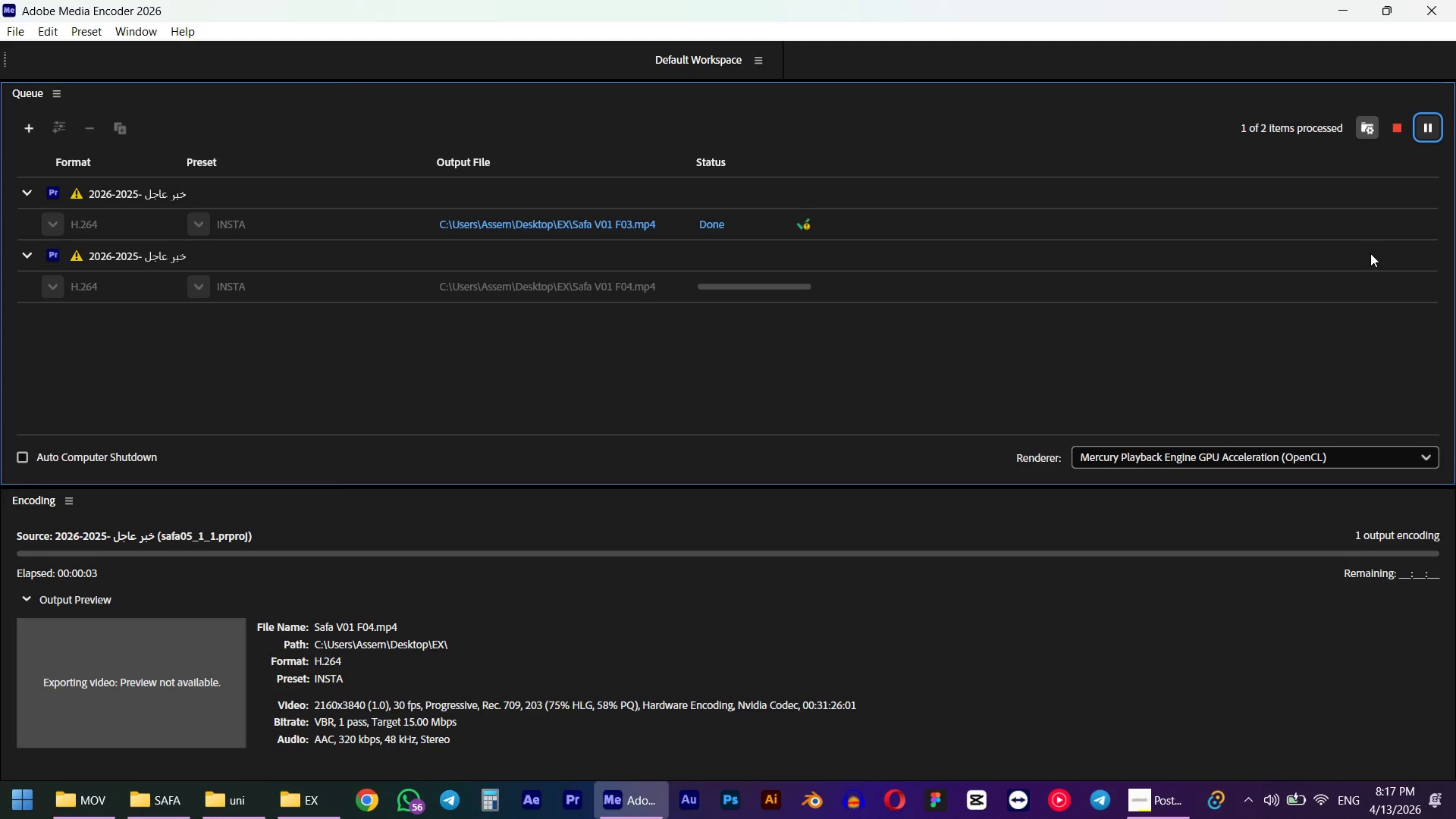 
left_click([803, 224])
 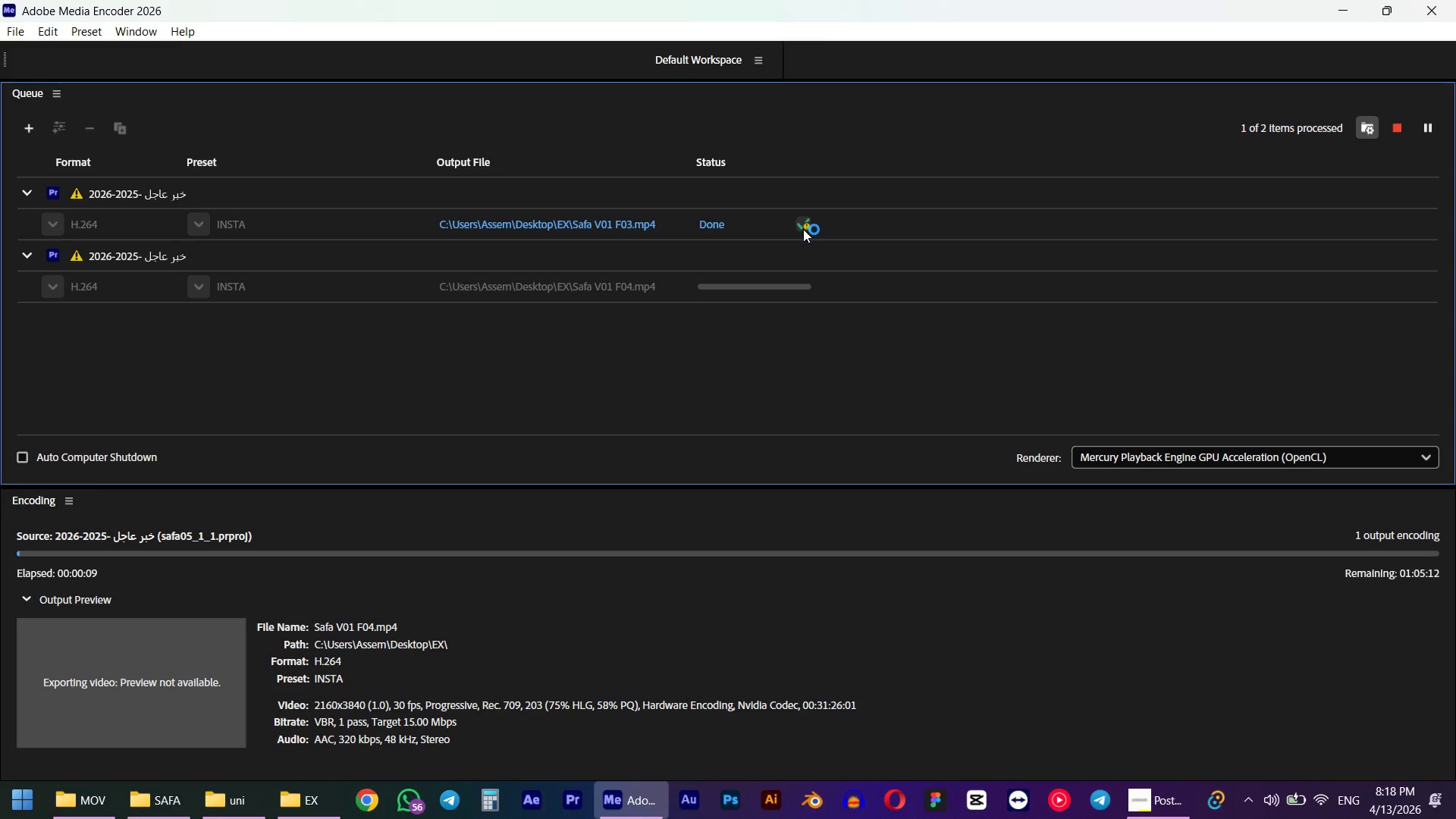 
mouse_move([1360, 353])
 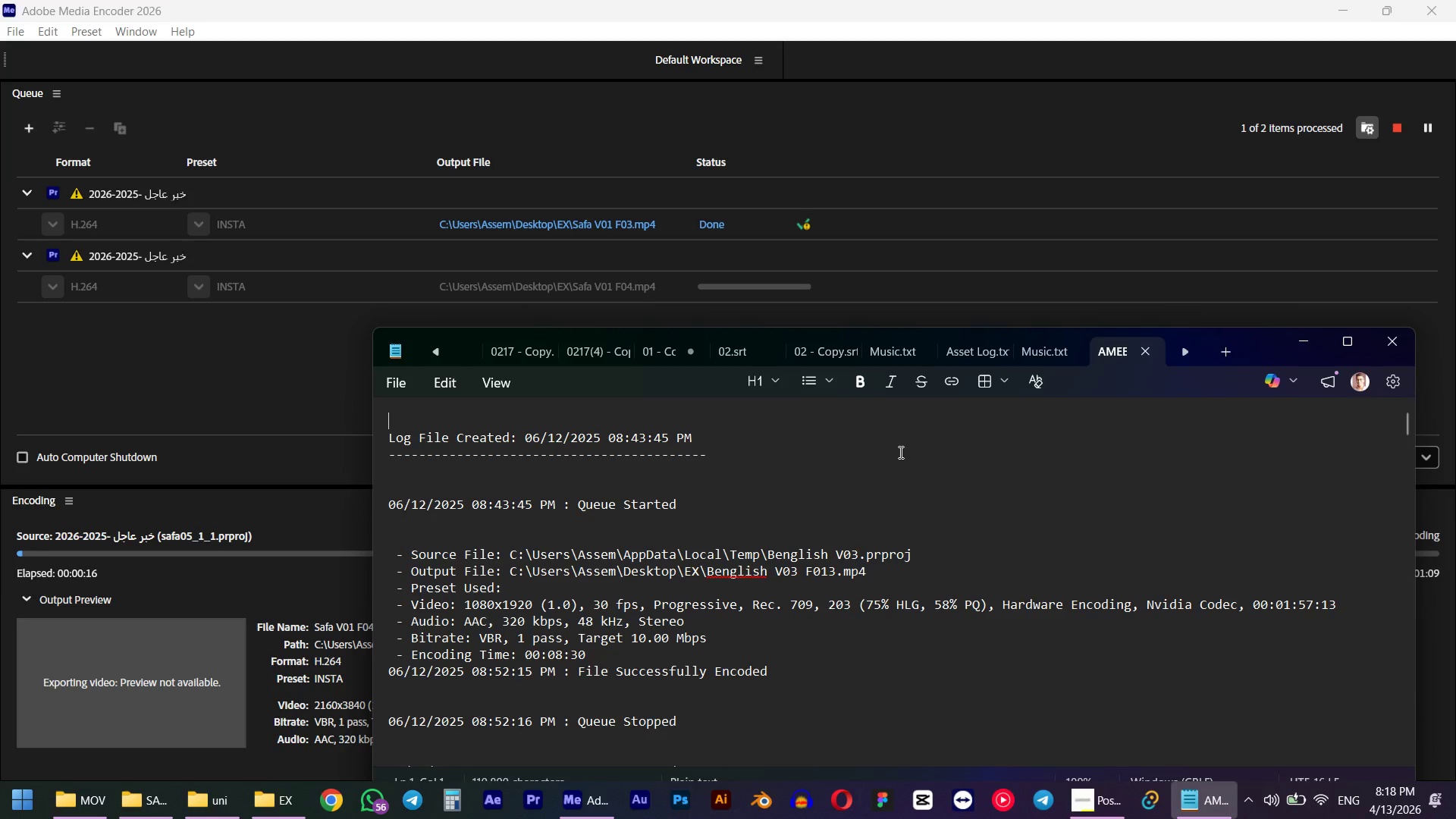 
scroll: coordinate [534, 643], scroll_direction: down, amount: 3.0
 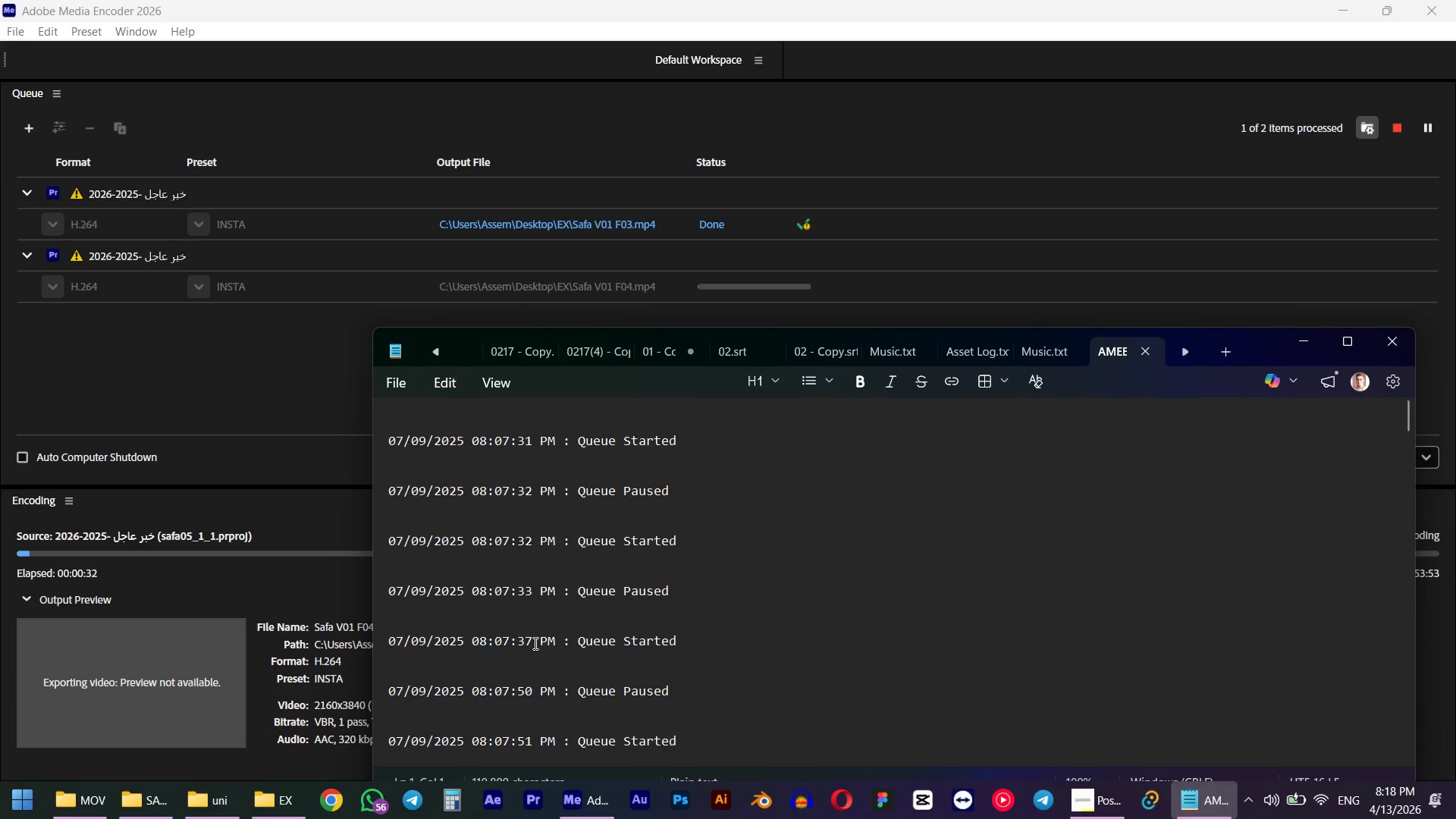 
left_click([1405, 345])
 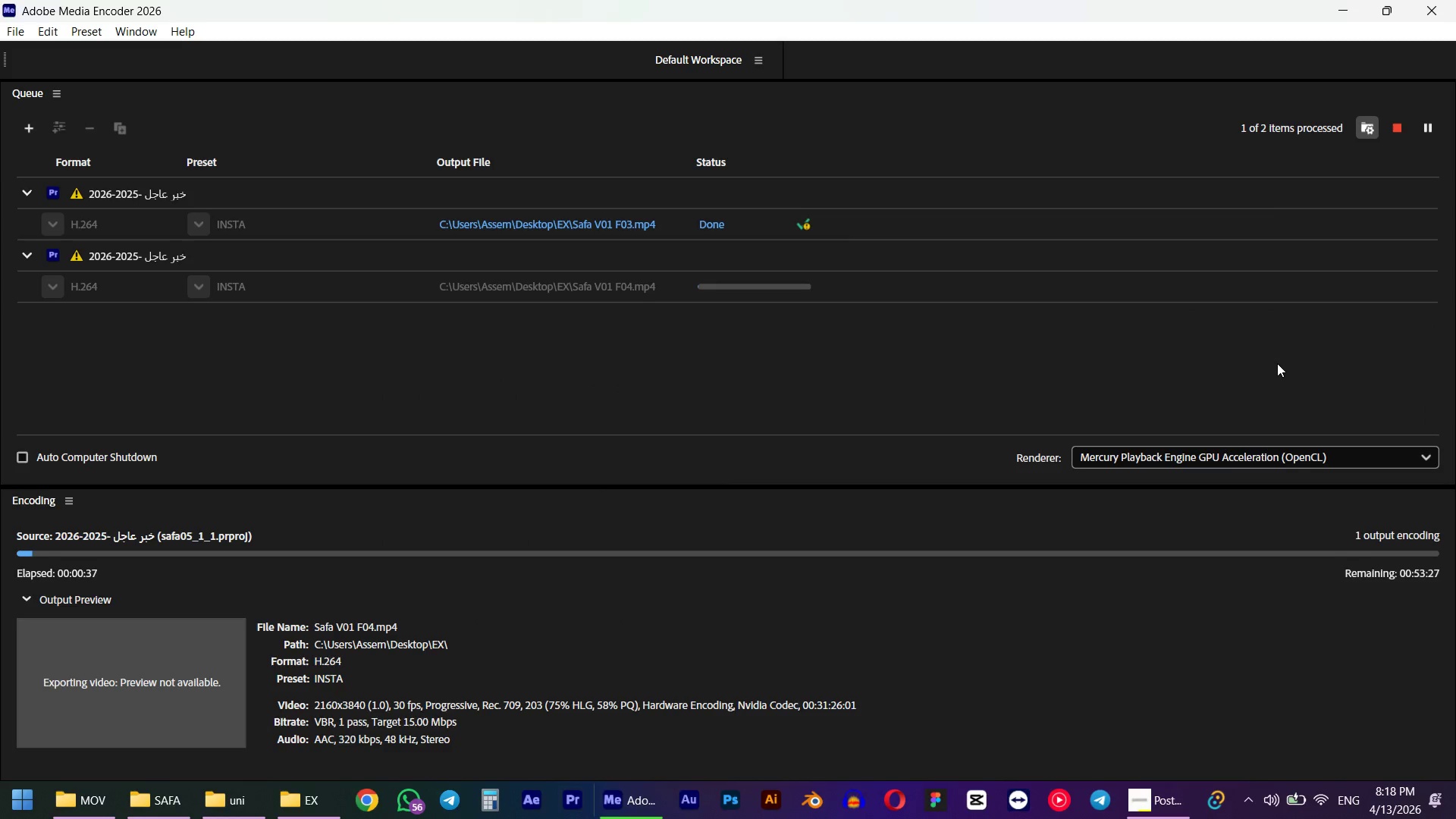 
mouse_move([799, 208])
 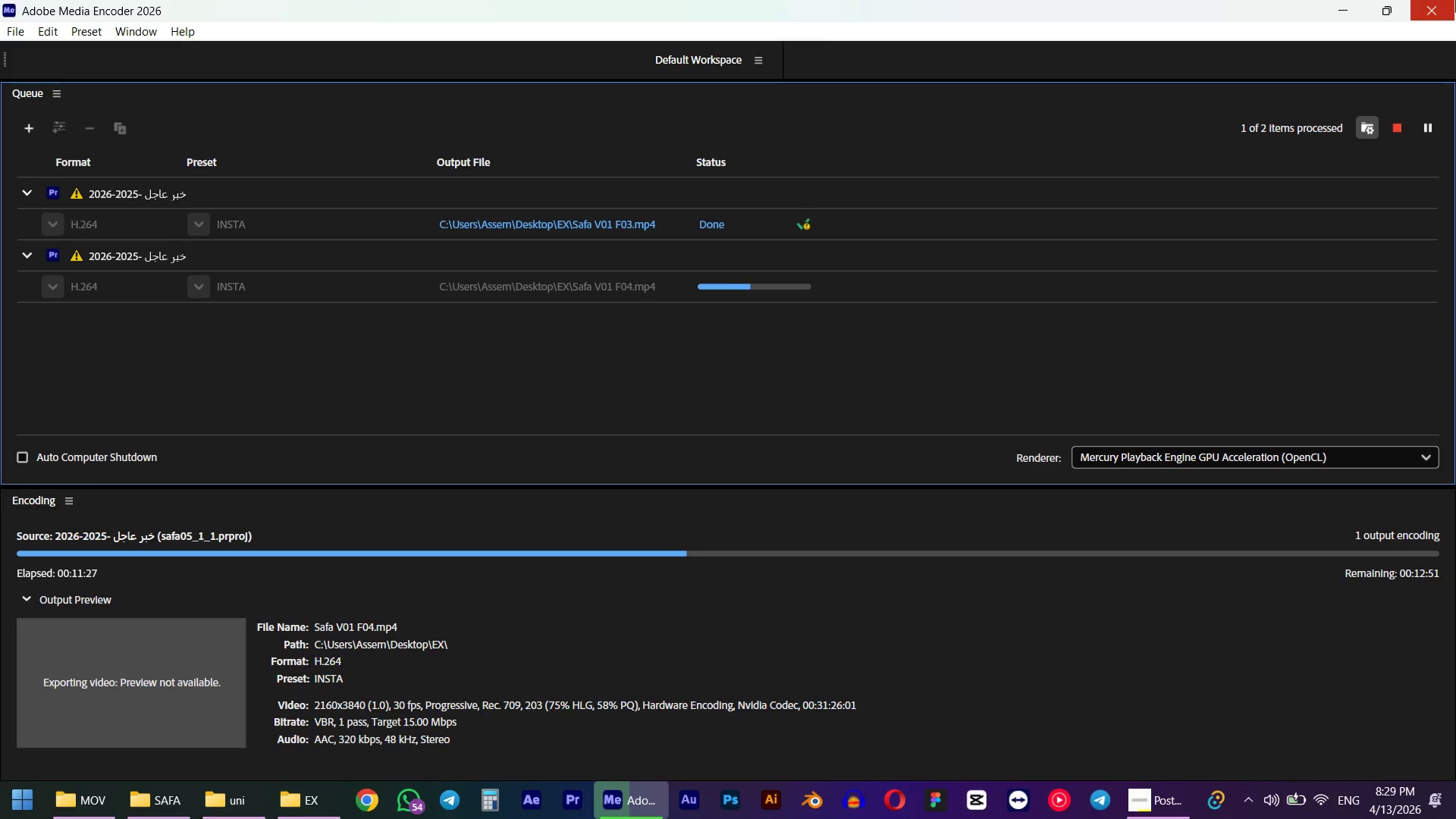 
wait(648.54)
 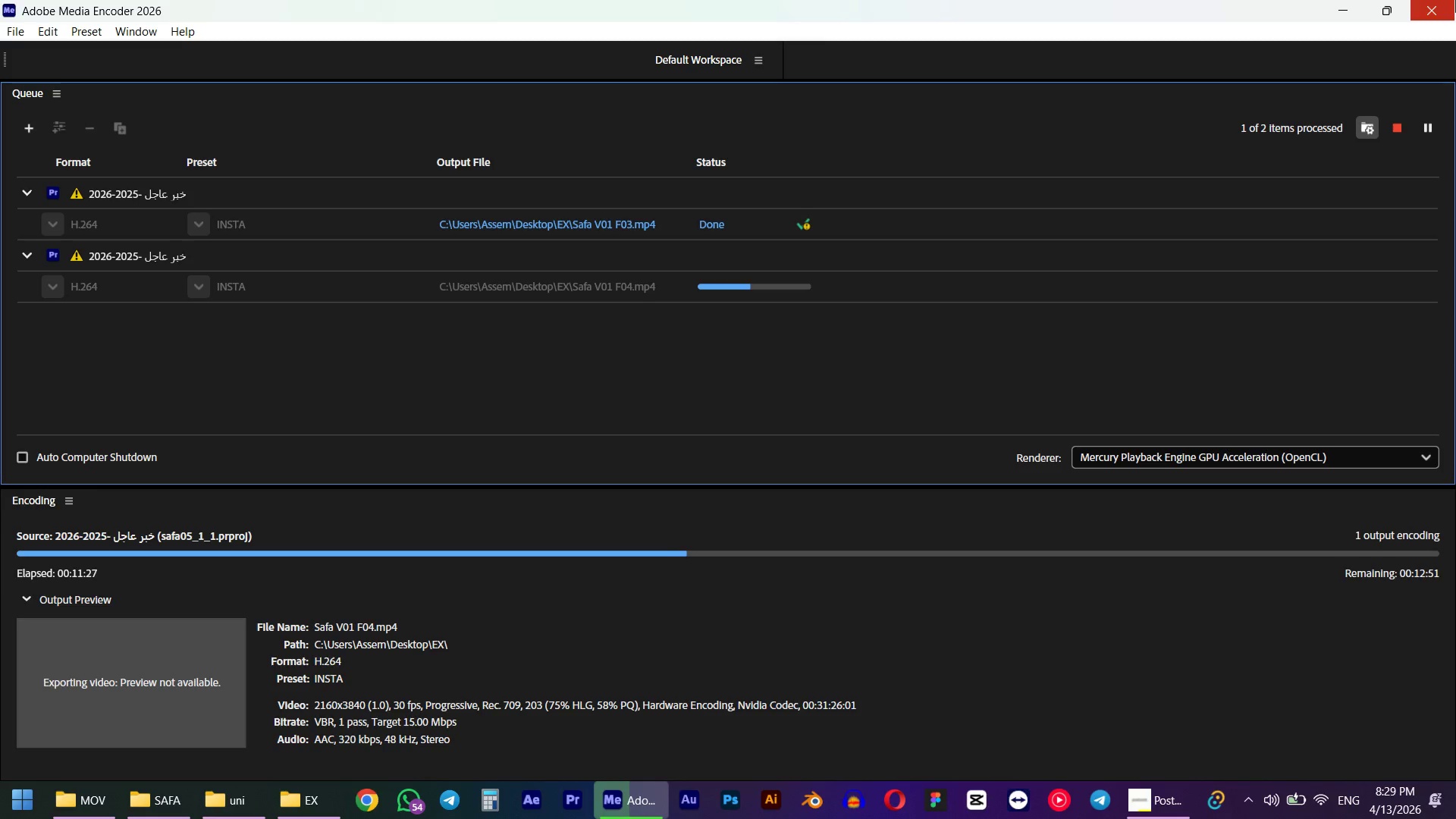 
mouse_move([795, 239])
 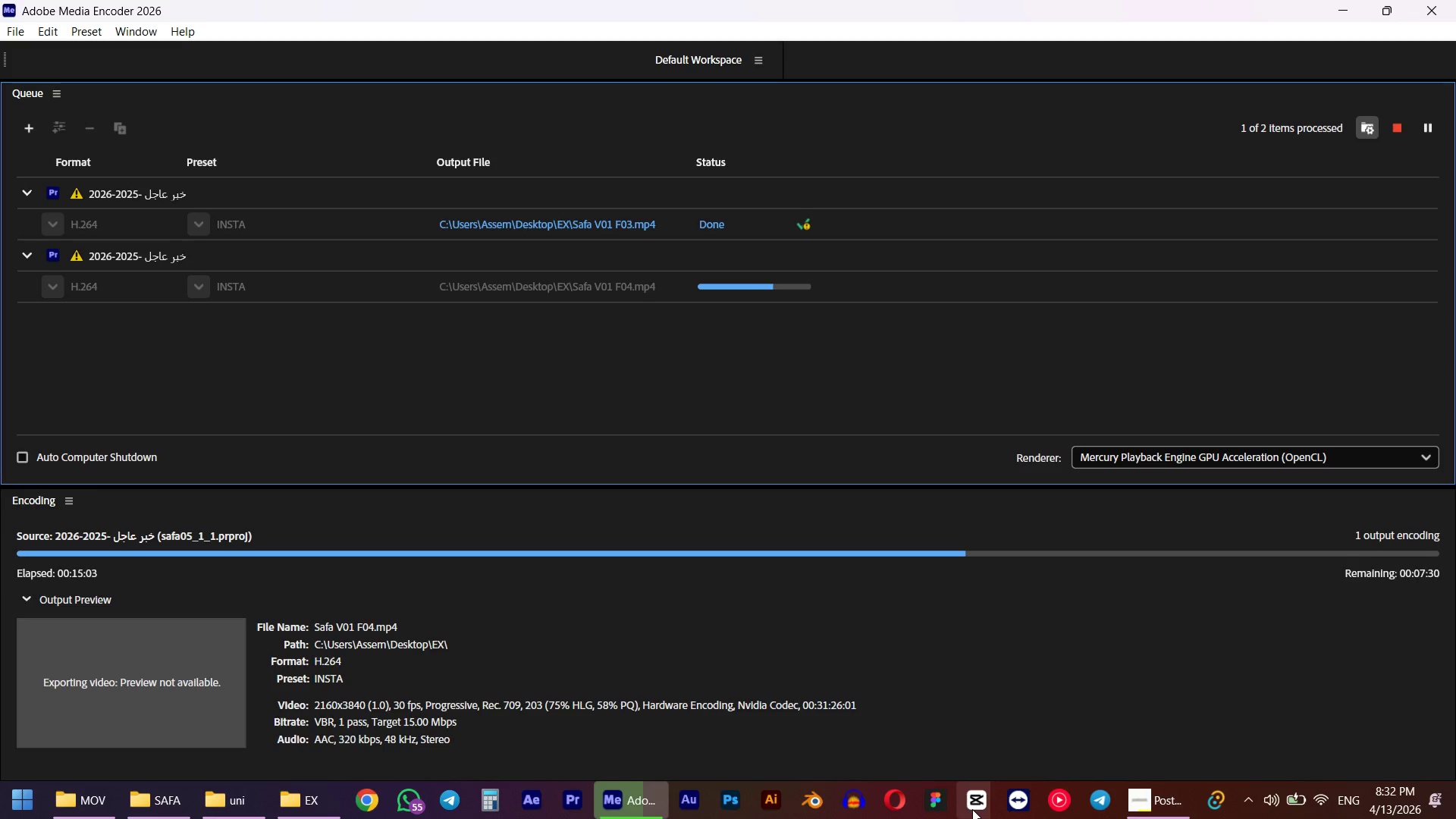 
wait(214.84)
 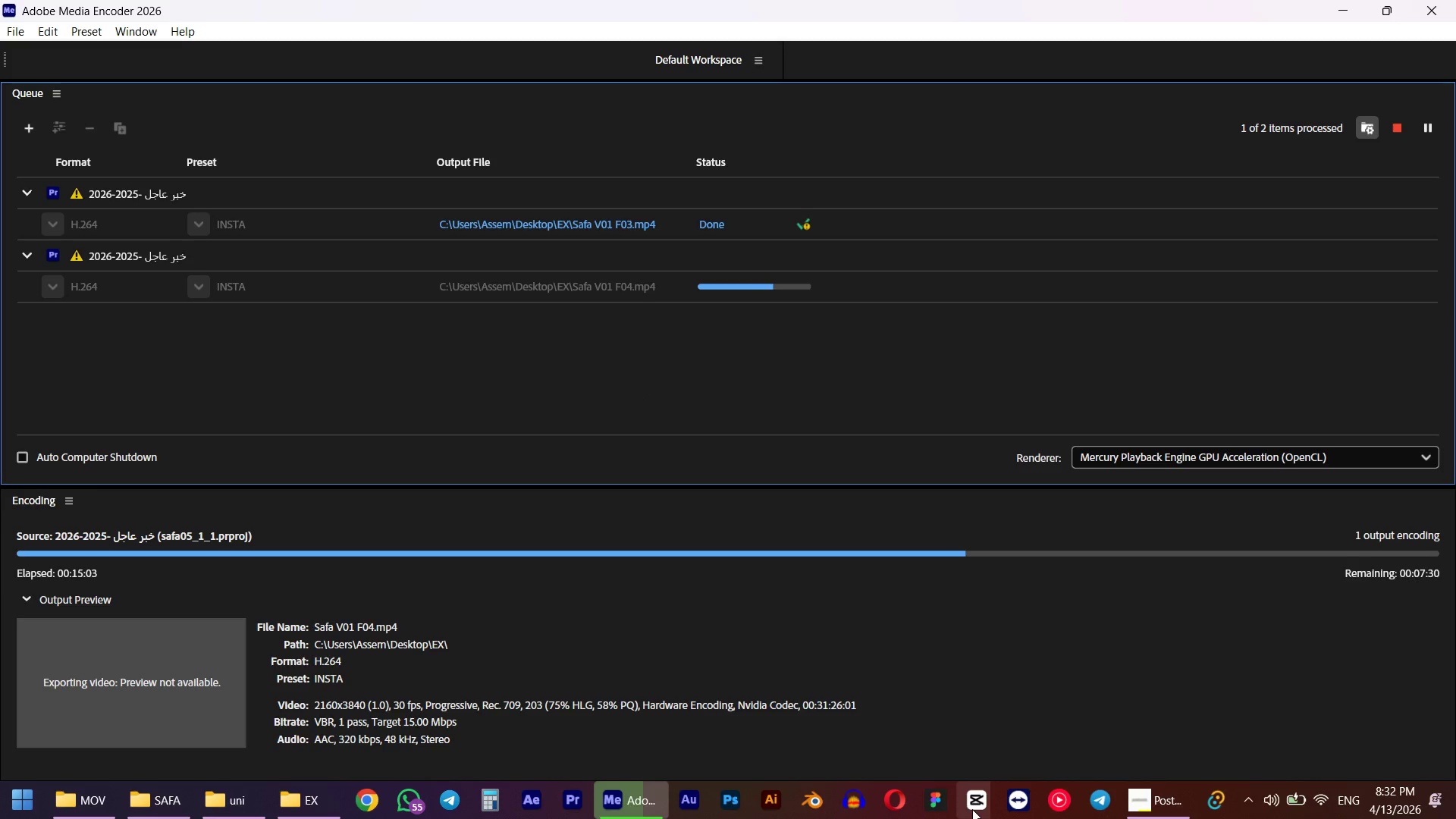 
left_click([991, 788])
 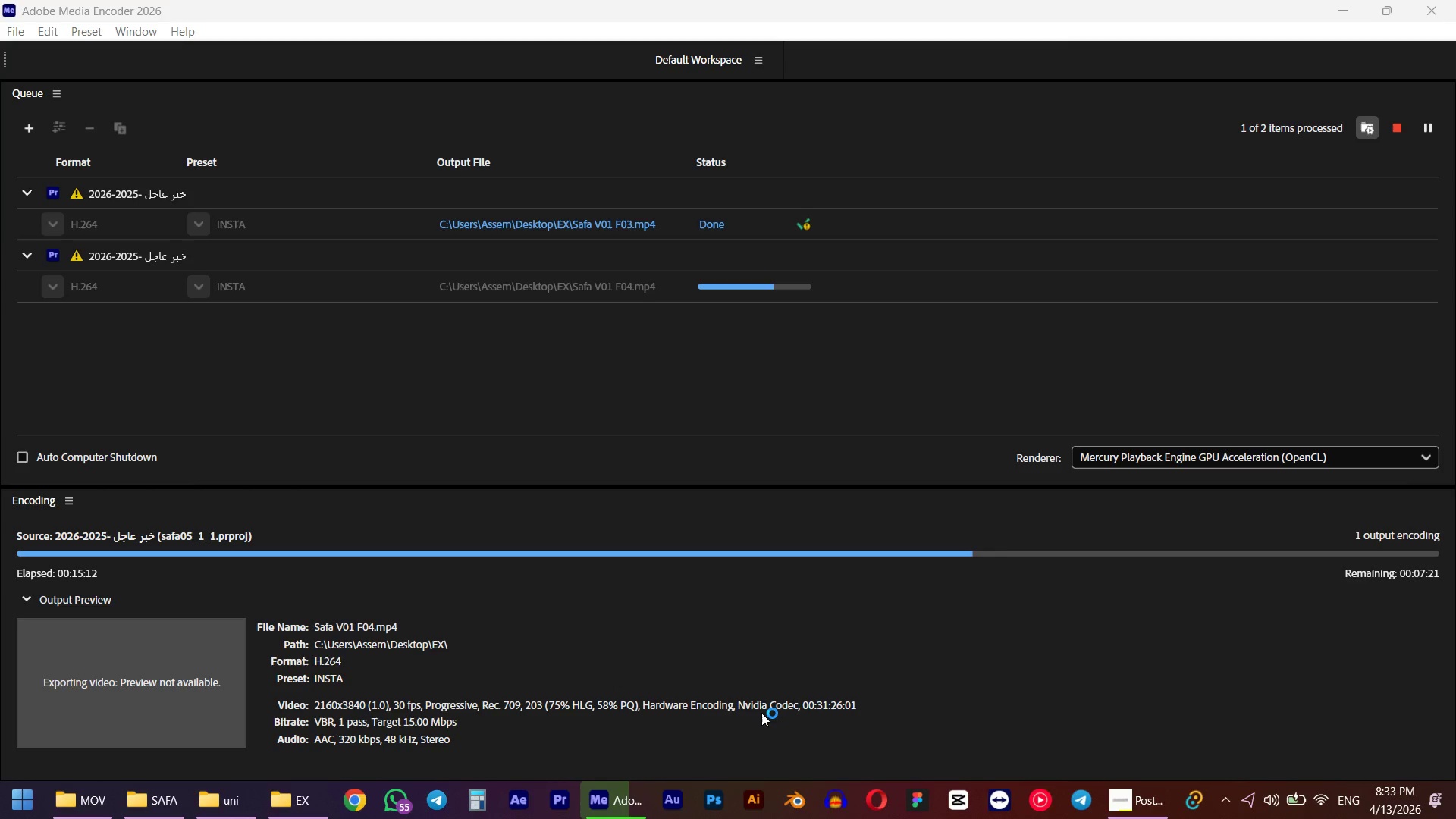 
wait(5.2)
 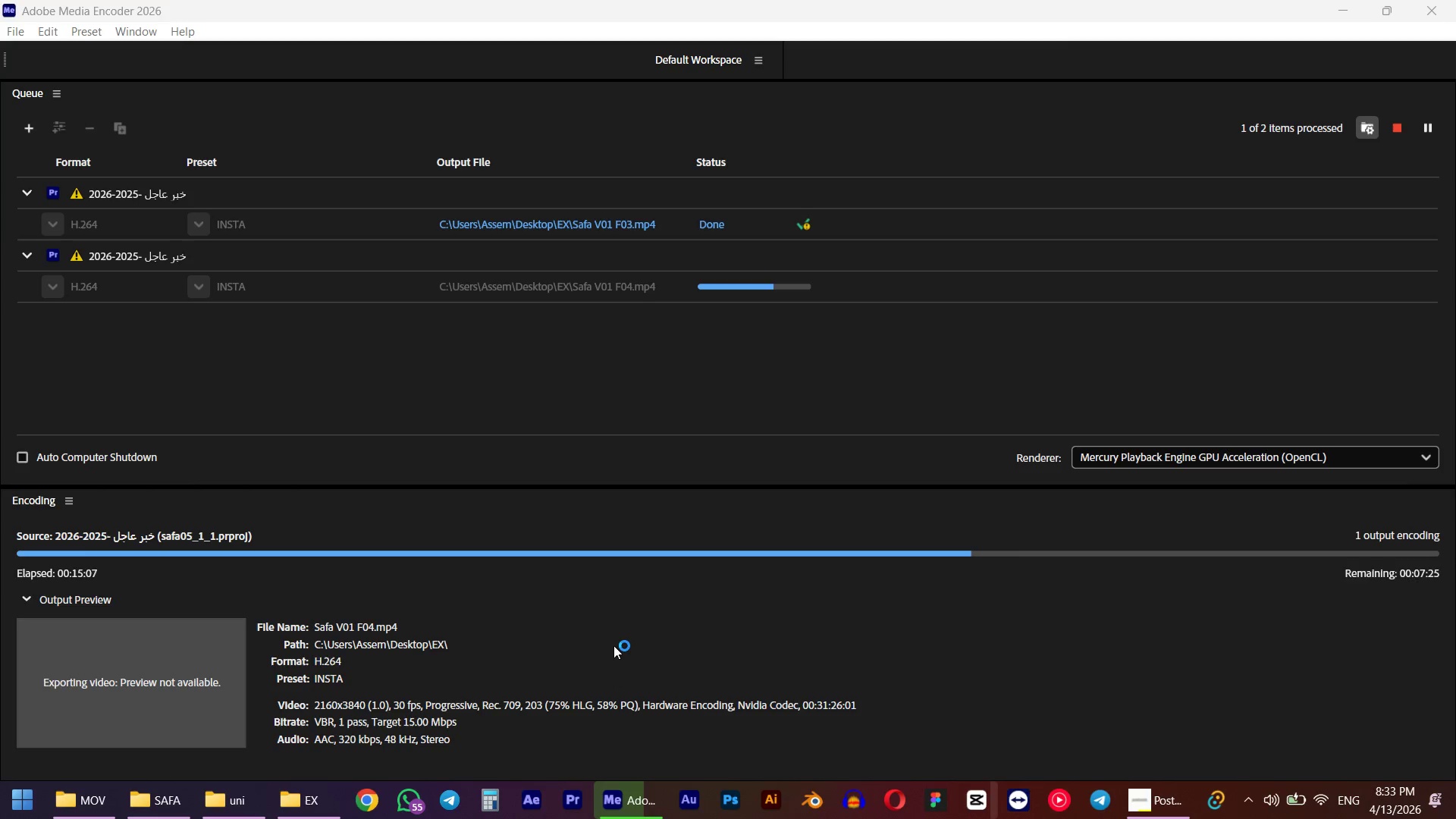 
scroll: coordinate [800, 675], scroll_direction: down, amount: 3.0
 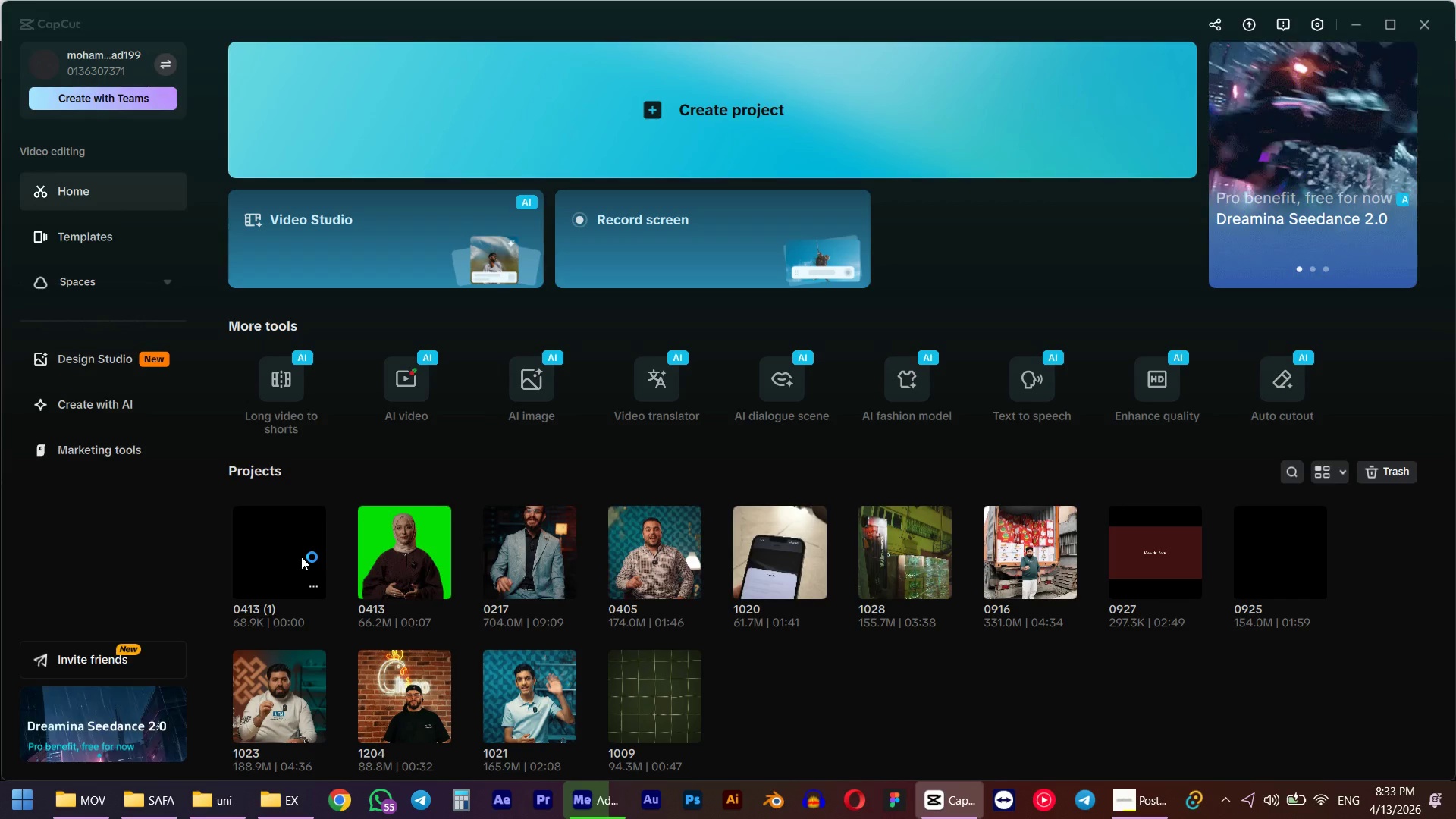 
left_click([301, 557])
 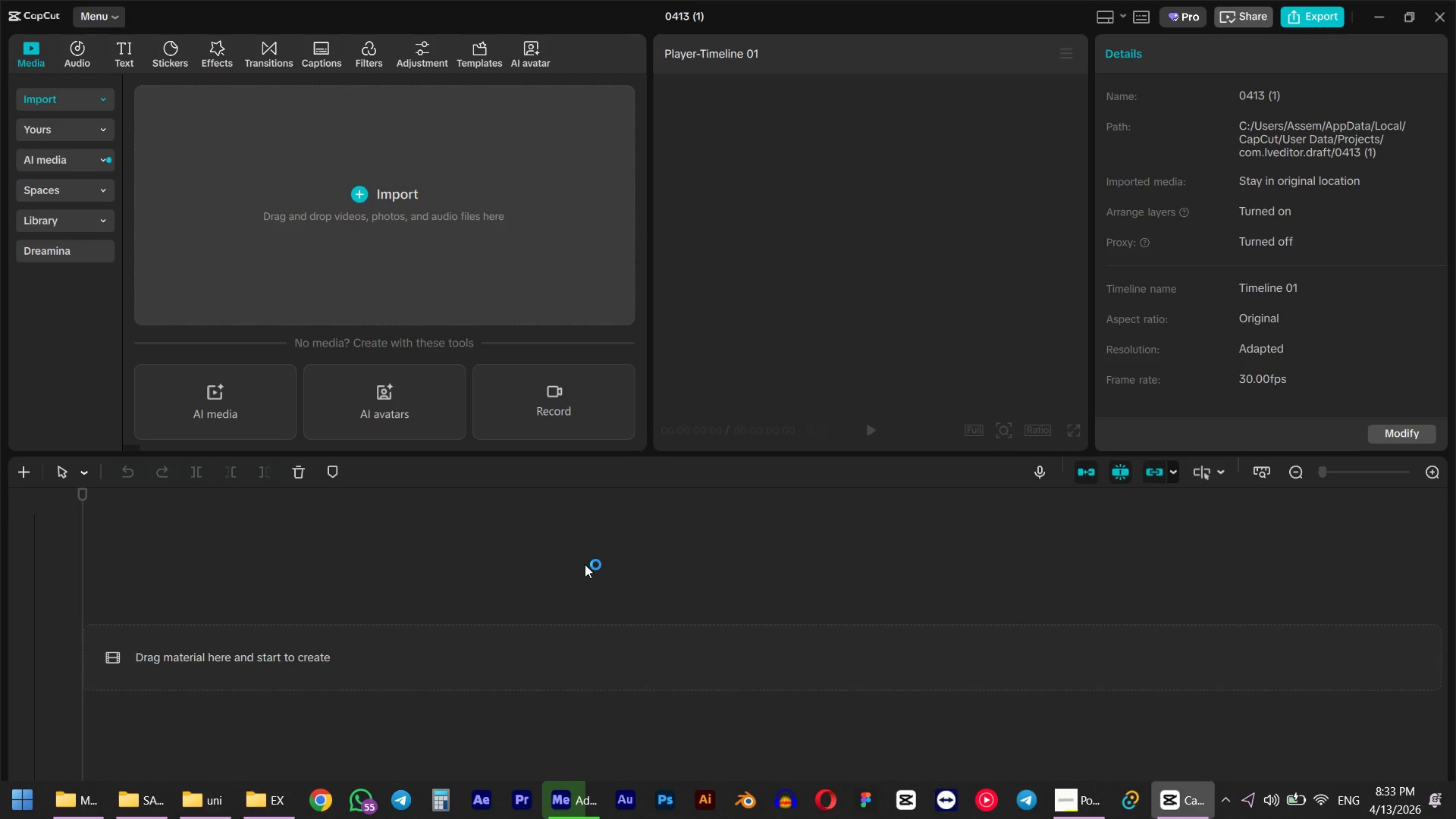 
wait(18.36)
 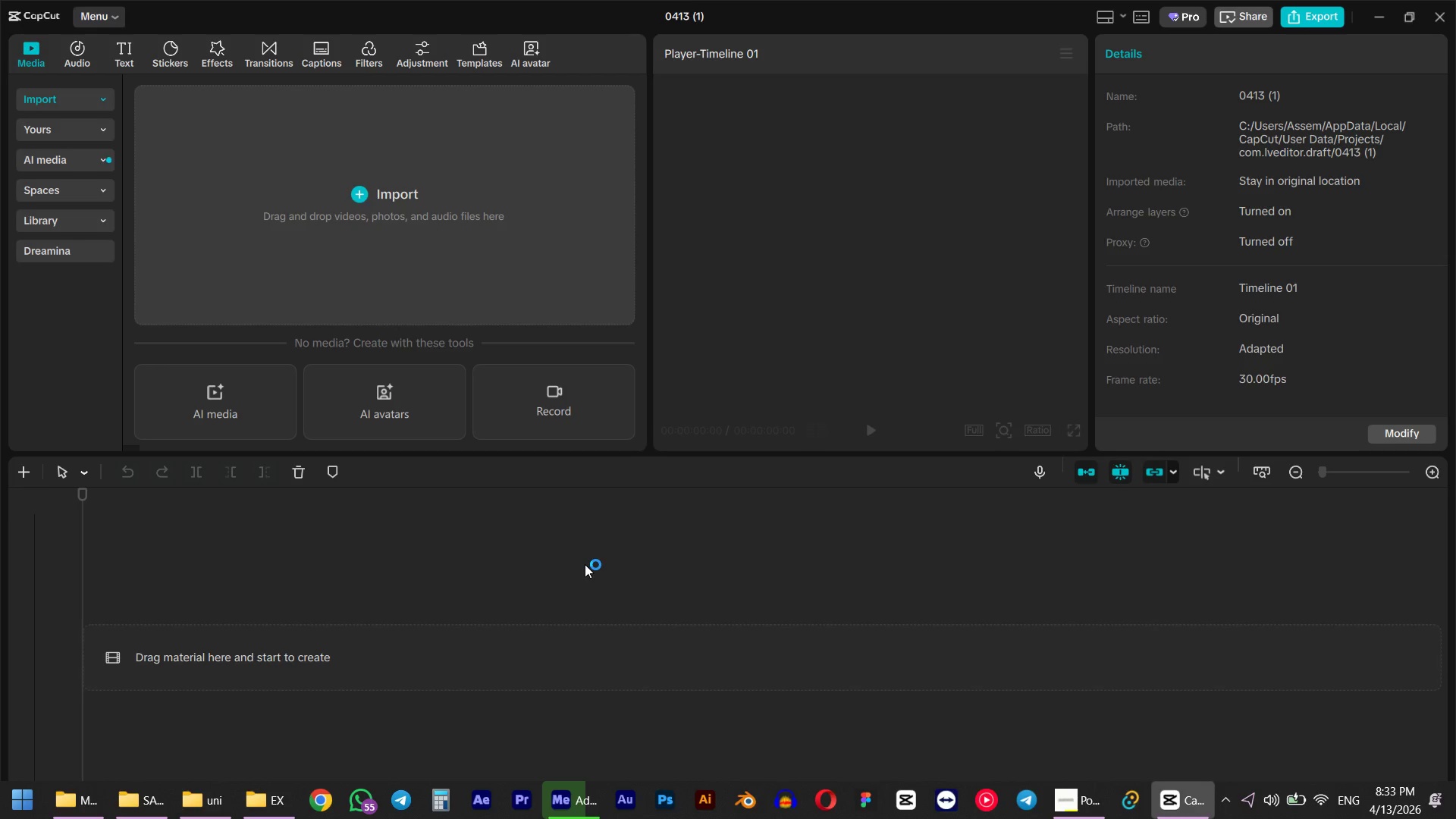 
mouse_move([236, 790])
 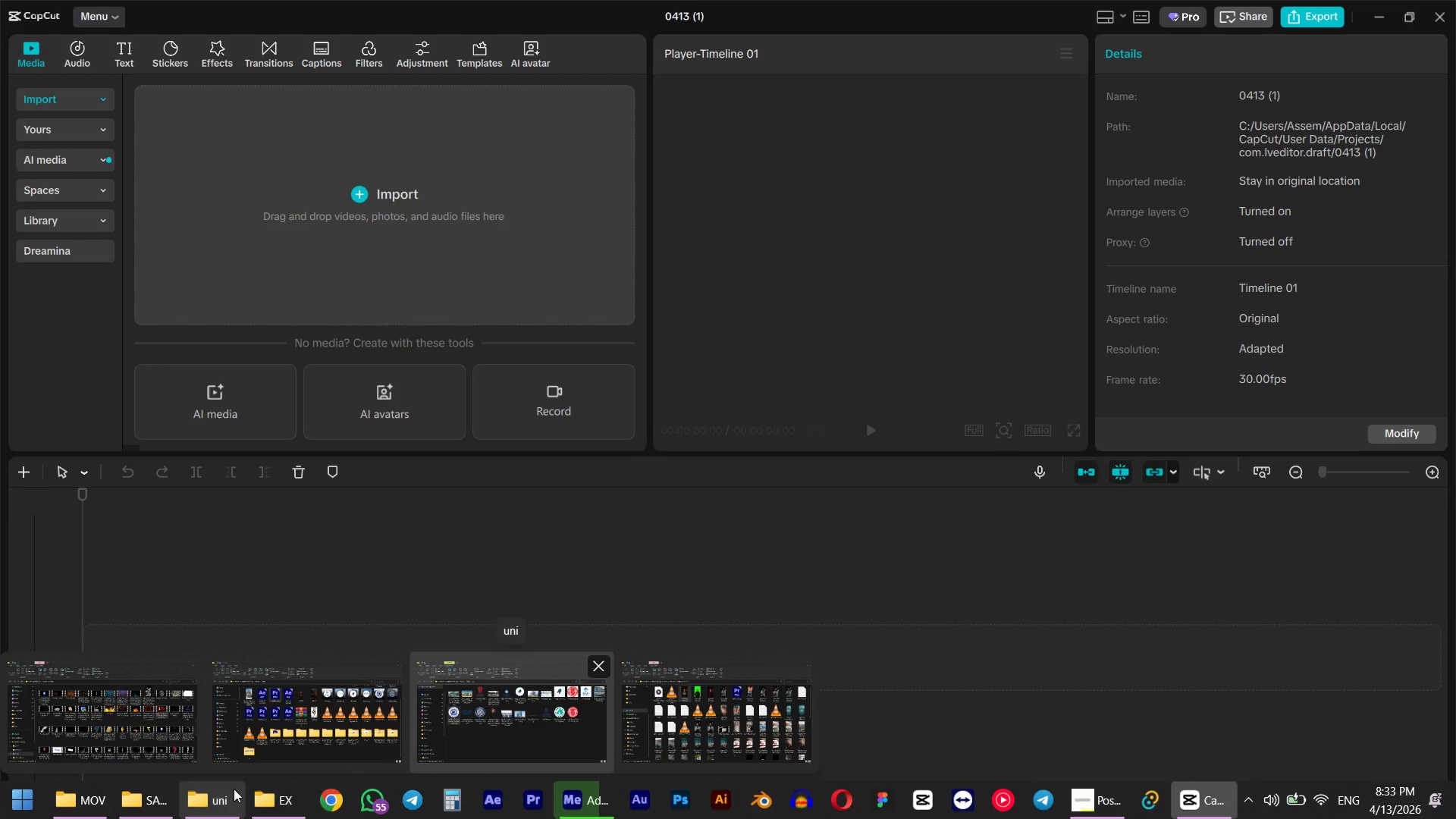 
left_click([244, 790])
 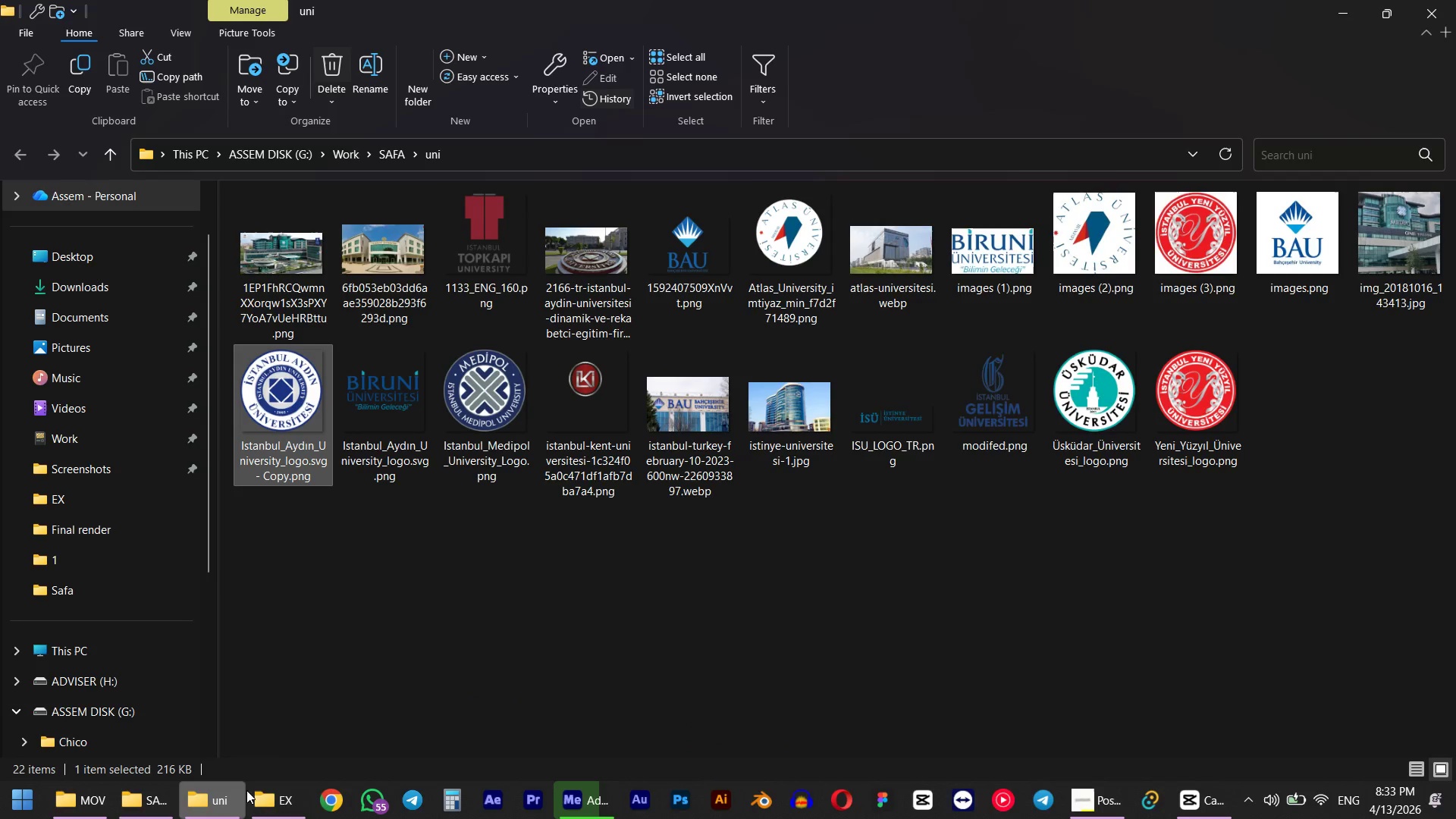 
left_click([265, 793])
 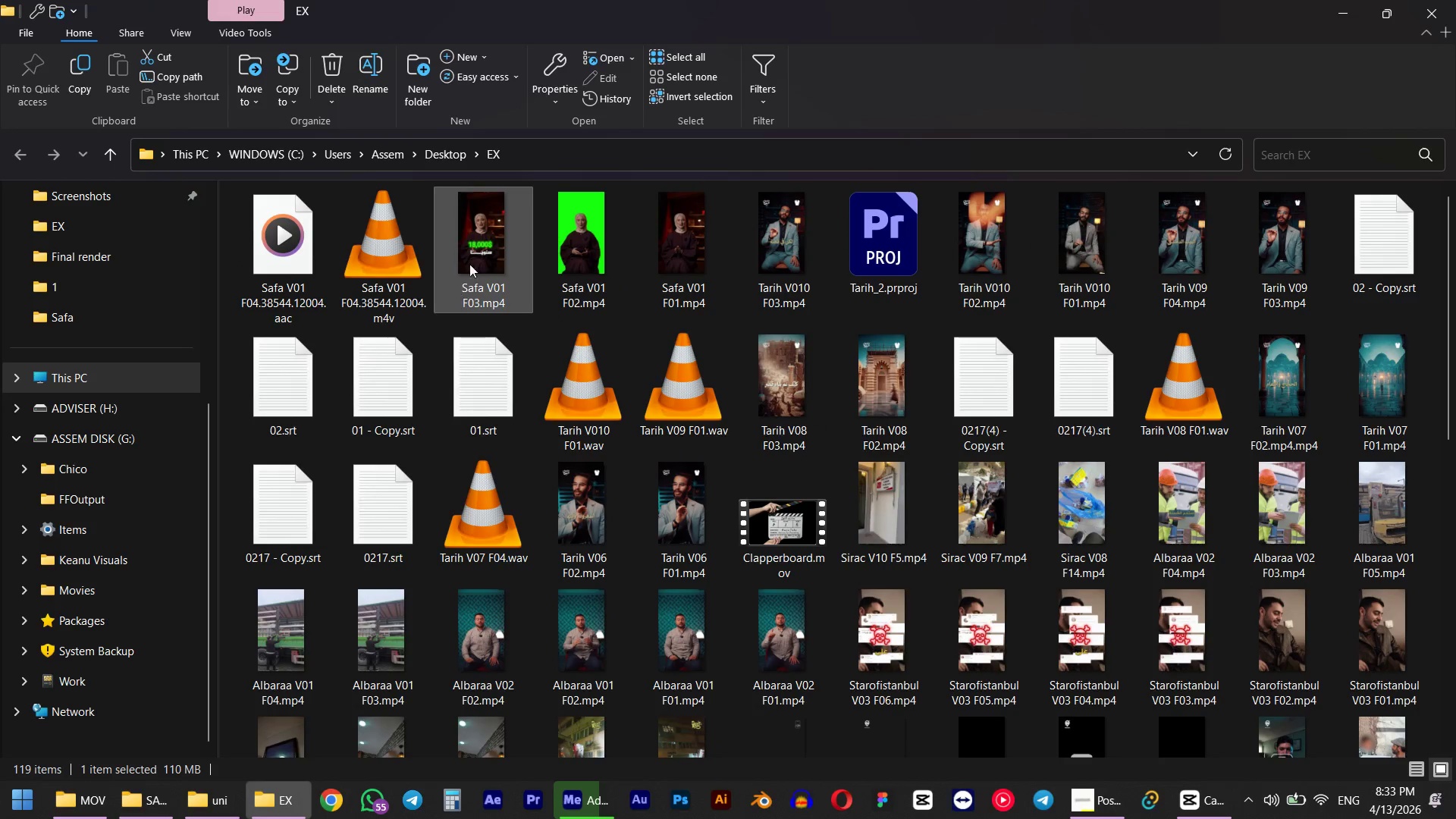 
left_click_drag(start_coordinate=[480, 234], to_coordinate=[351, 599])
 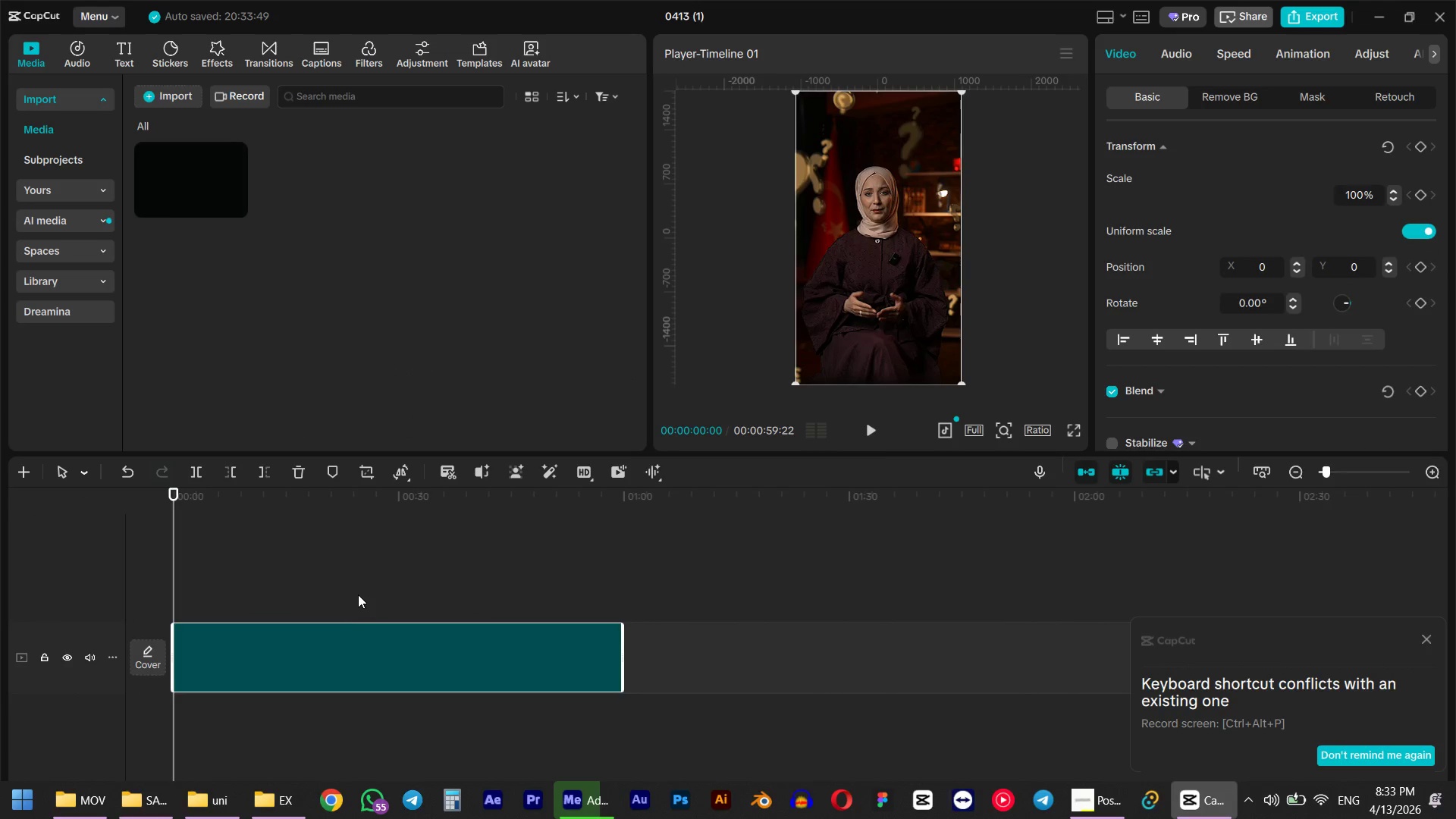 
wait(7.18)
 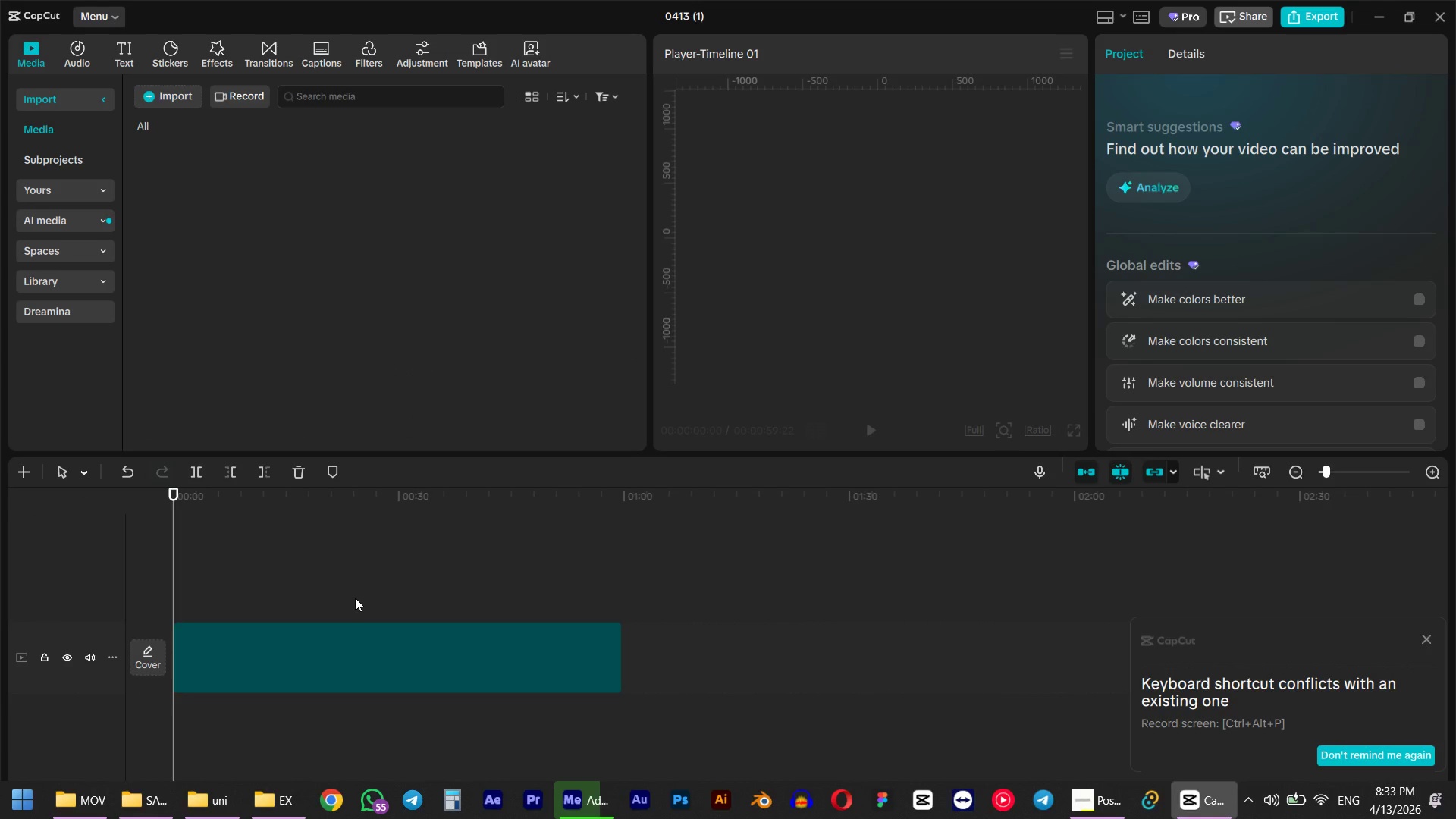 
mouse_move([271, 522])
 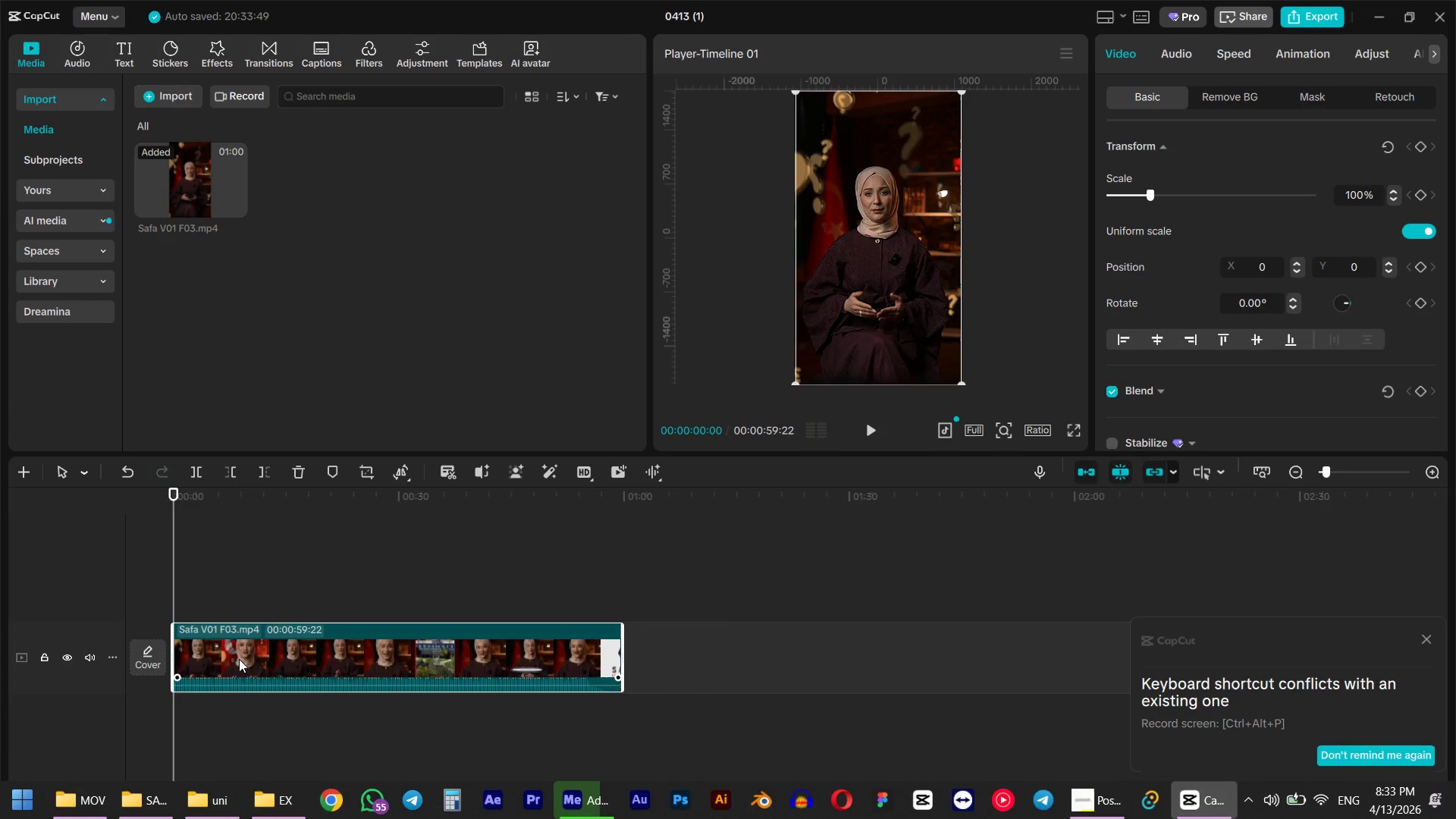 
left_click([239, 659])
 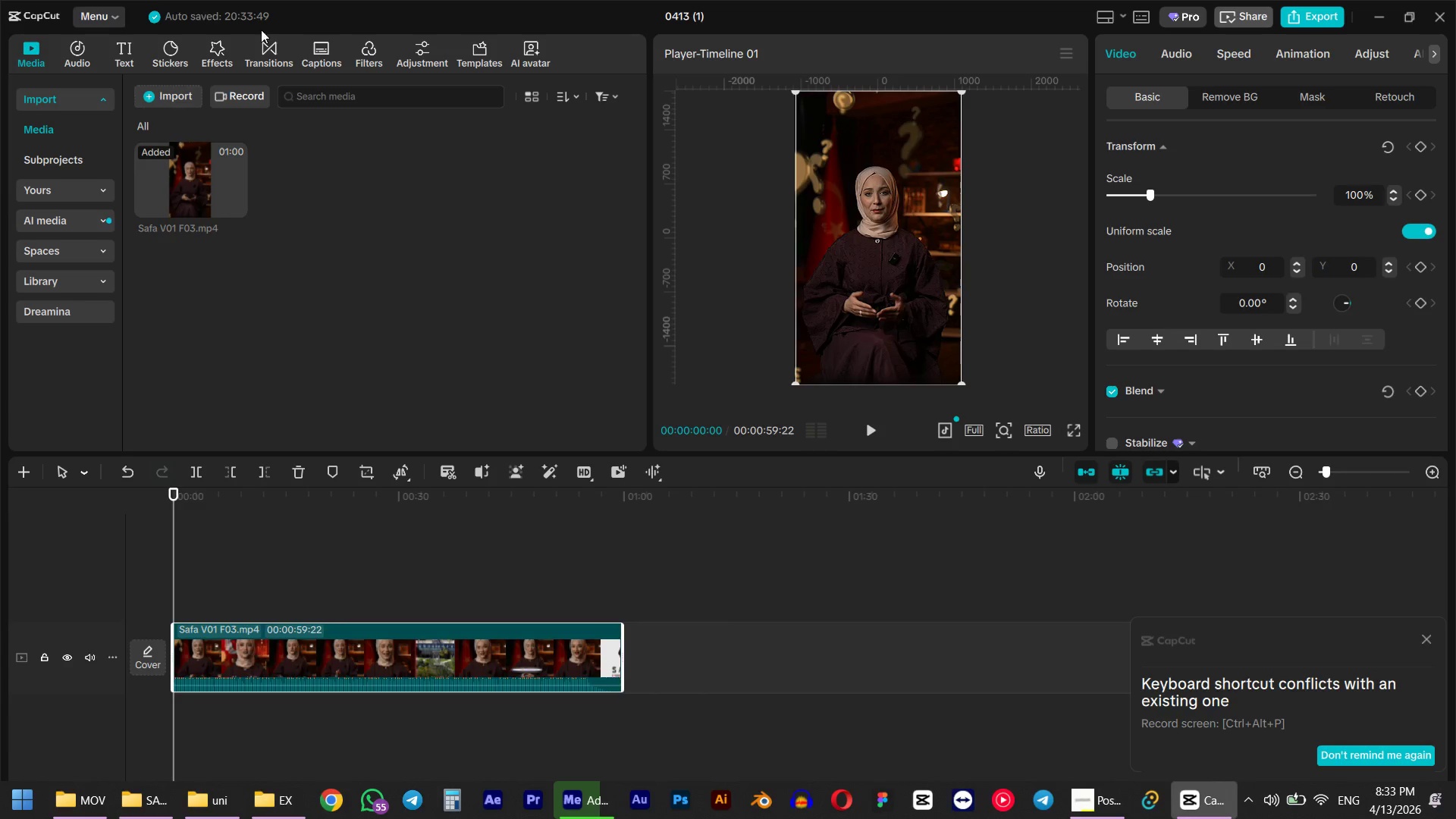 
left_click([322, 48])
 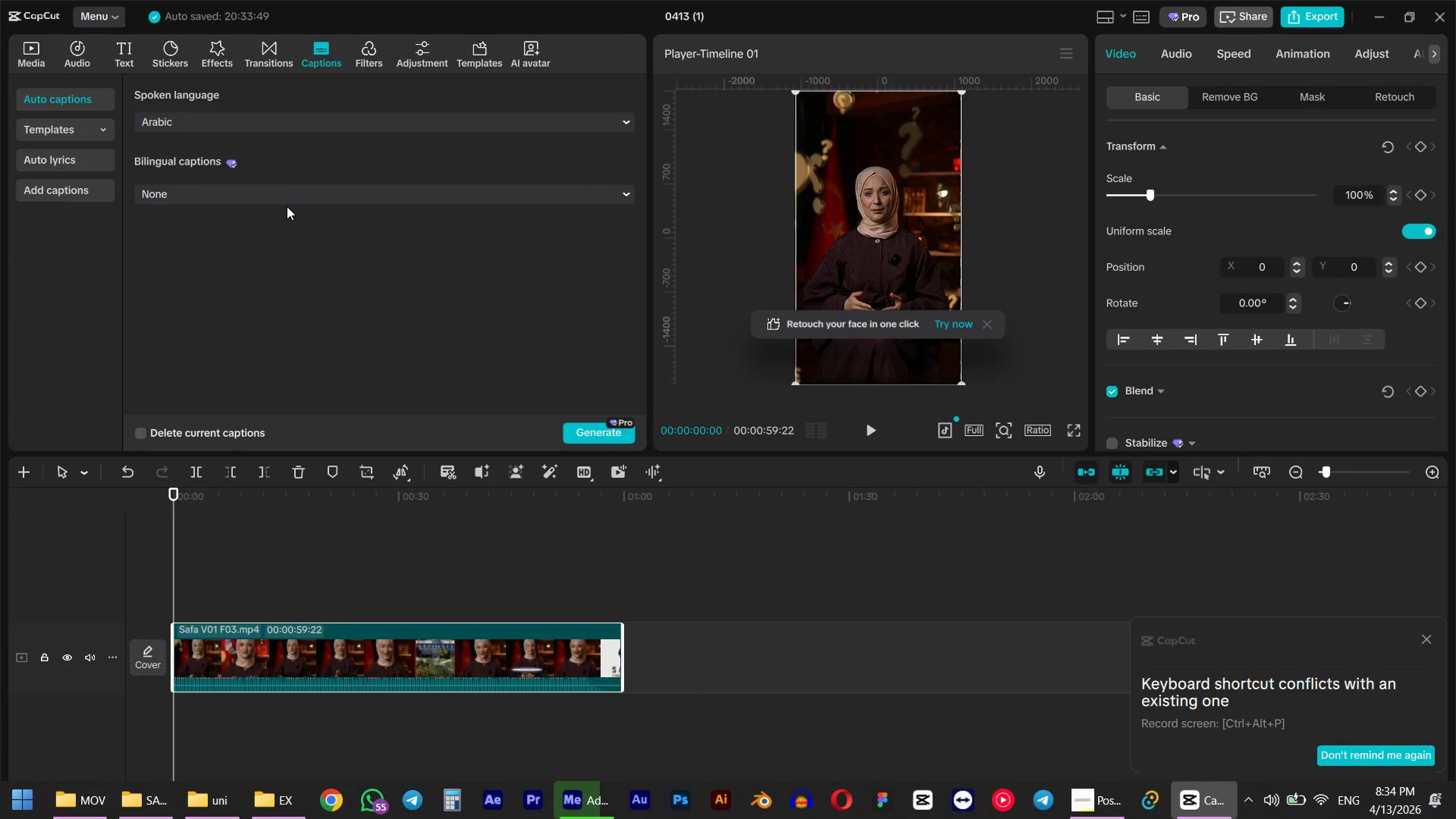 
wait(5.03)
 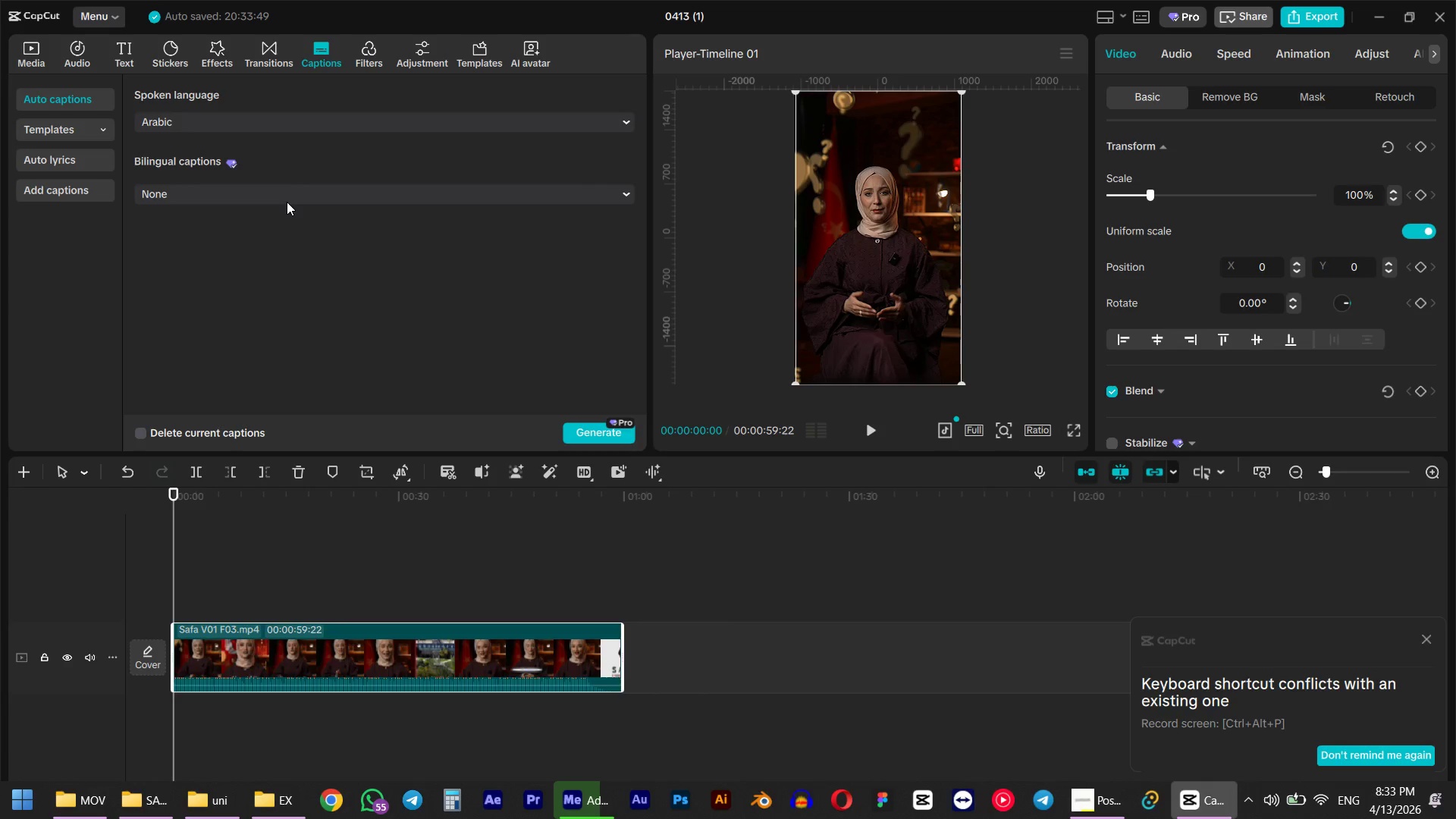 
left_click([590, 440])
 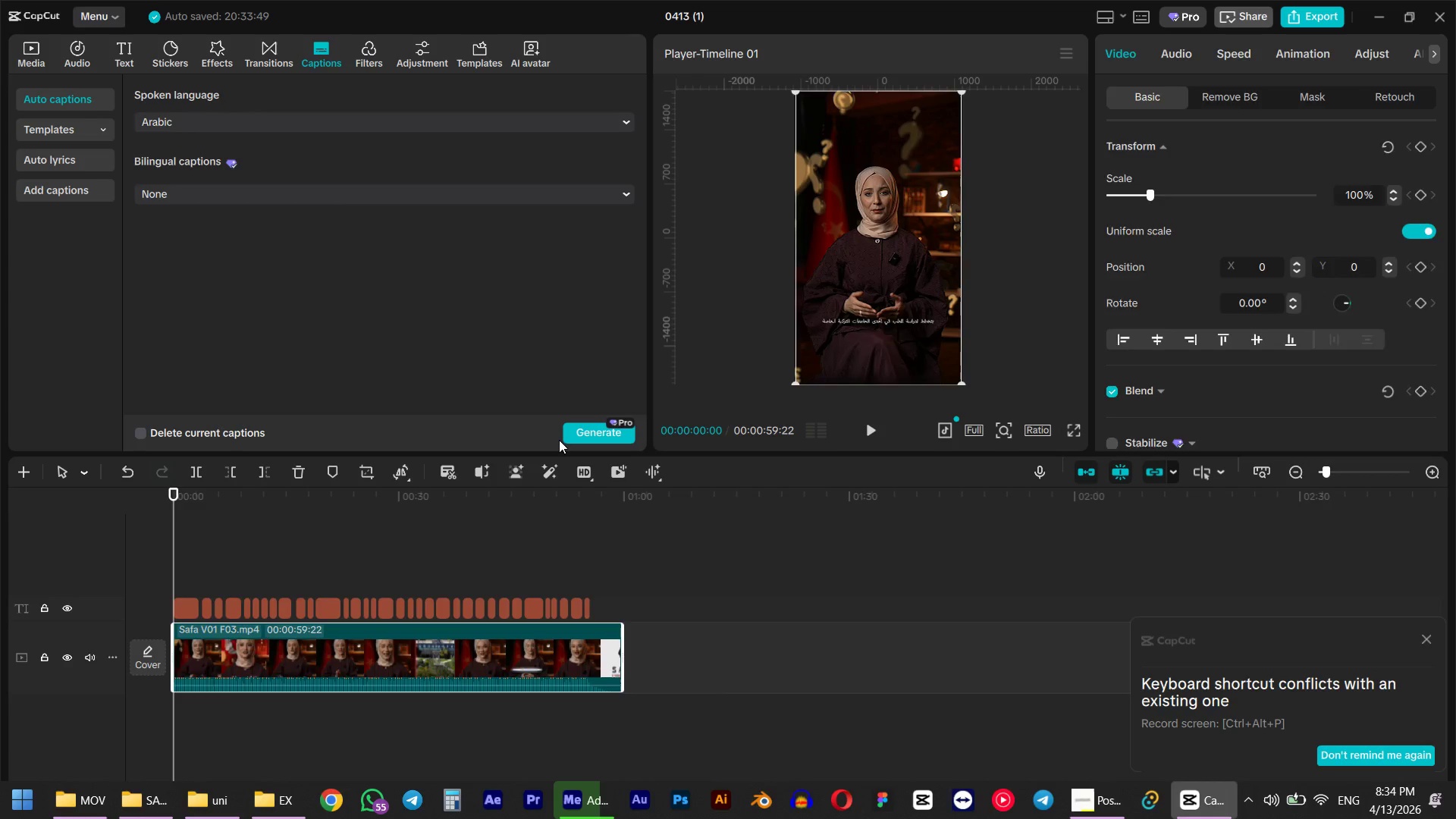 
wait(19.58)
 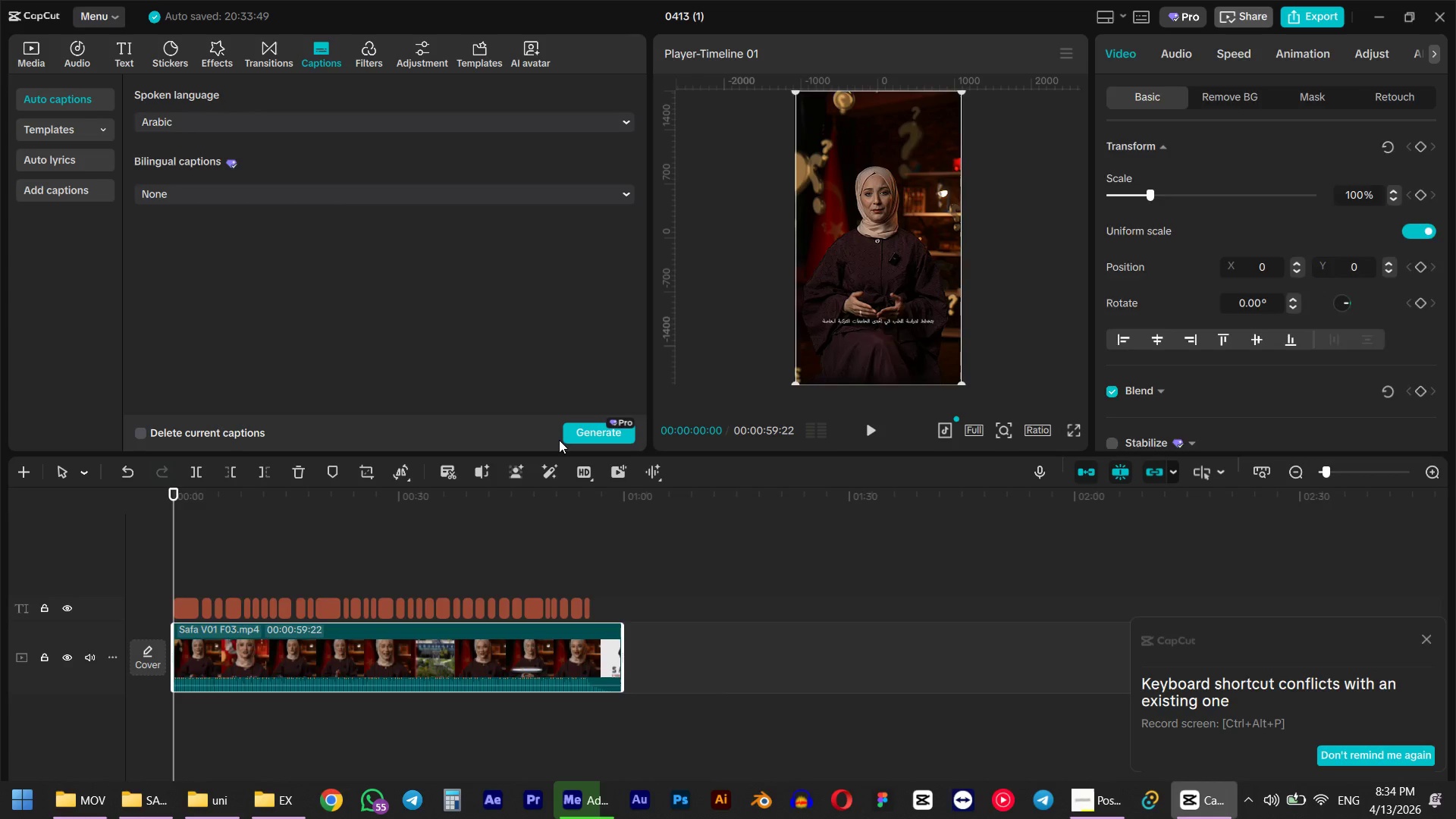 
hold_key(key=ControlLeft, duration=1.31)
scroll: coordinate [236, 622], scroll_direction: up, amount: 19.0
 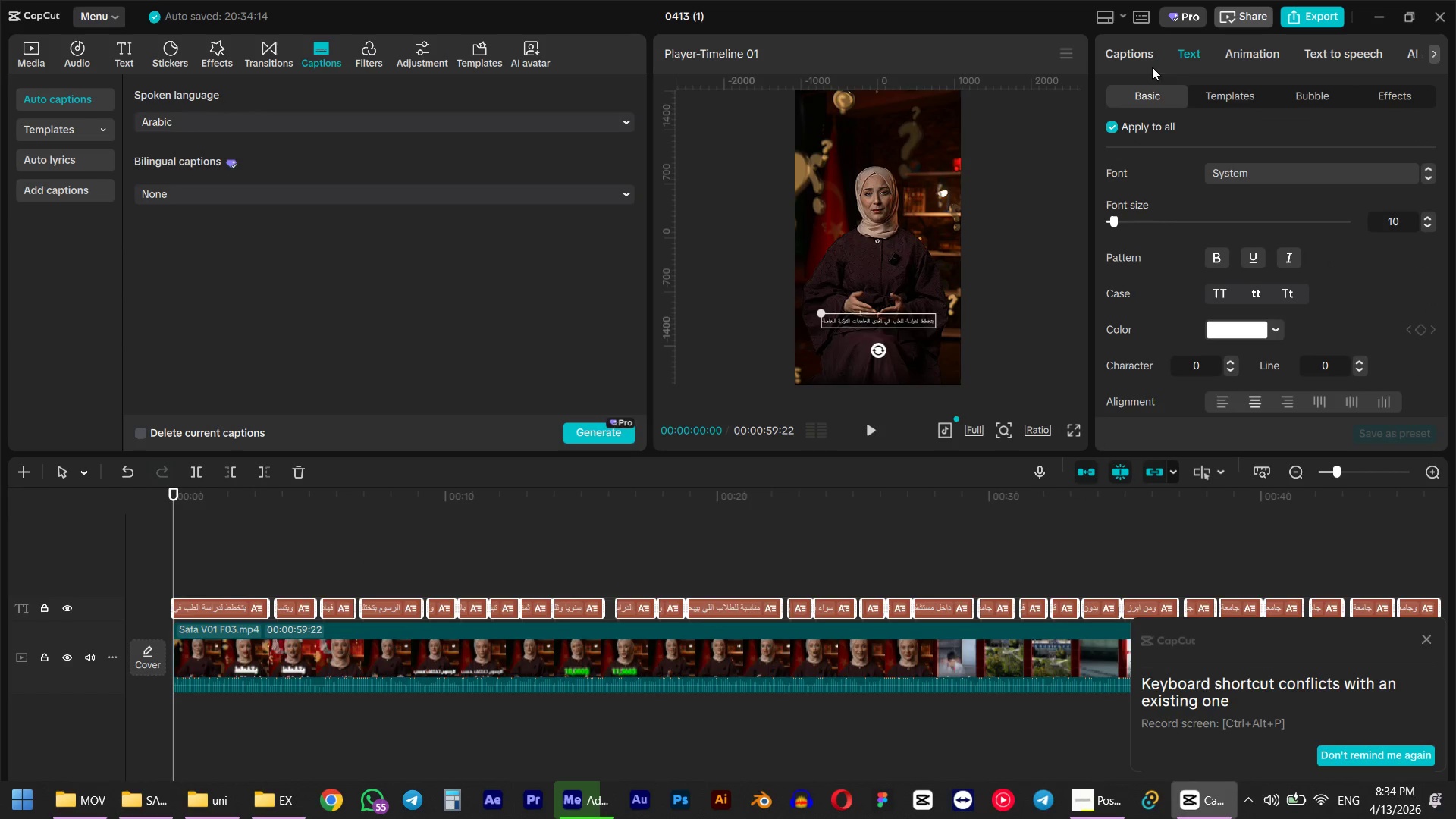 
left_click([1241, 52])
 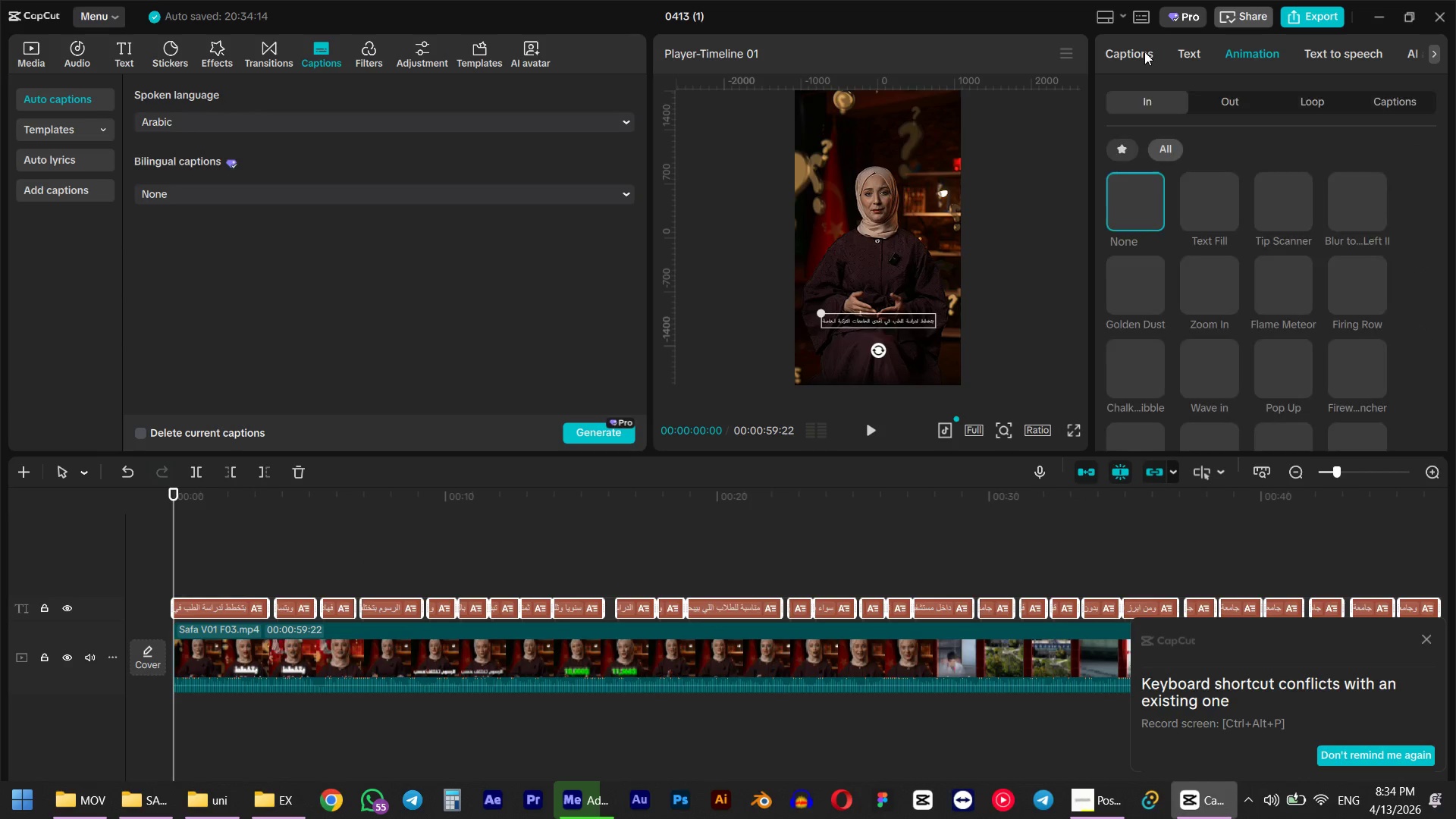 
left_click([1144, 52])
 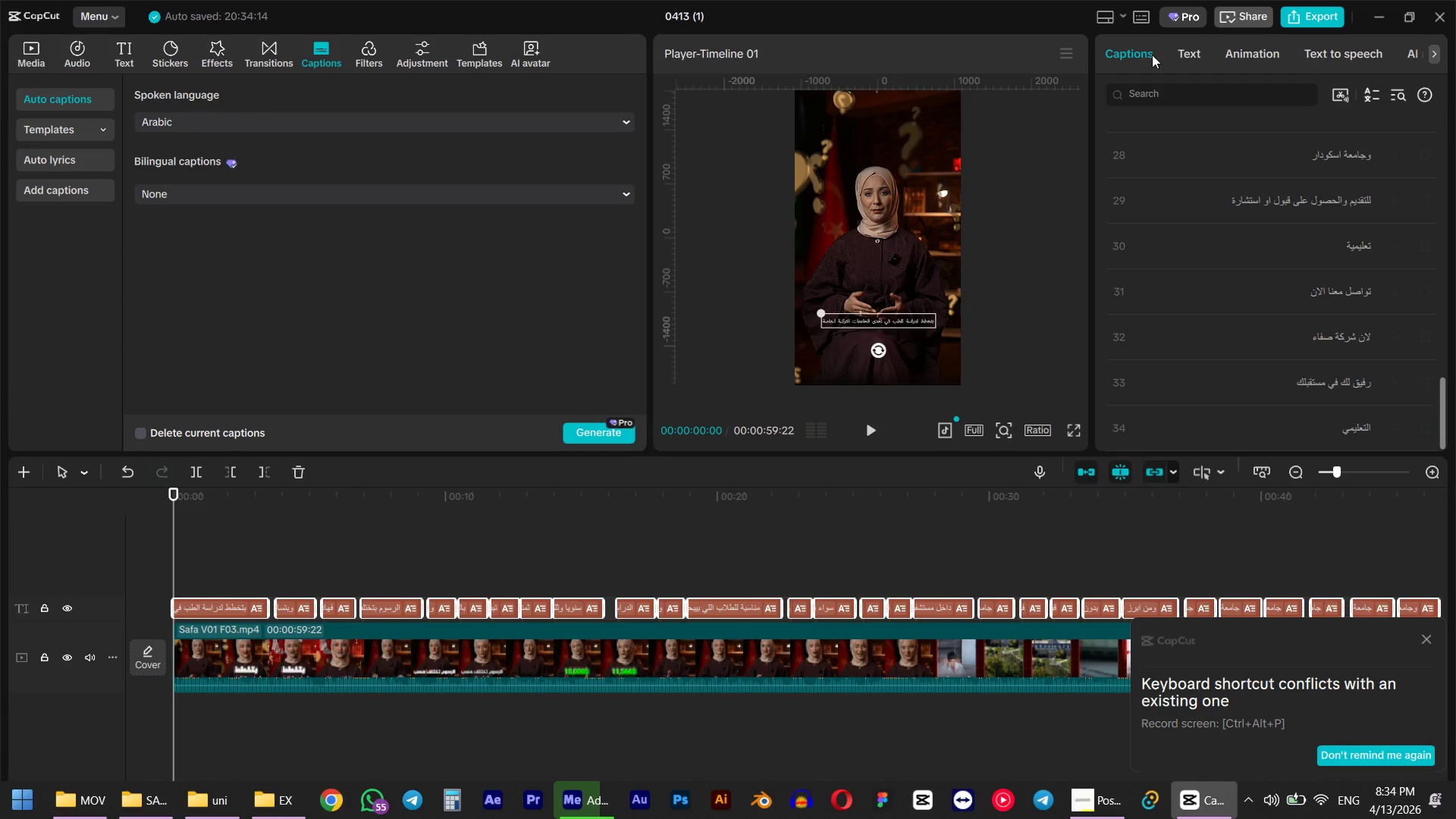 
left_click([1181, 52])
 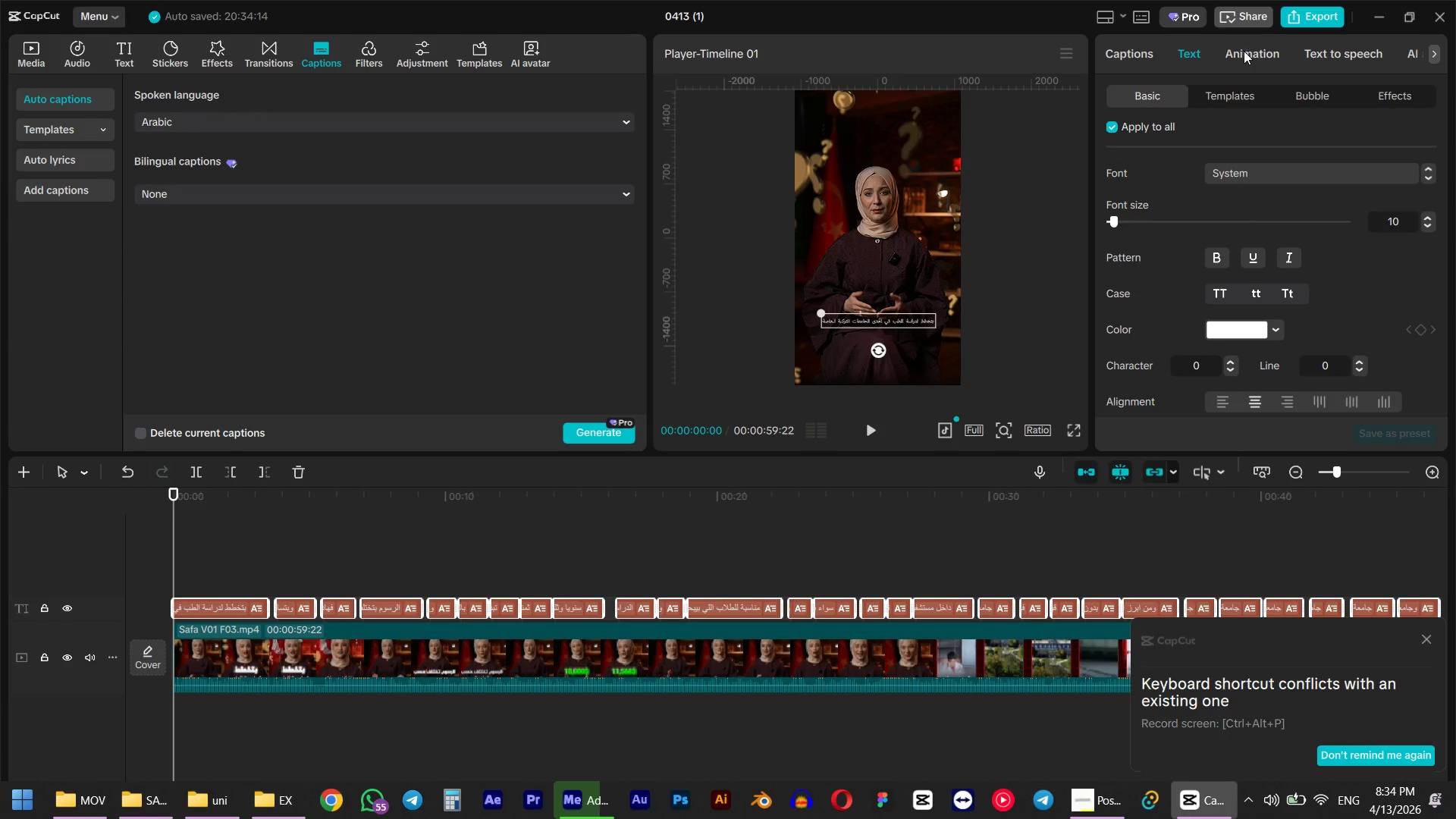 
left_click([1225, 91])
 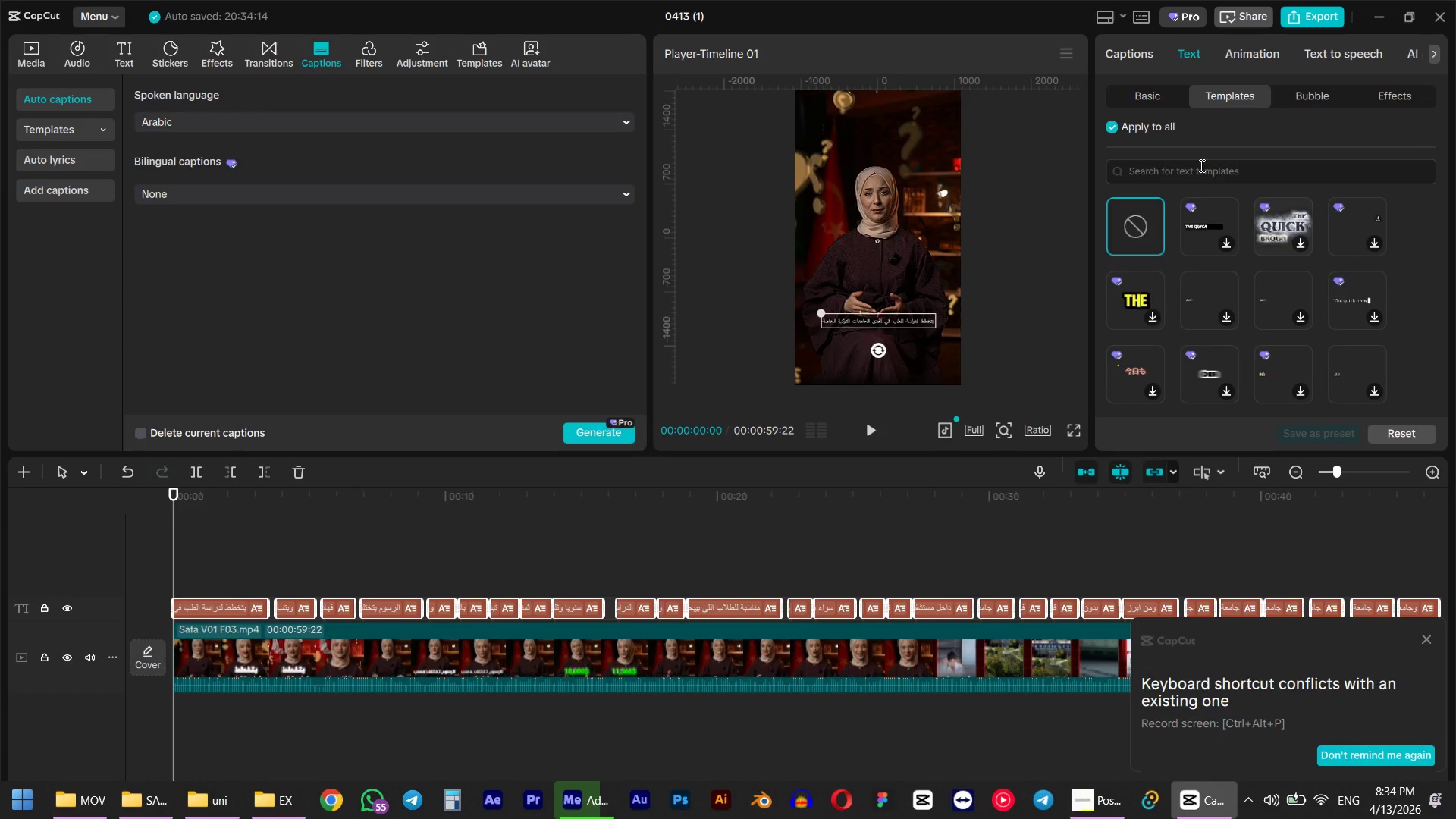 
scroll: coordinate [1191, 231], scroll_direction: down, amount: 9.0
 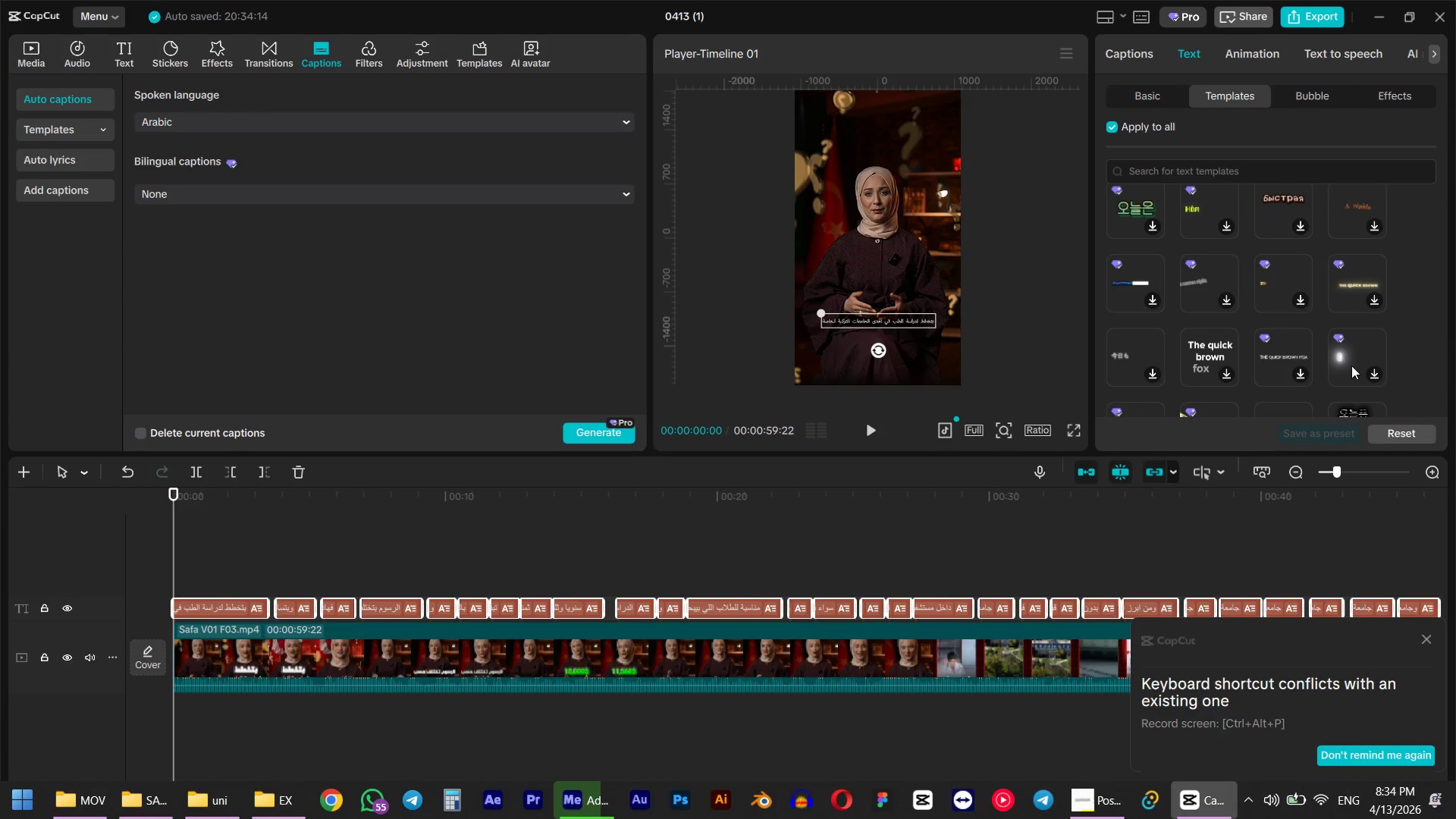 
scroll: coordinate [1405, 264], scroll_direction: down, amount: 15.0
 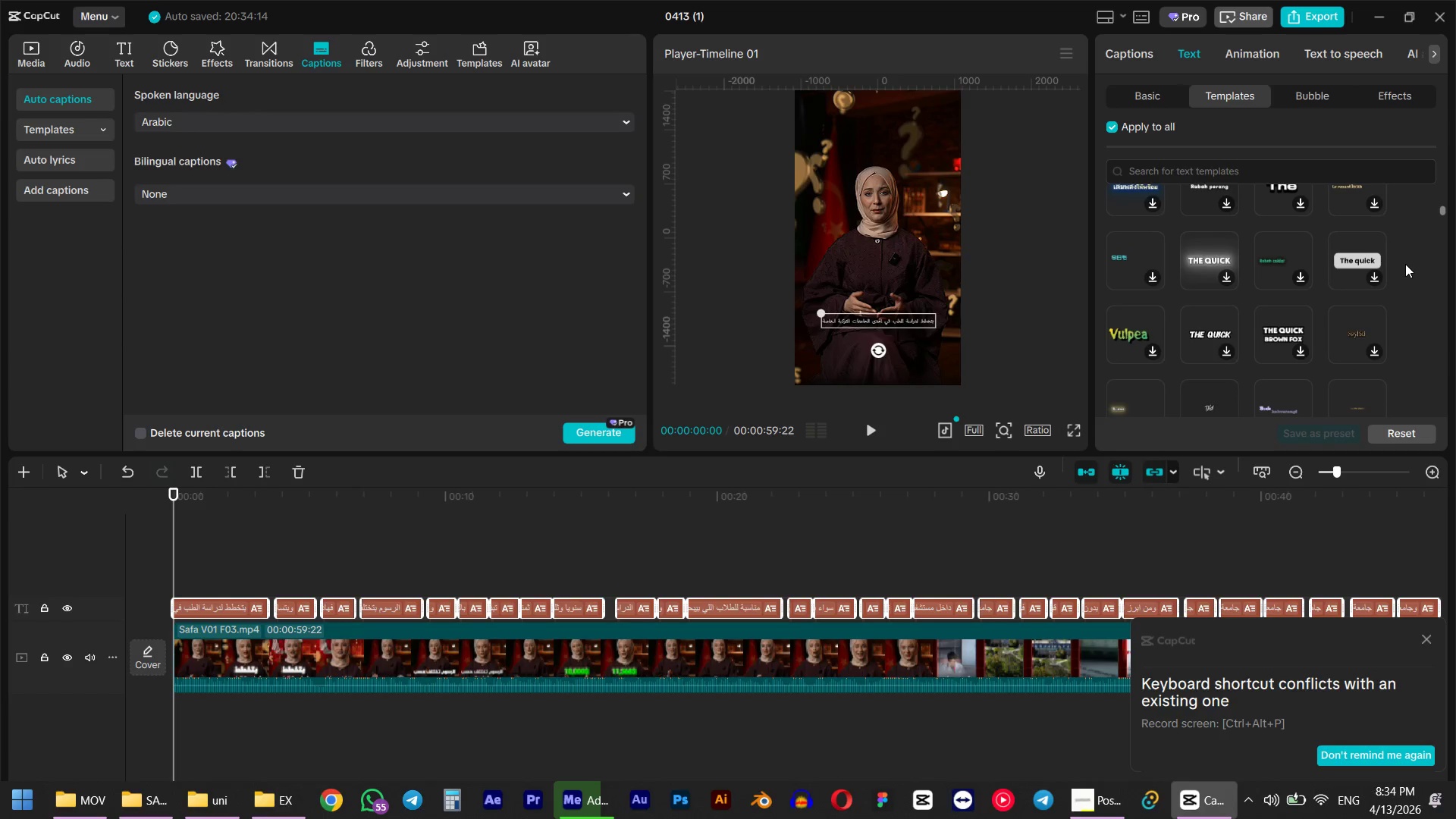 
scroll: coordinate [1405, 264], scroll_direction: up, amount: 1.0
 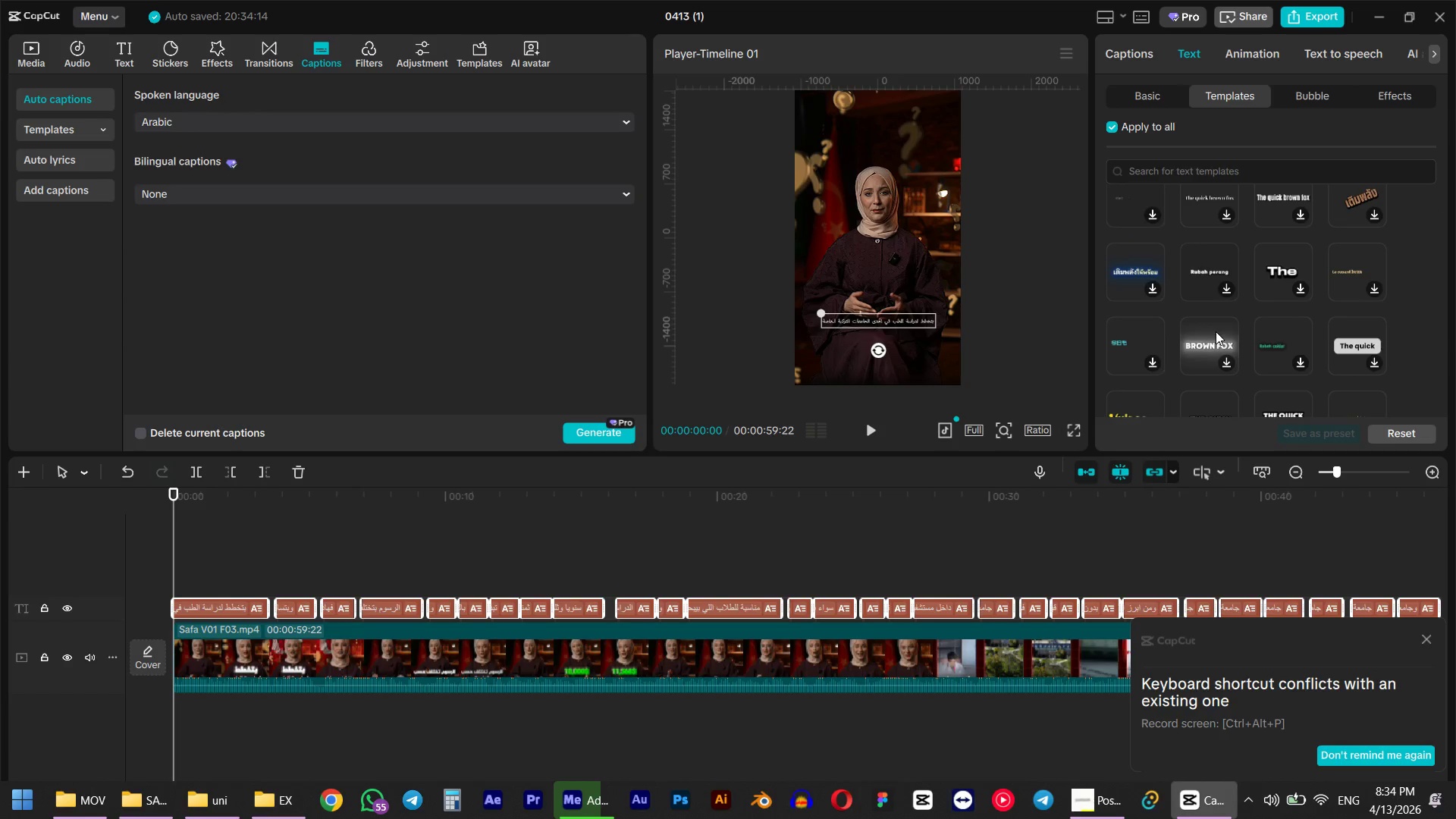 
left_click([1202, 337])
 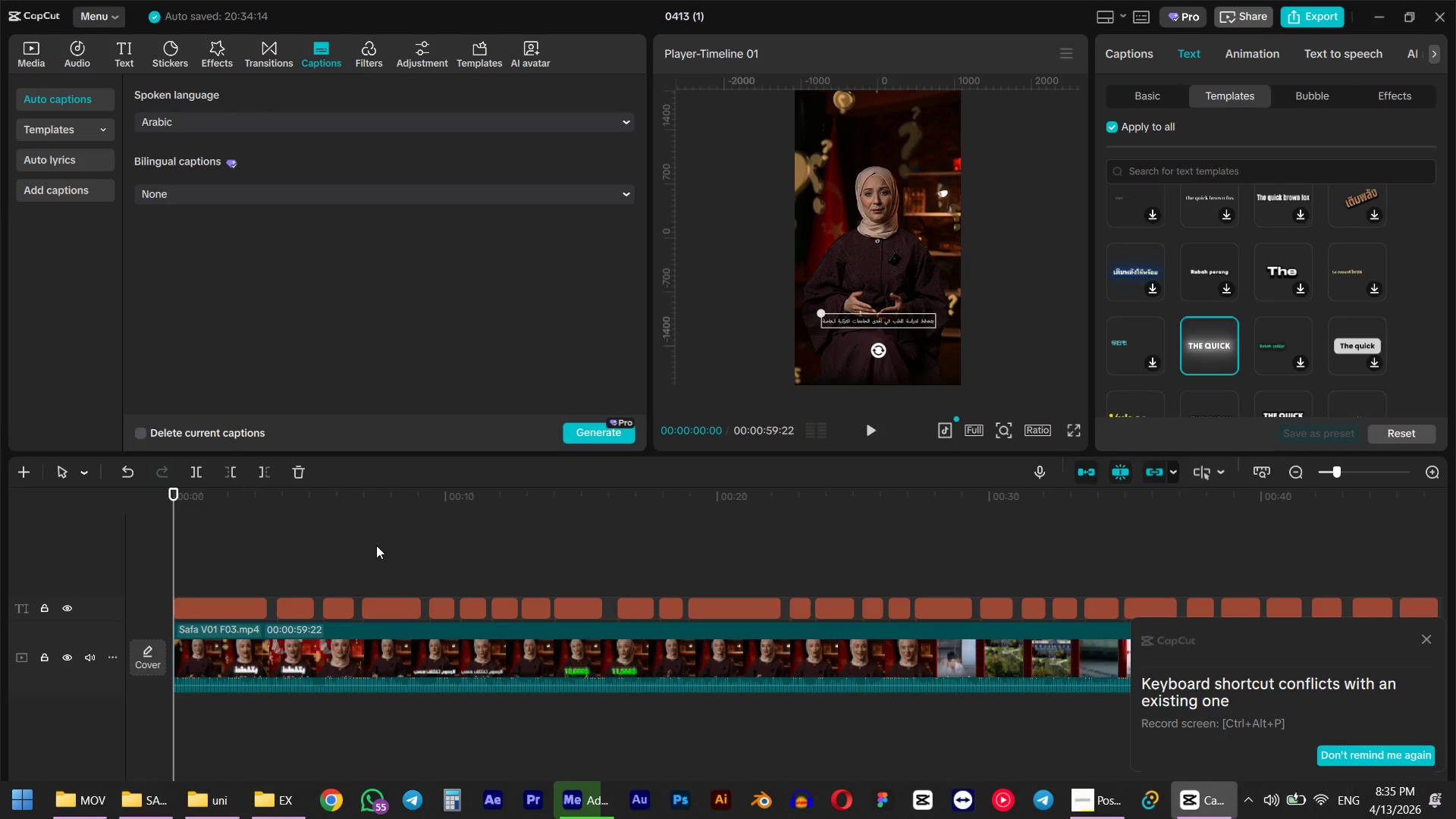 
wait(5.05)
 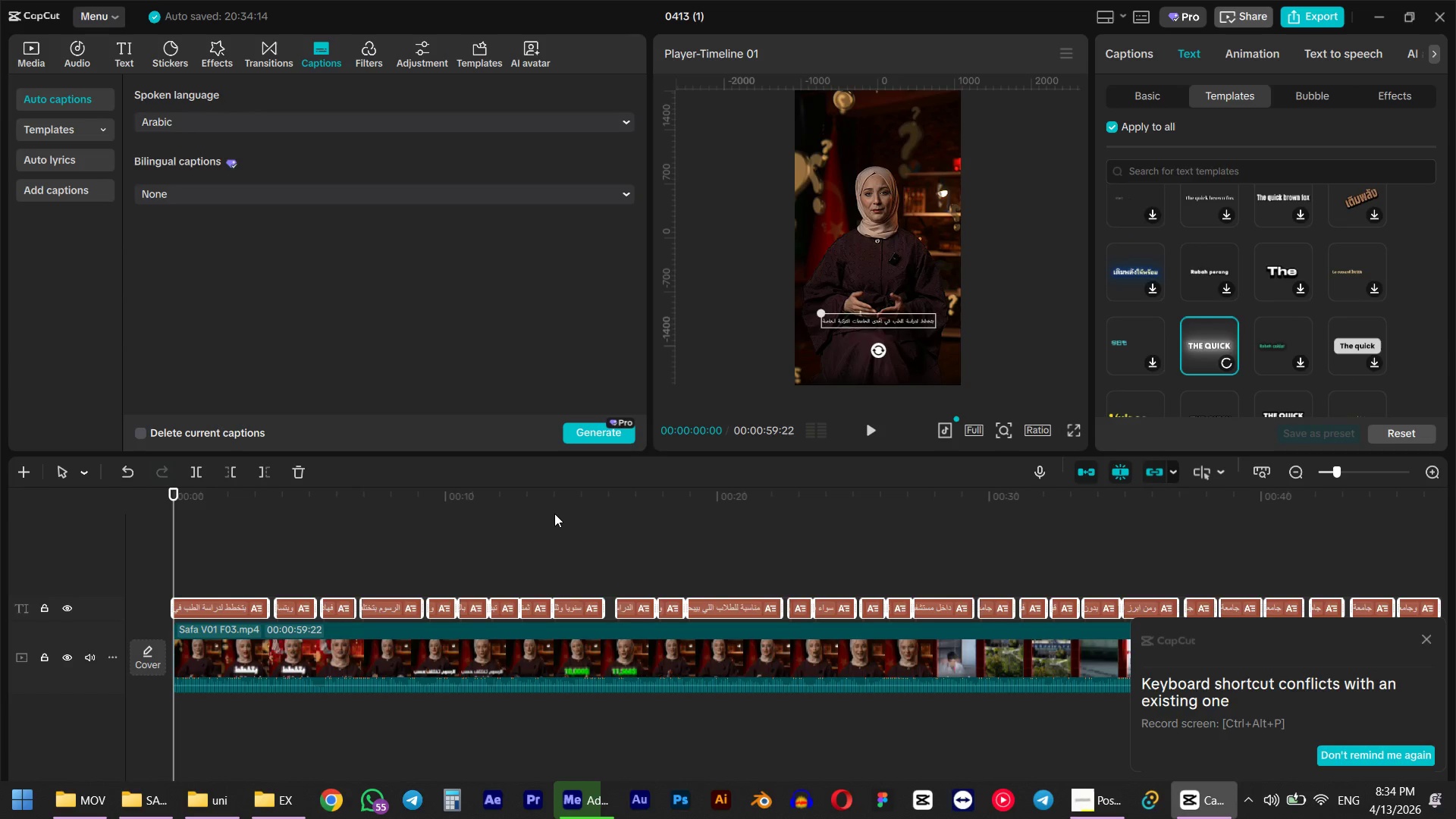 
left_click([1164, 99])
 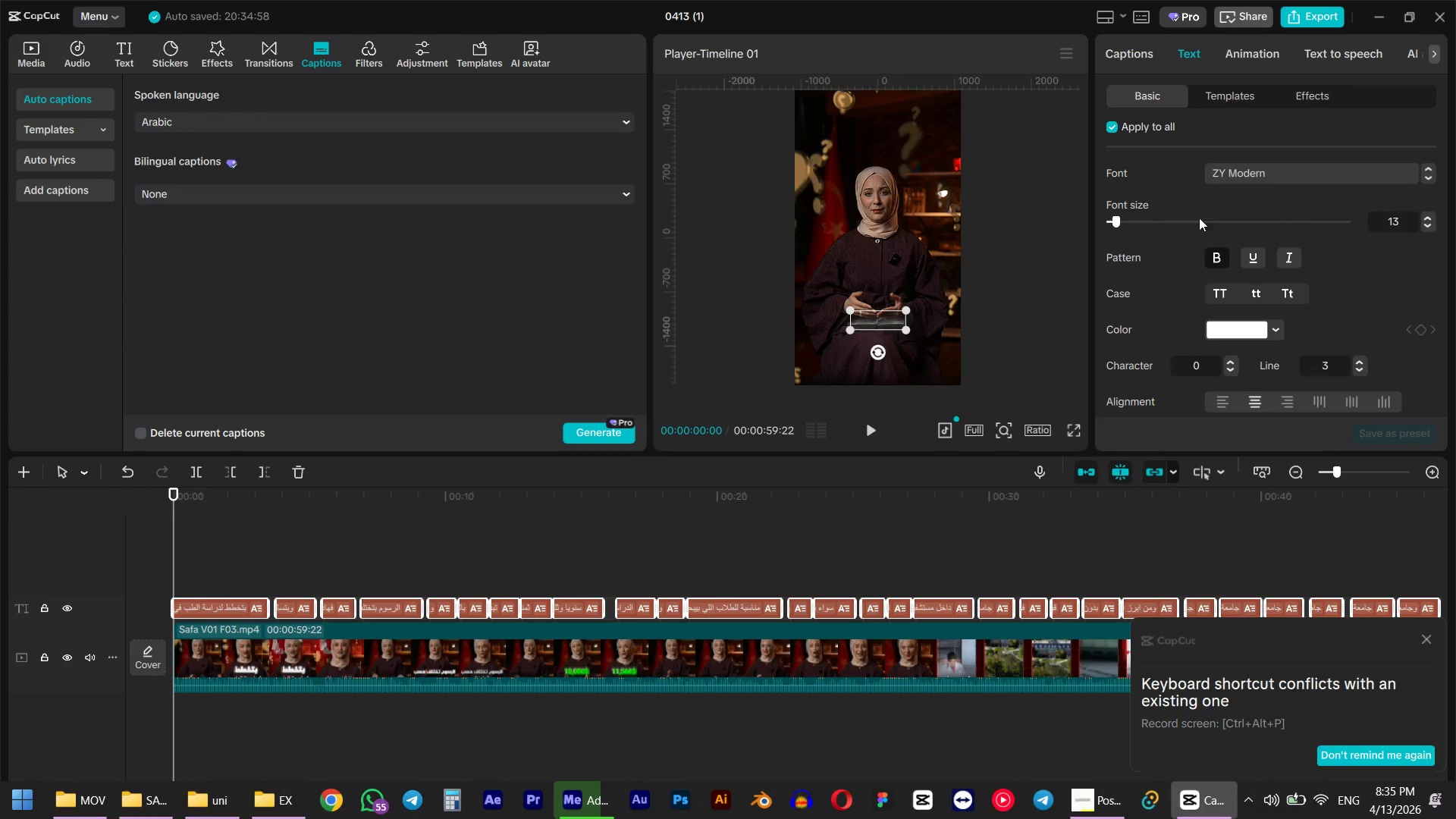 
left_click([1281, 177])
 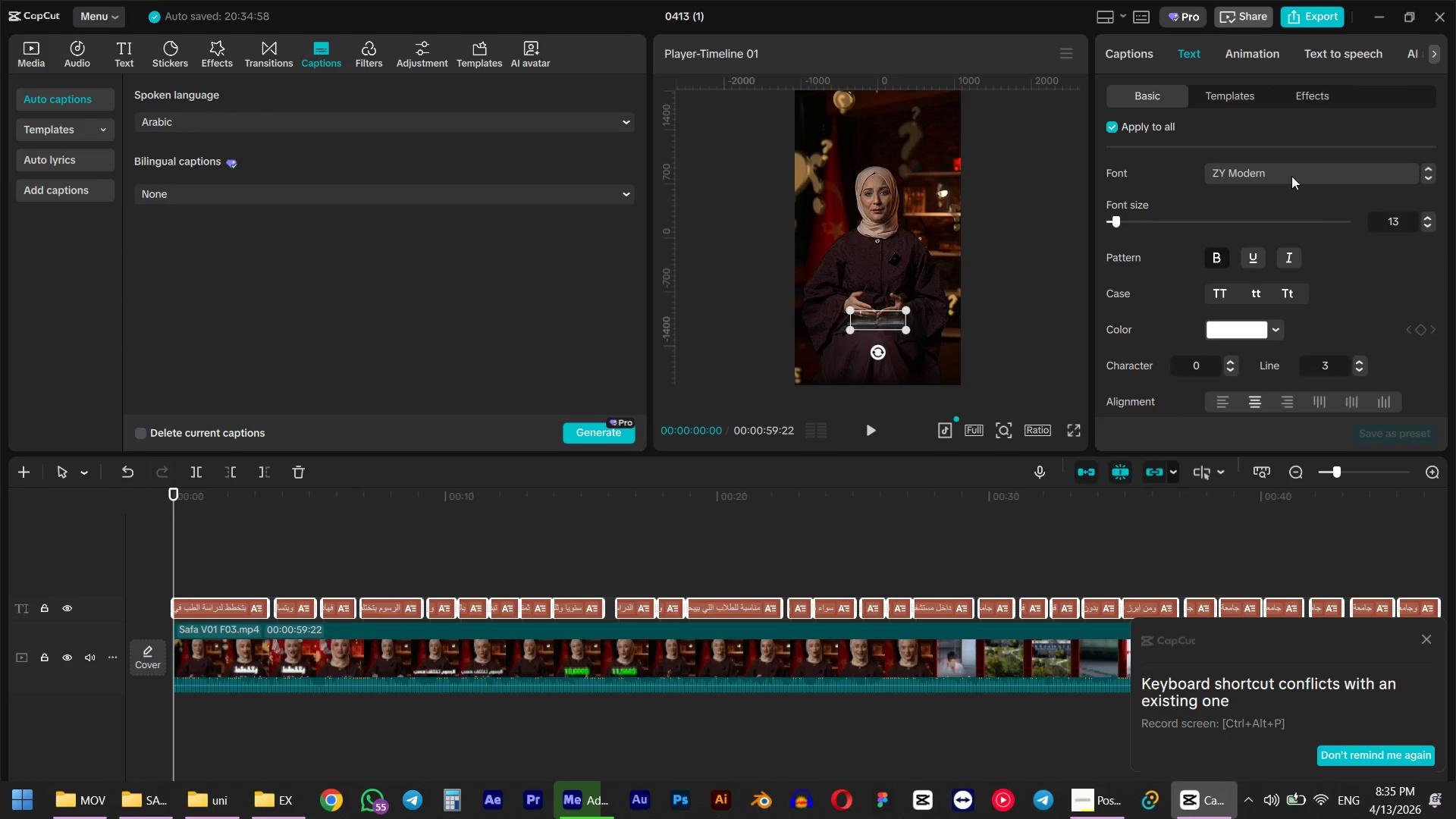 
mouse_move([1304, 160])
 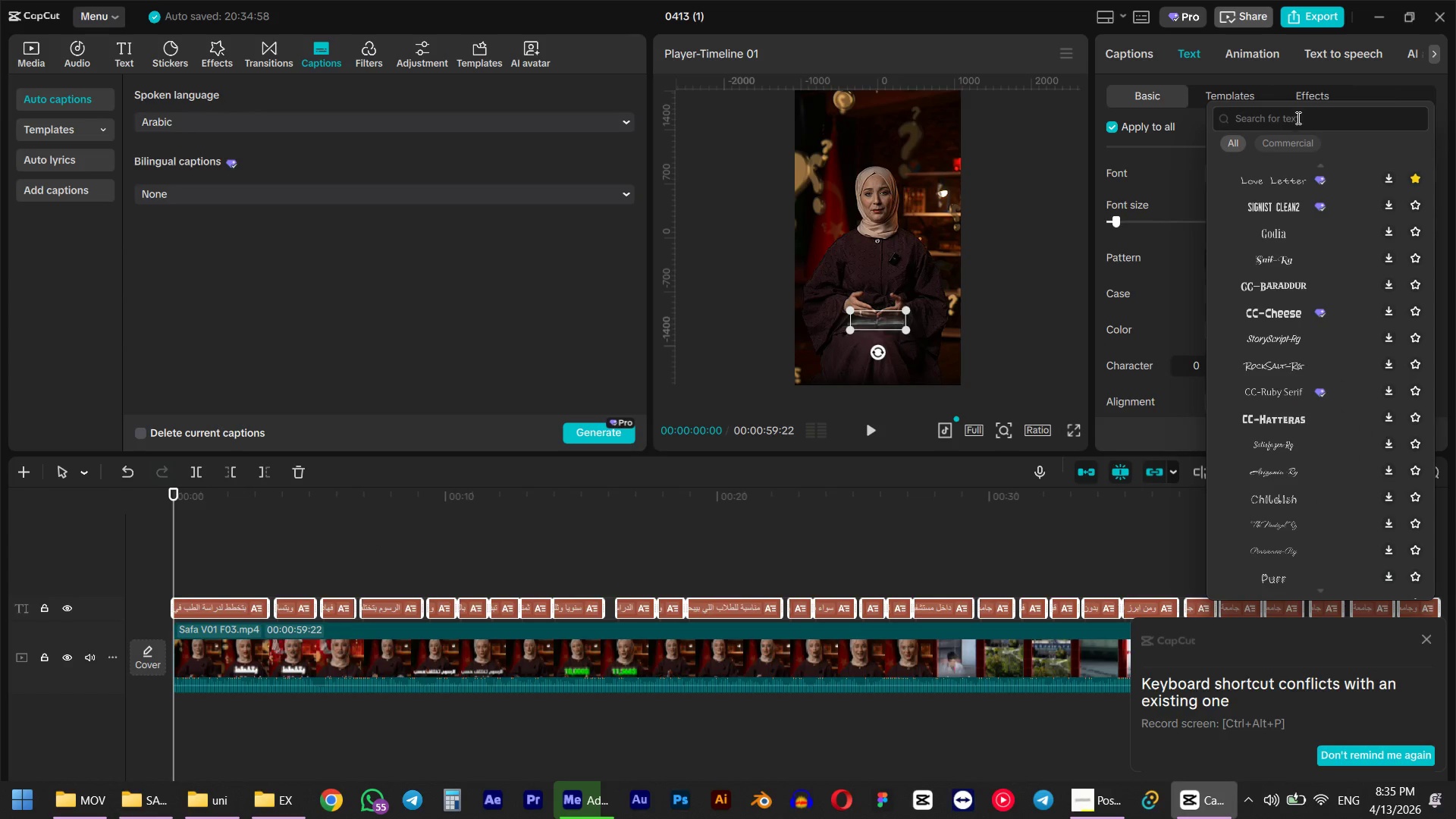 
left_click([1296, 119])
 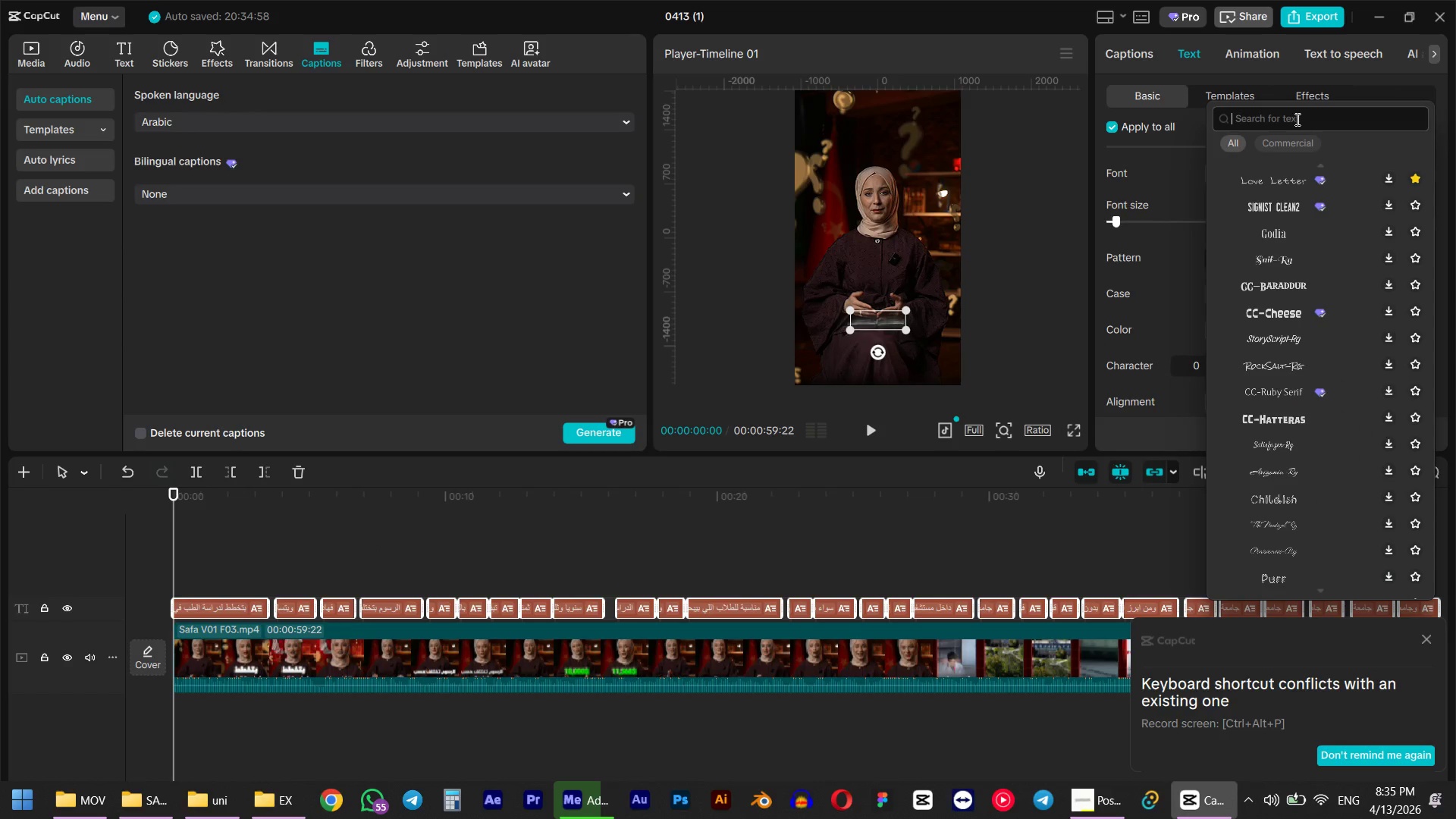 
type(jaz)
 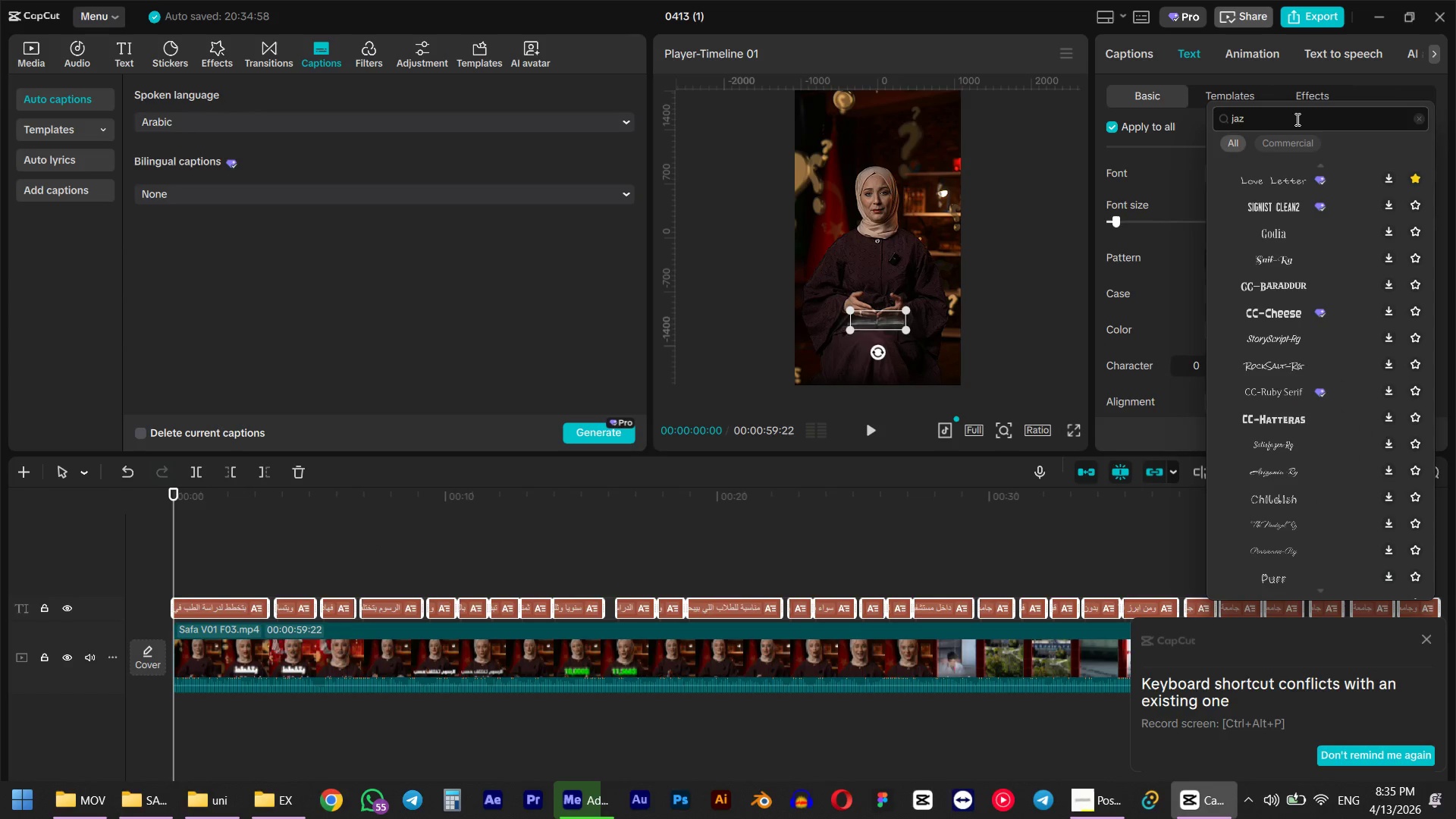 
key(Enter)
 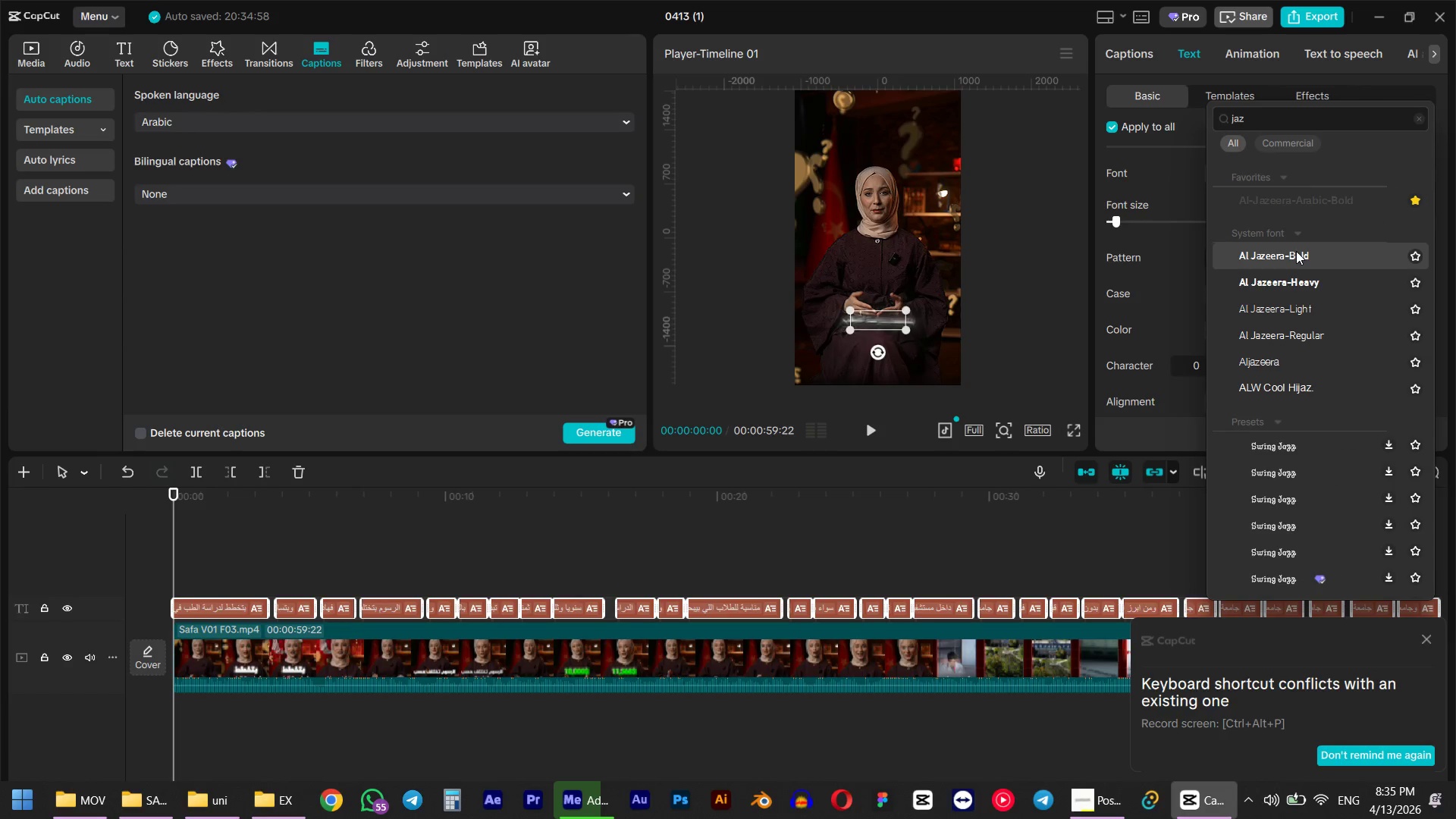 
left_click([1296, 251])
 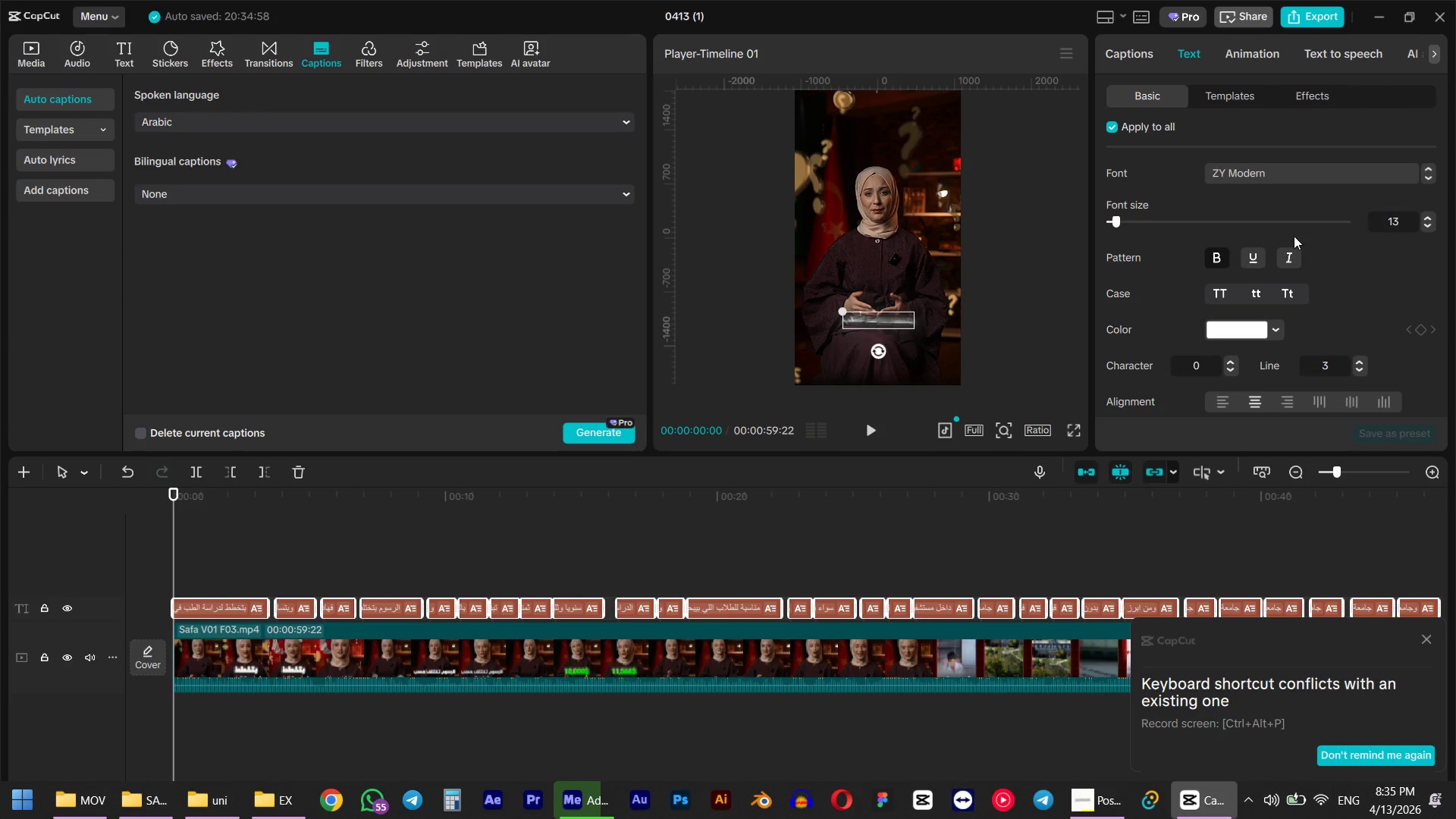 
double_click([1388, 223])
 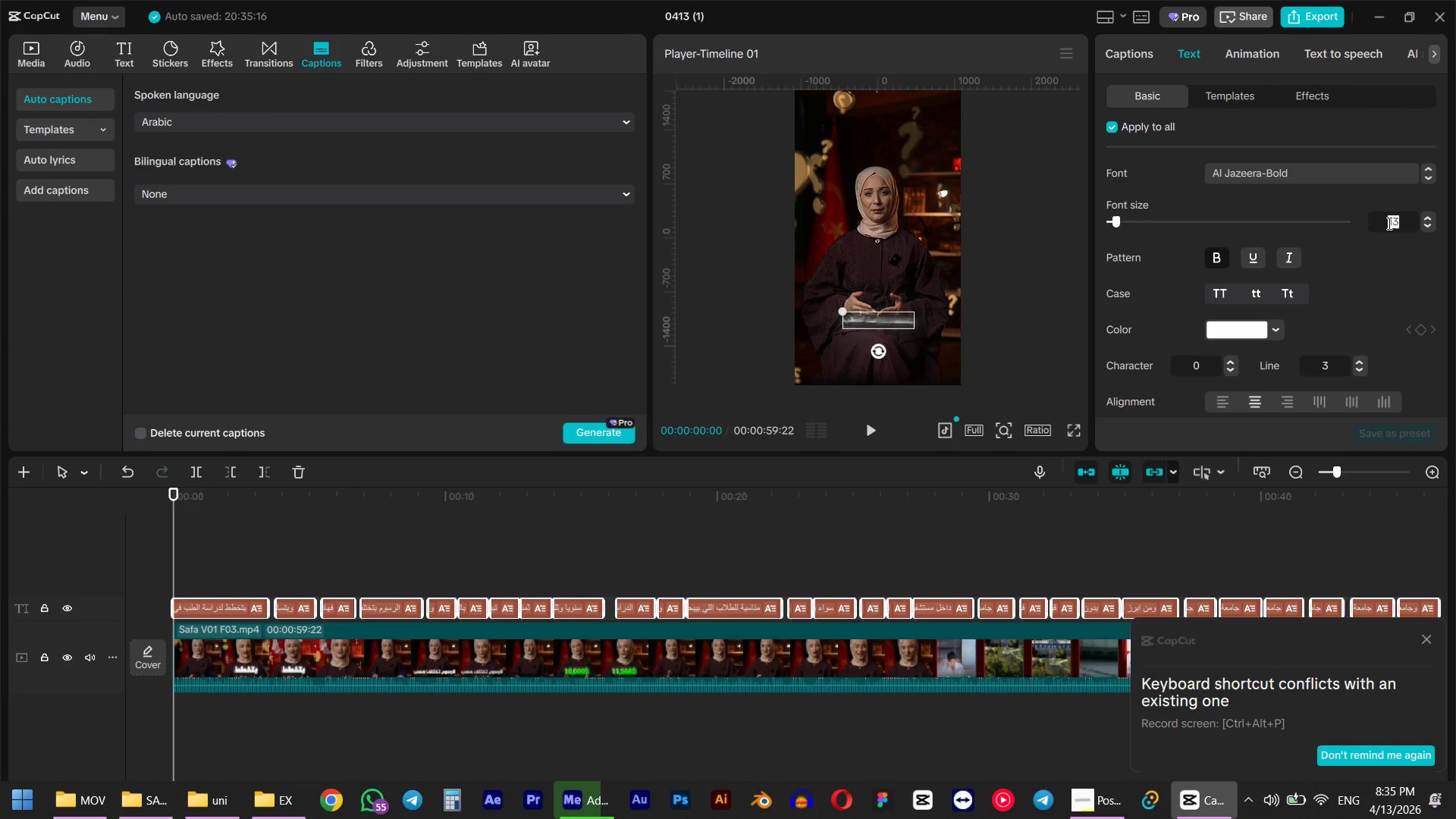 
key(Numpad2)
 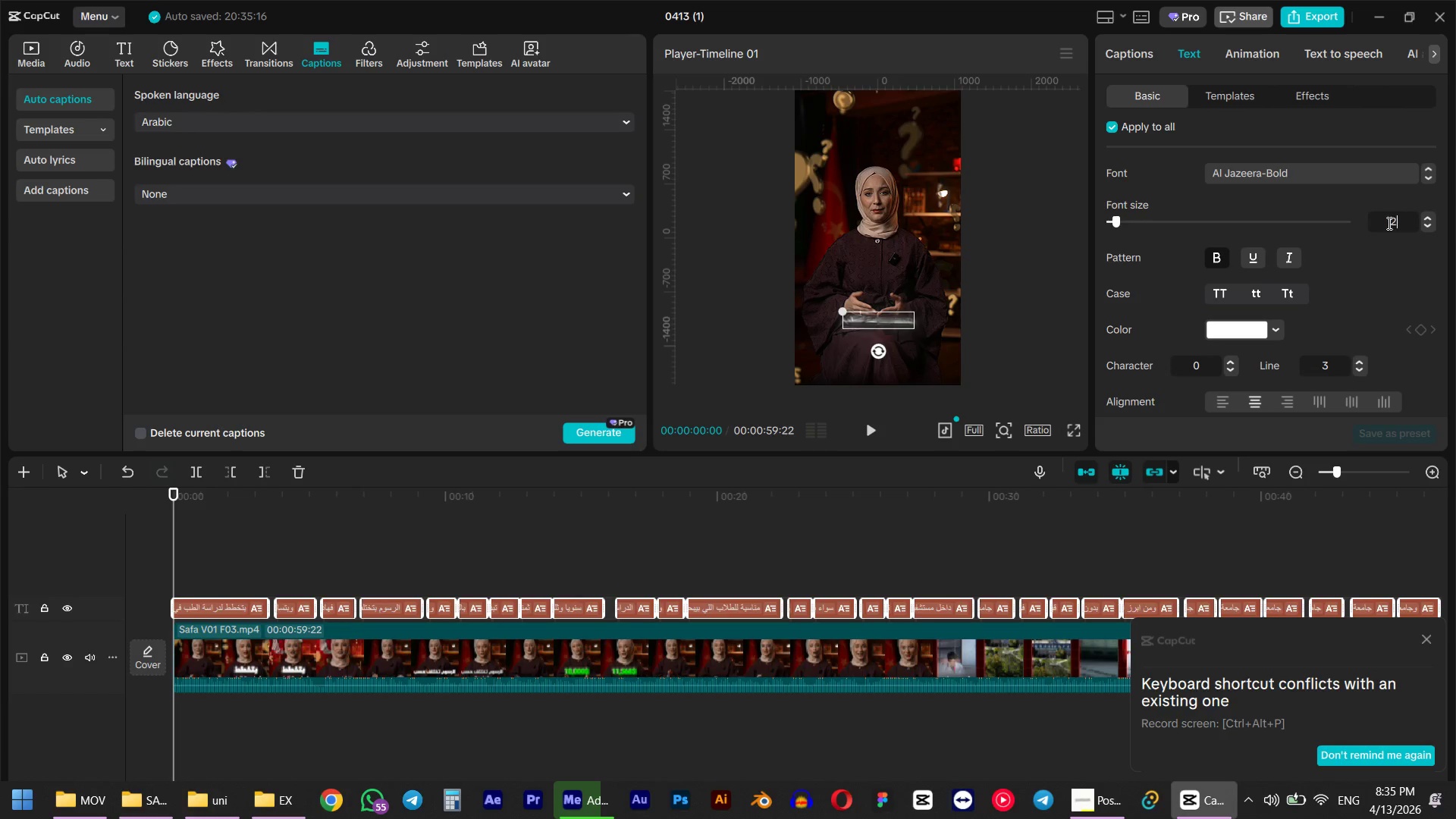 
key(Numpad2)
 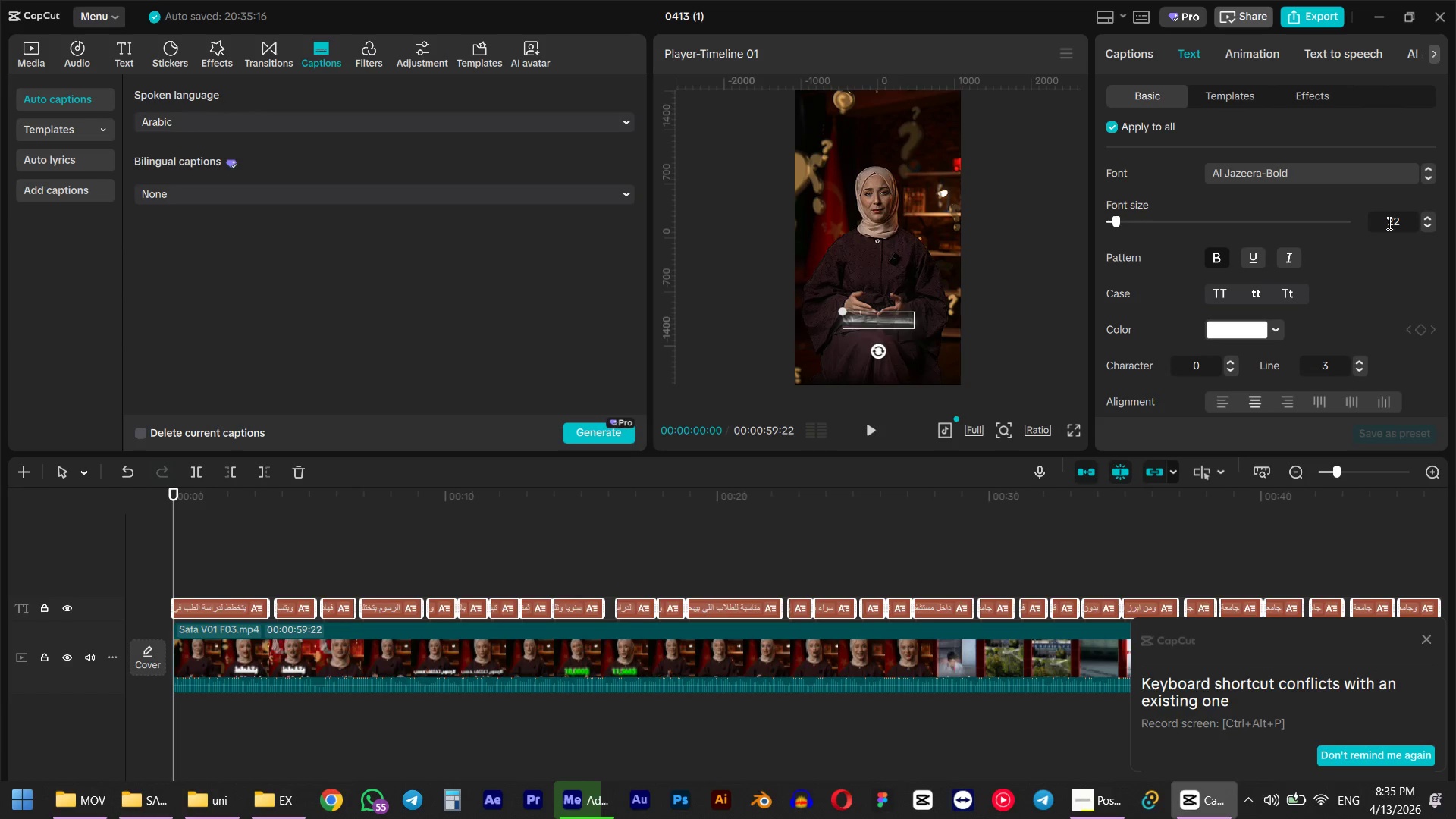 
key(NumpadEnter)
 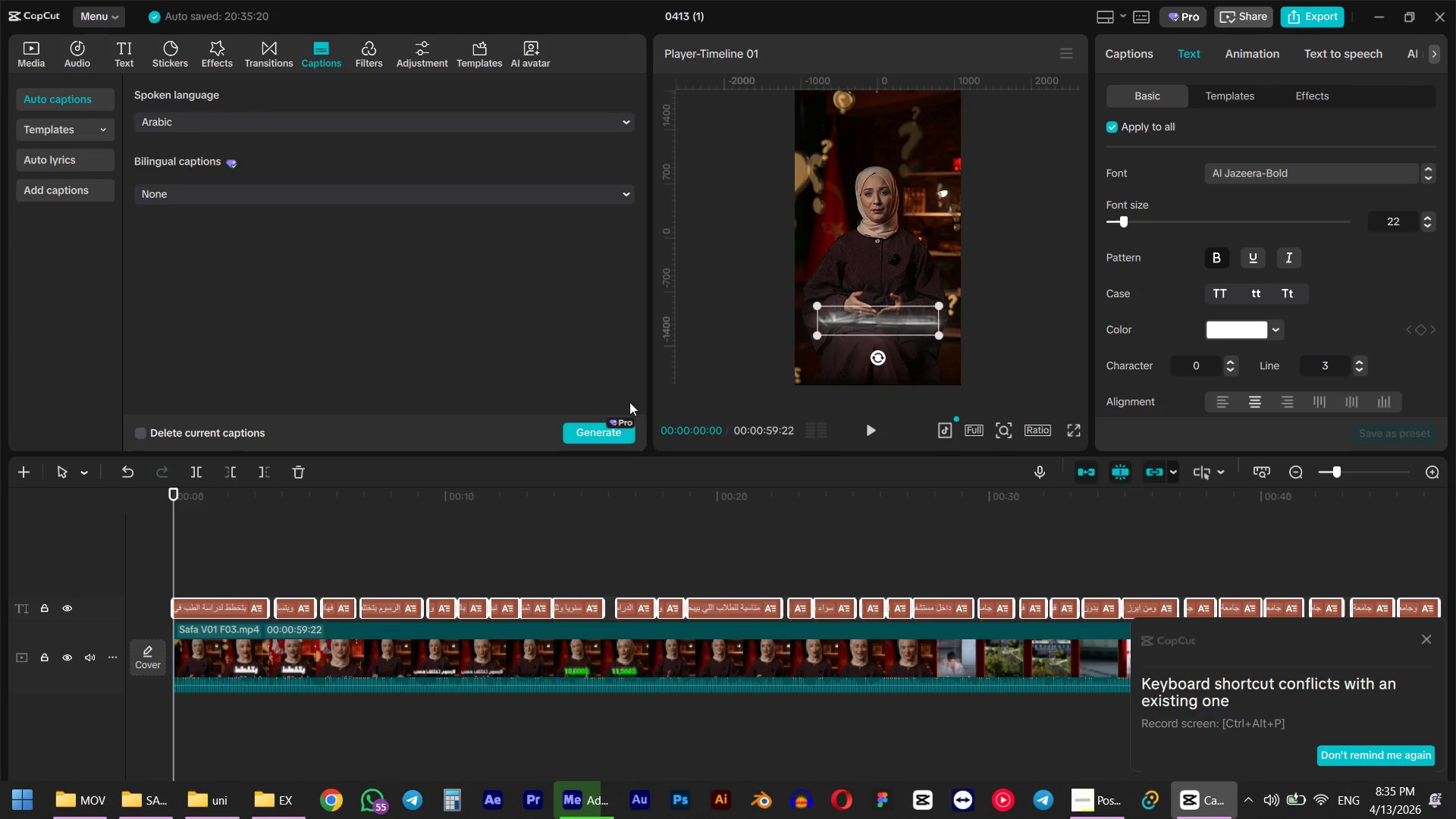 
left_click_drag(start_coordinate=[176, 492], to_coordinate=[204, 485])
 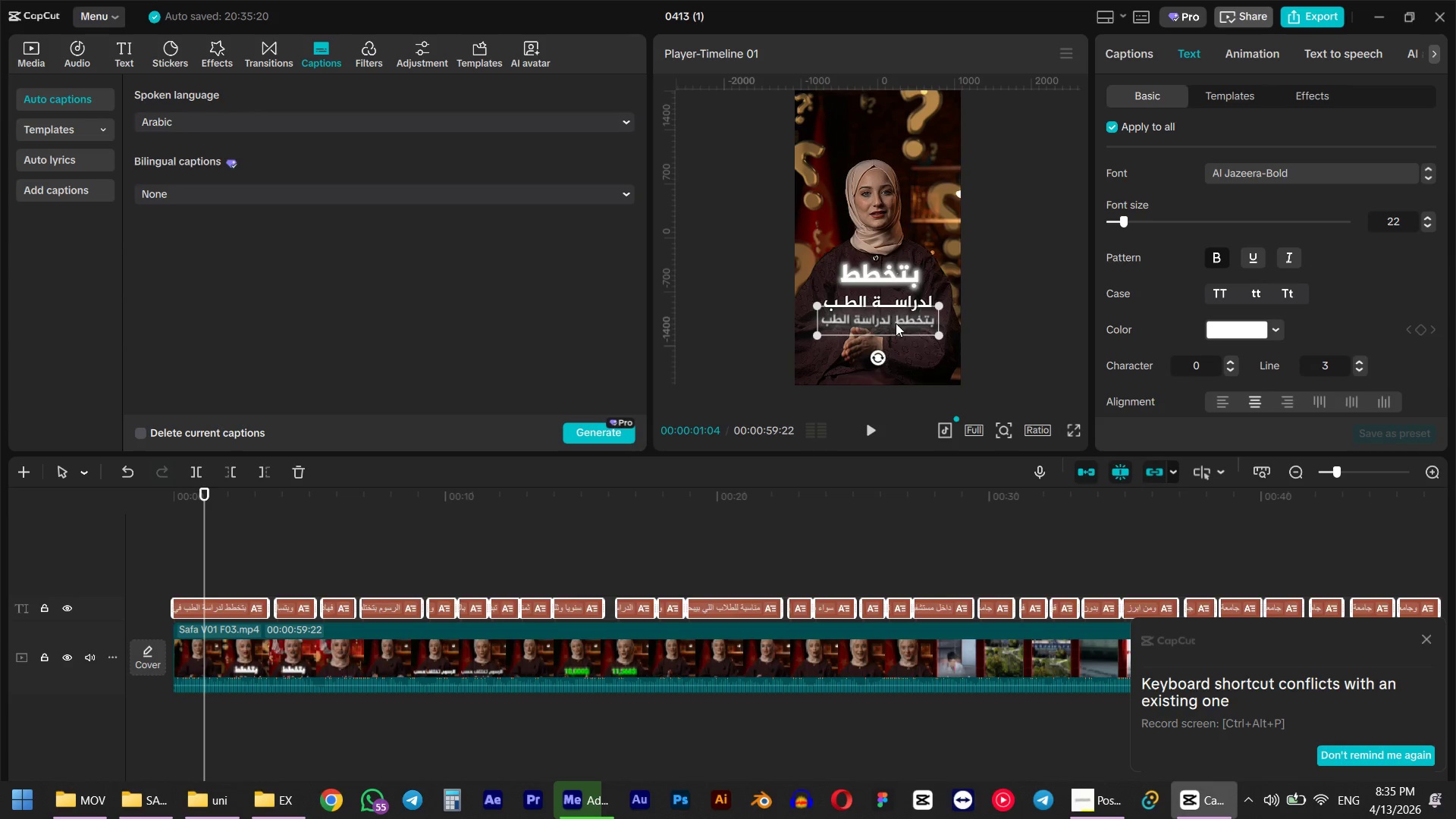 
left_click_drag(start_coordinate=[896, 323], to_coordinate=[901, 285])
 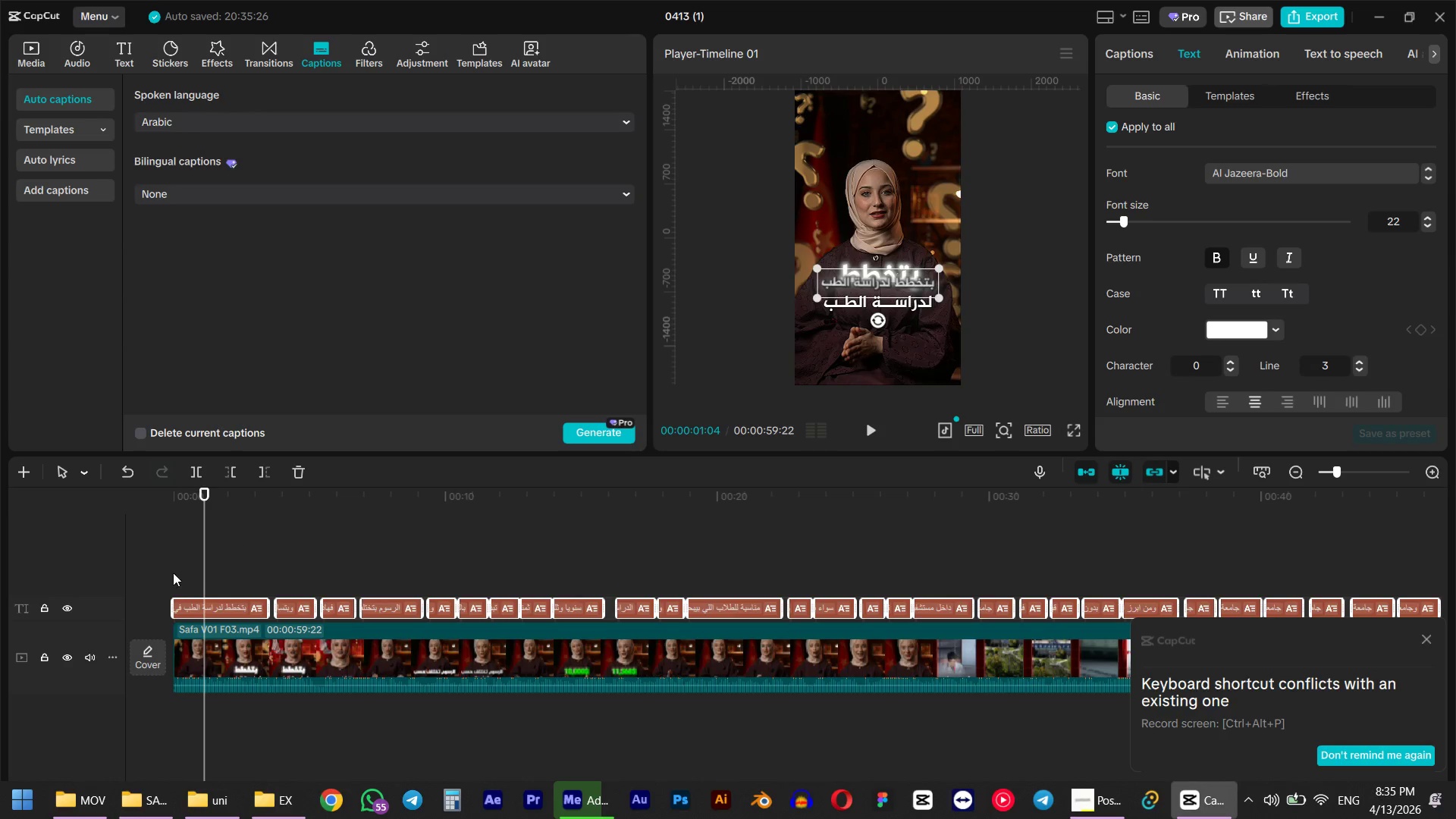 
hold_key(key=ShiftLeft, duration=0.61)
 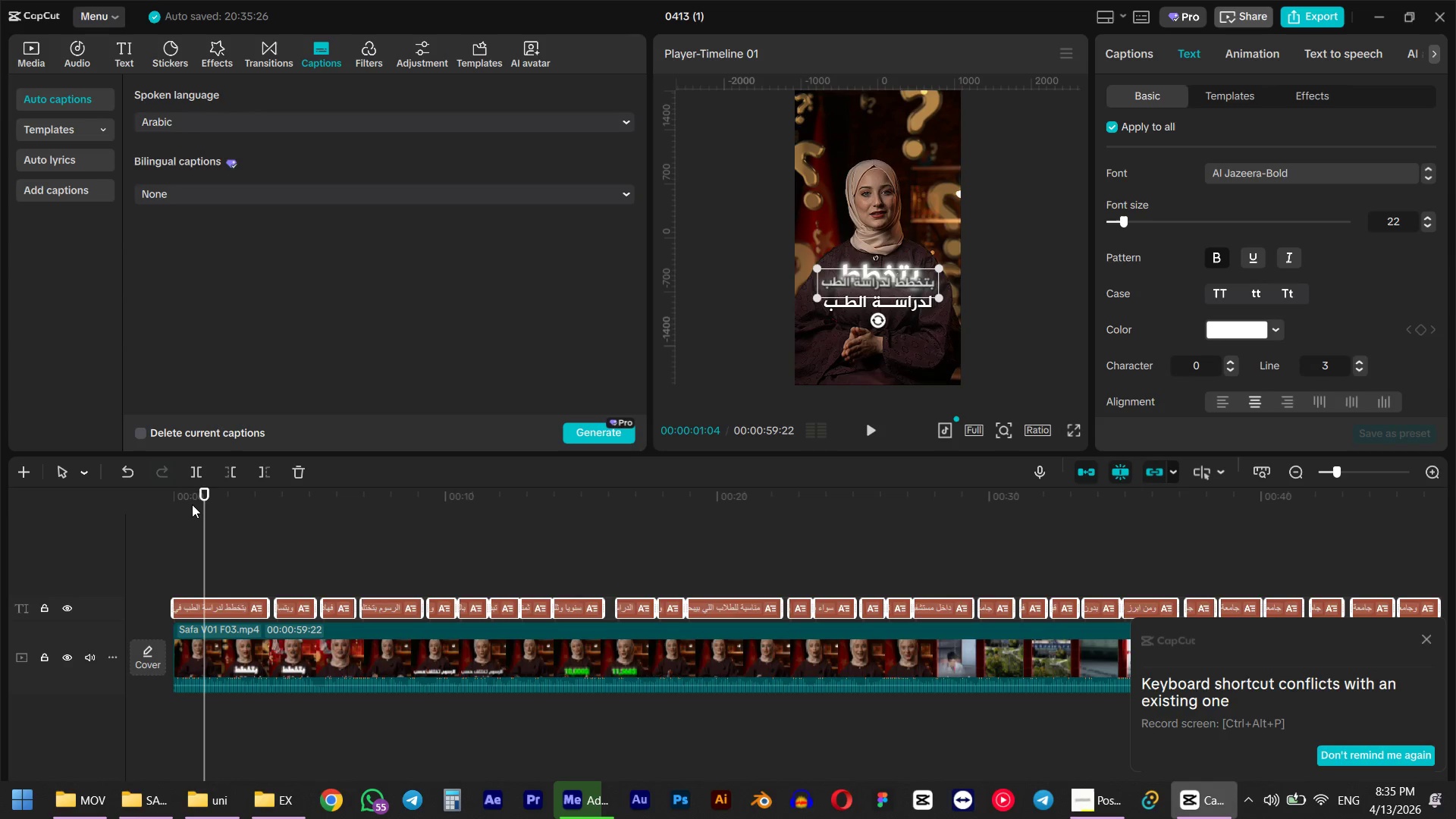 
left_click_drag(start_coordinate=[192, 500], to_coordinate=[155, 504])
 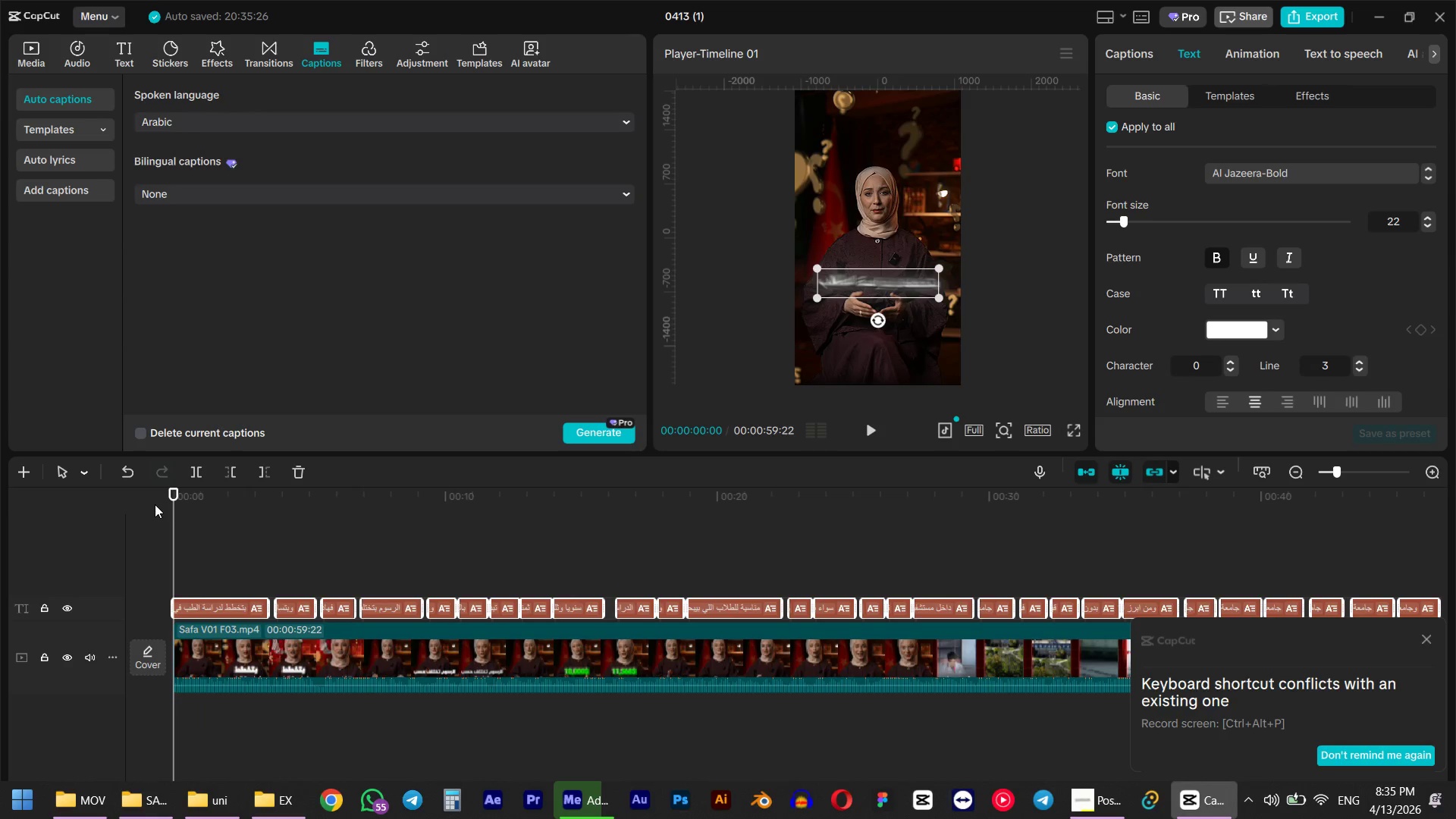 
key(Space)
 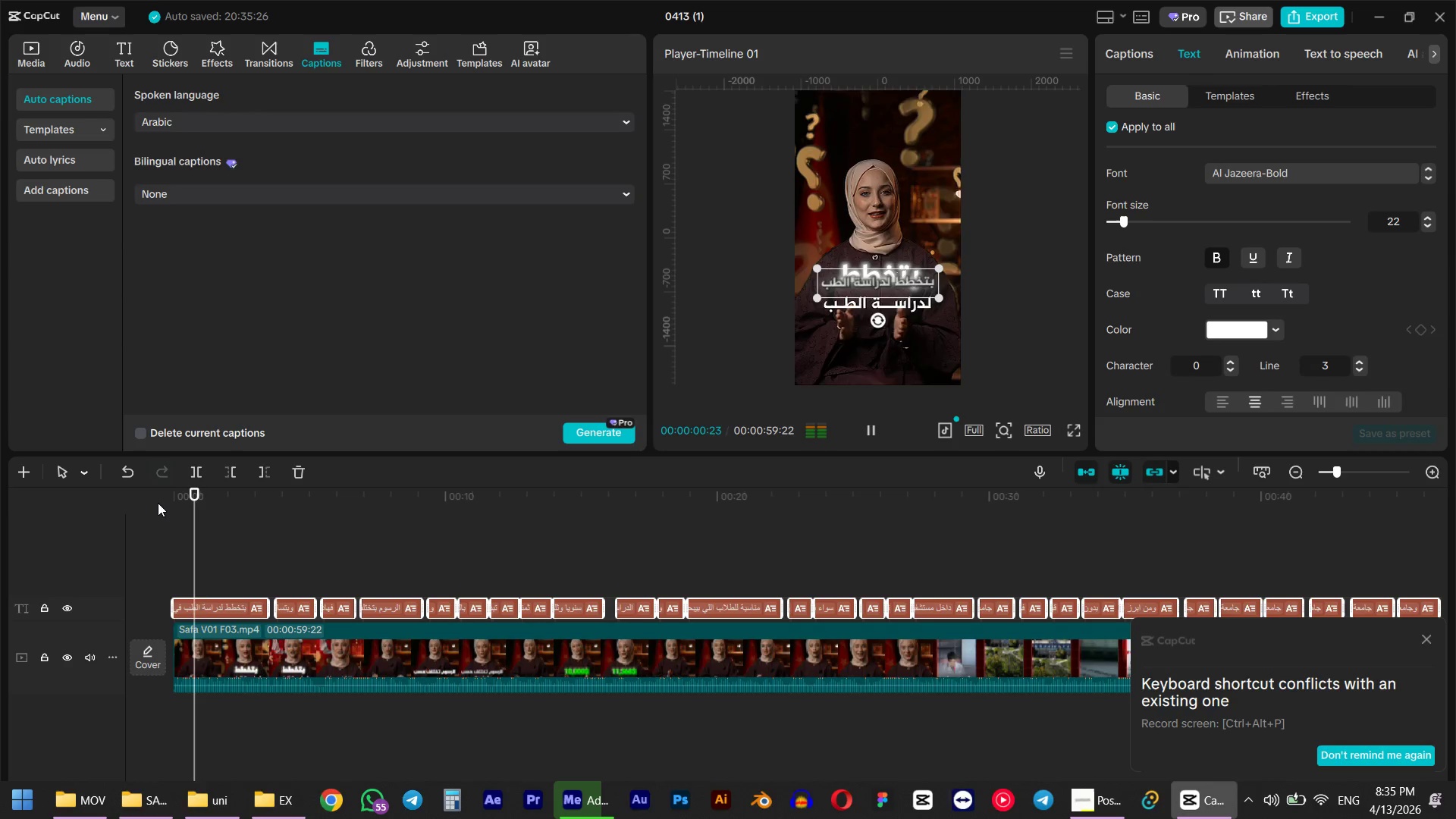 
key(Space)
 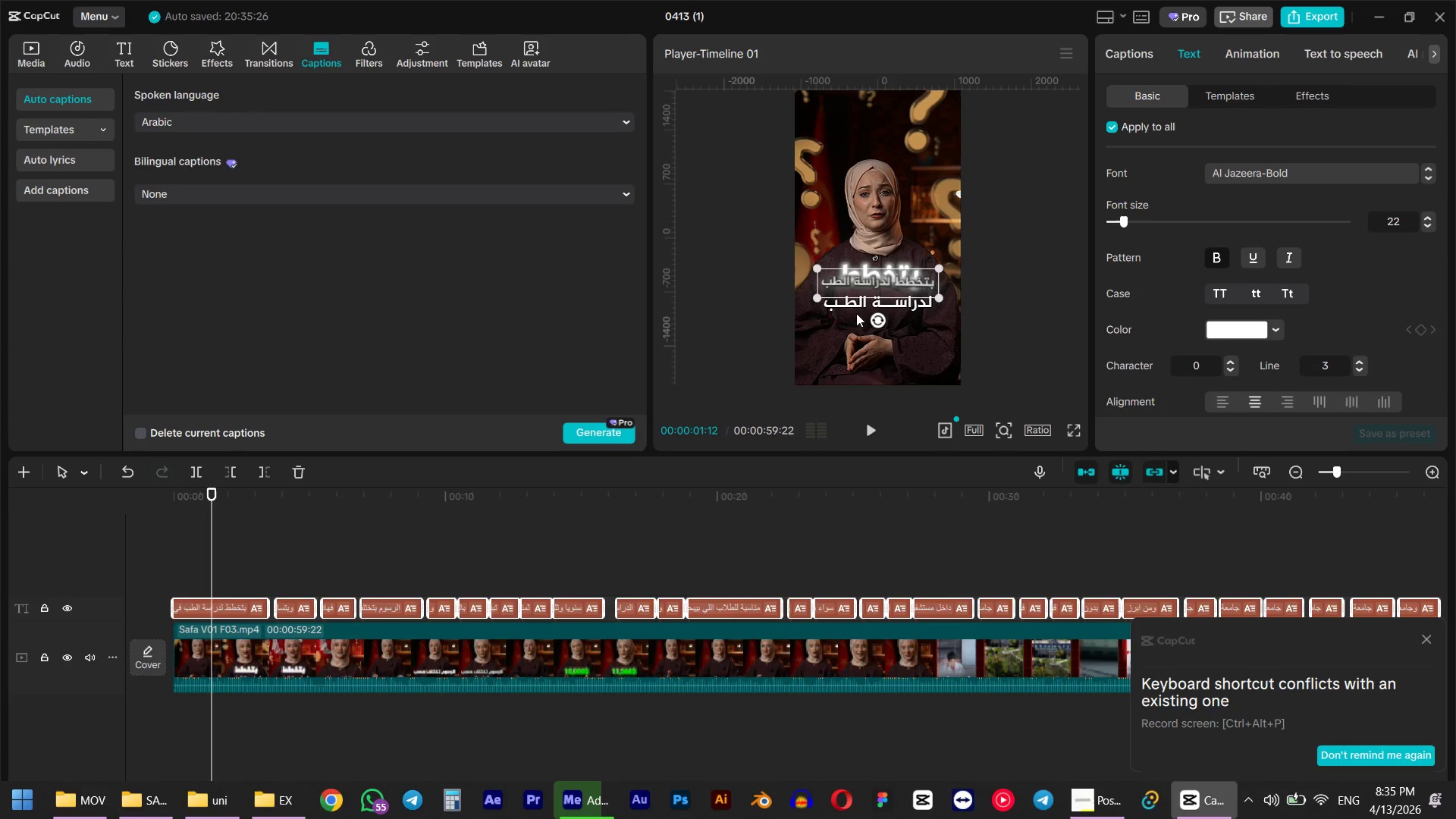 
scroll: coordinate [915, 298], scroll_direction: up, amount: 5.0
 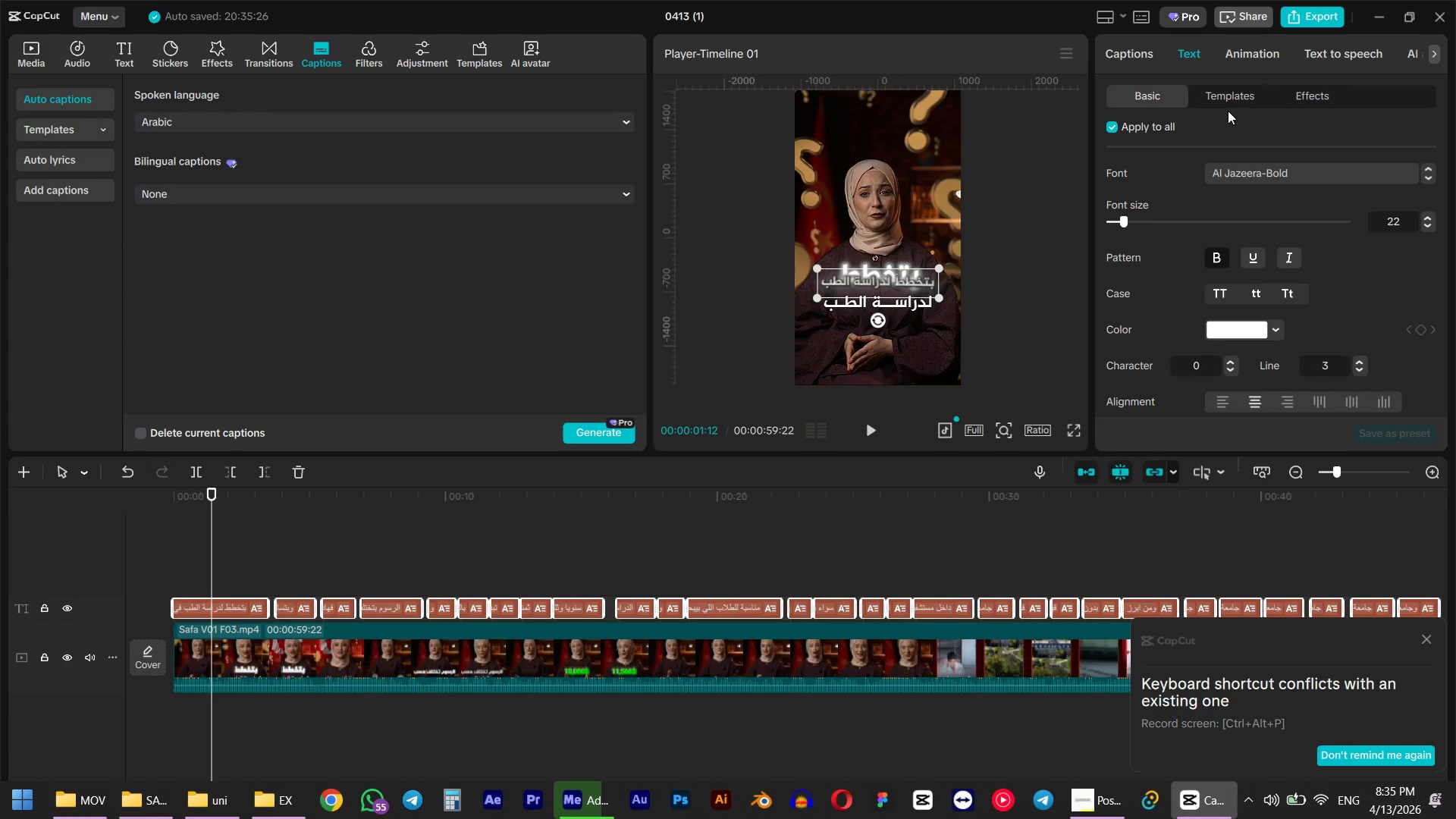 
scroll: coordinate [1153, 284], scroll_direction: down, amount: 6.0
 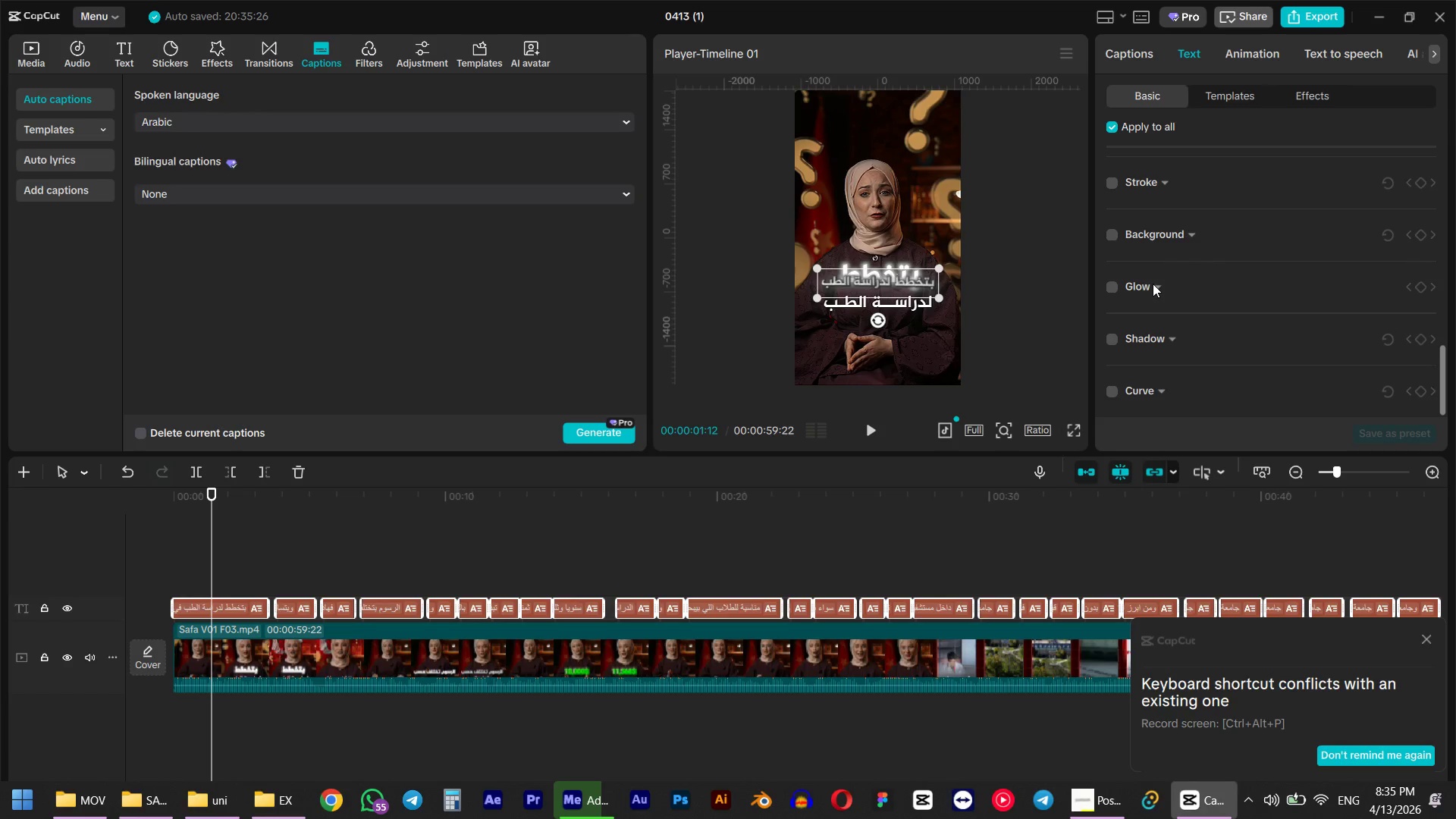 
left_click([1230, 92])
 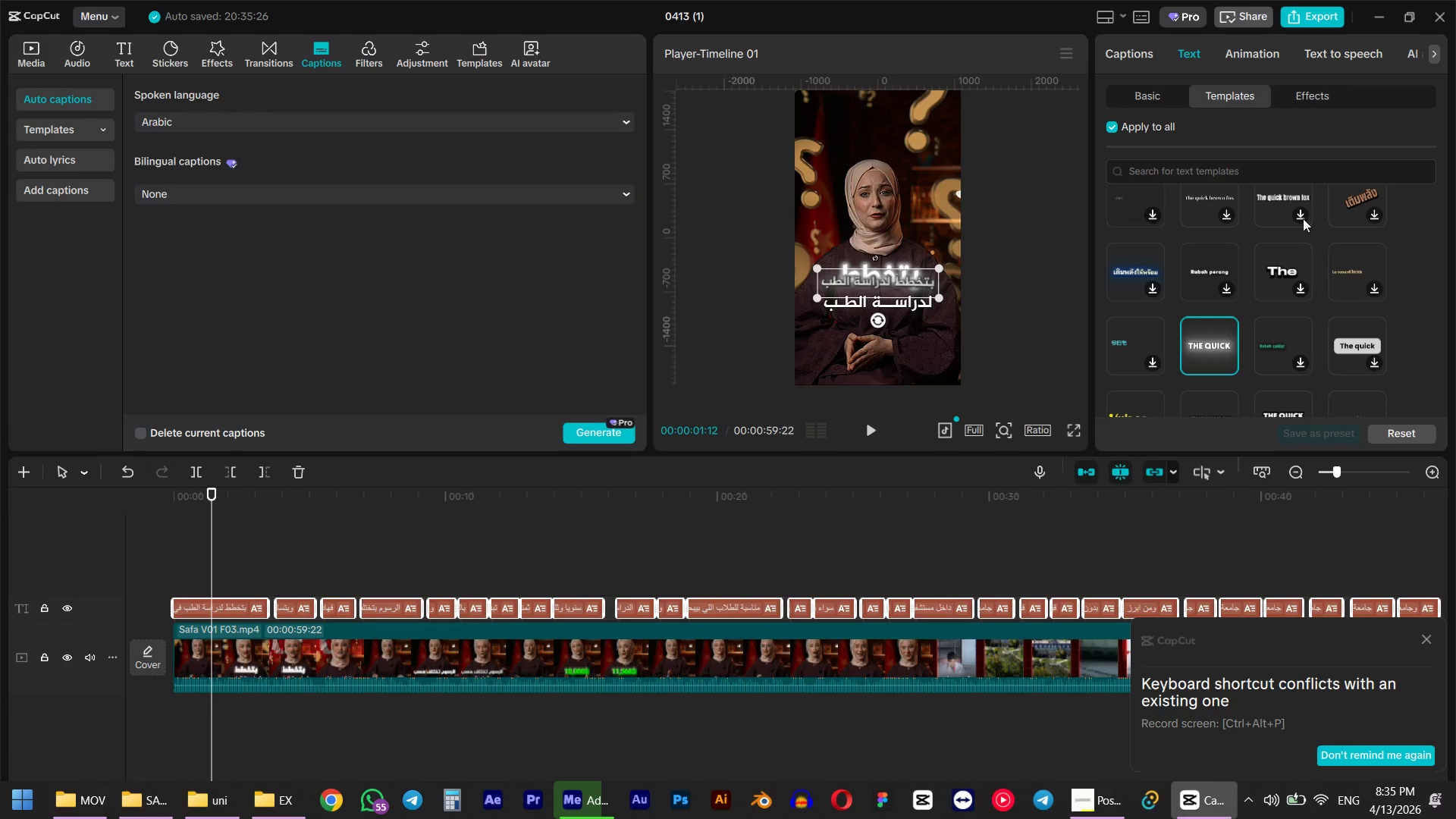 
scroll: coordinate [1358, 274], scroll_direction: down, amount: 4.0
 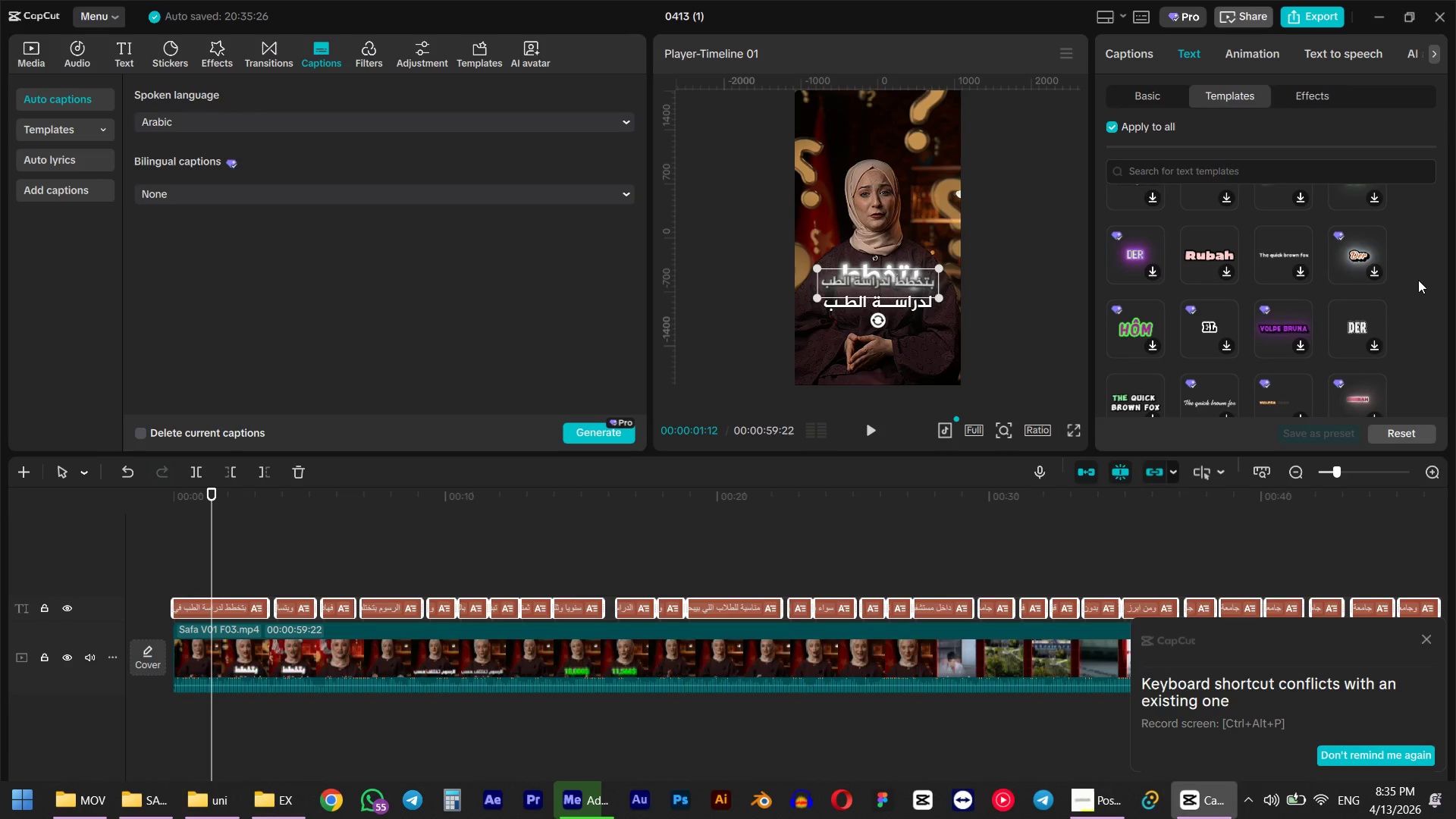 
mouse_move([1168, 270])
 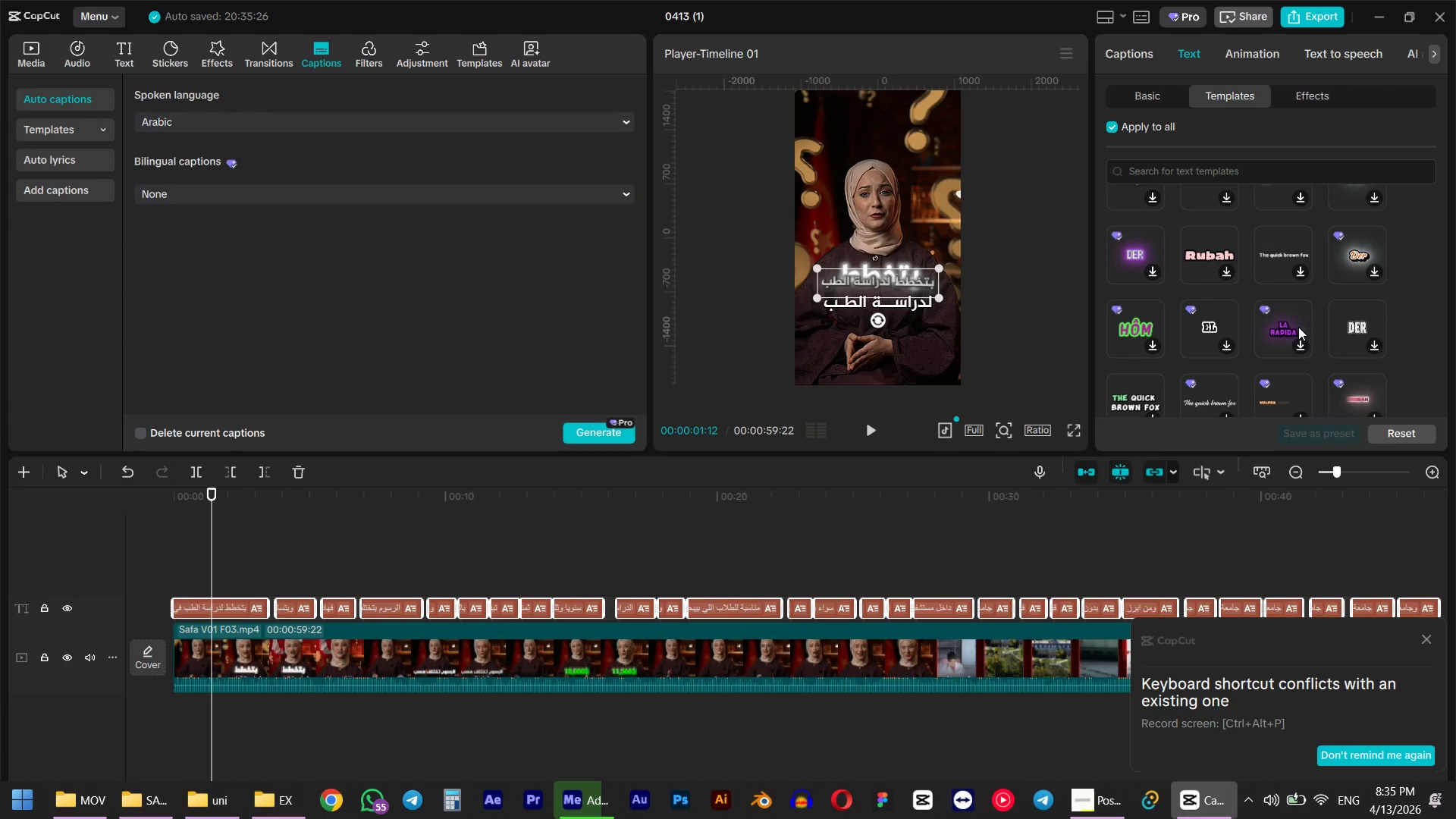 
scroll: coordinate [1298, 327], scroll_direction: down, amount: 2.0
 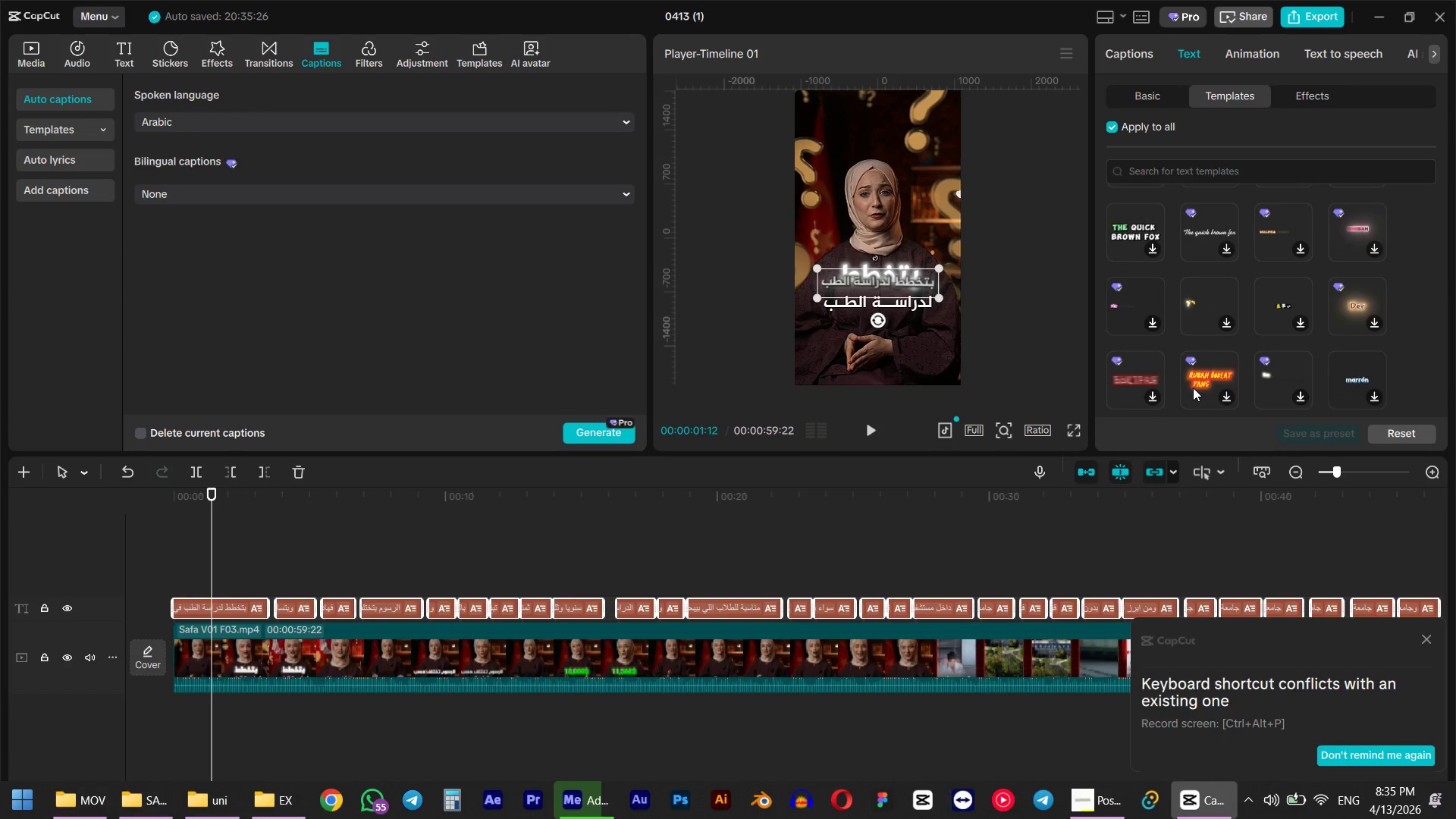 
wait(6.04)
 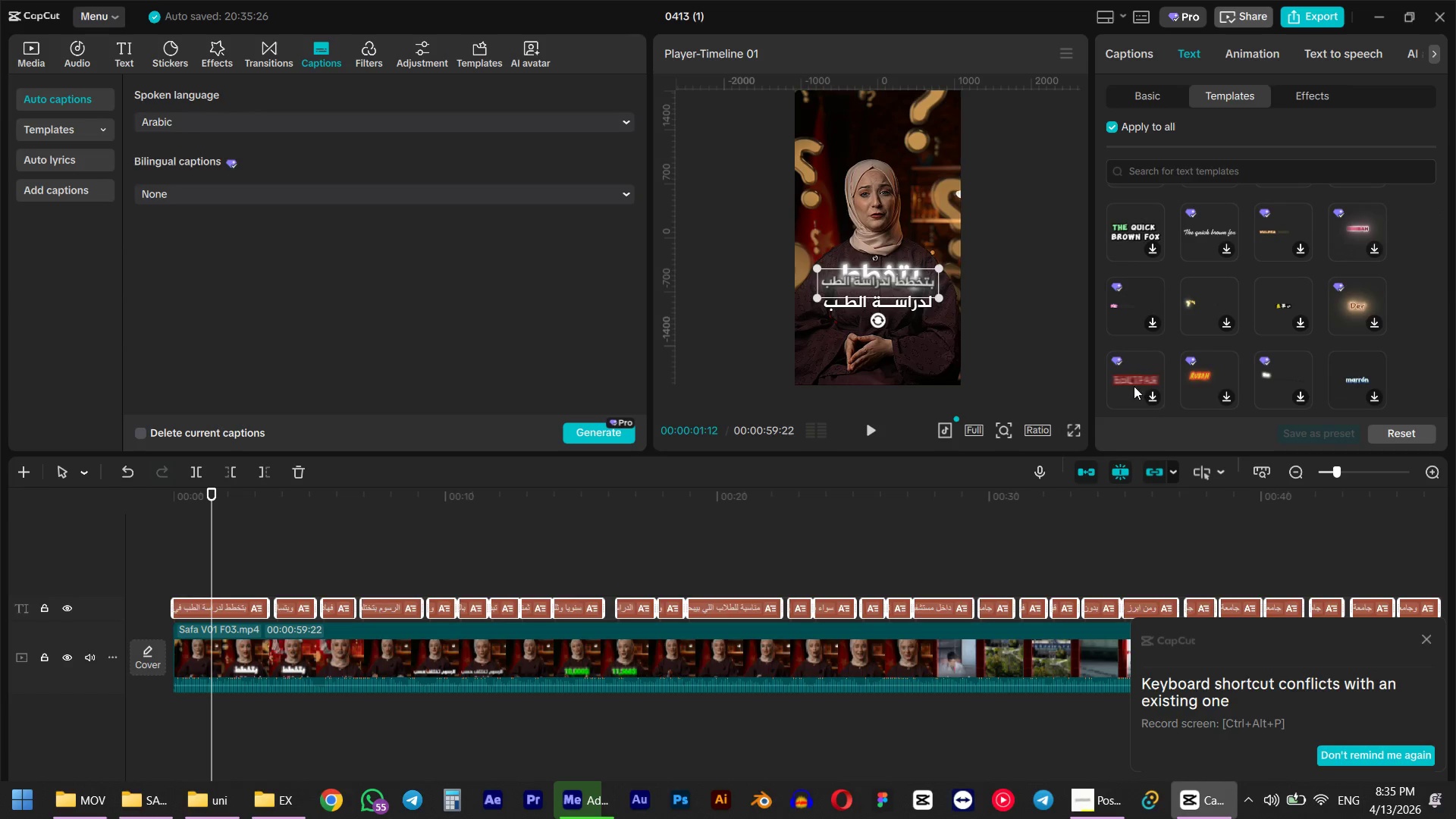 
left_click([1196, 384])
 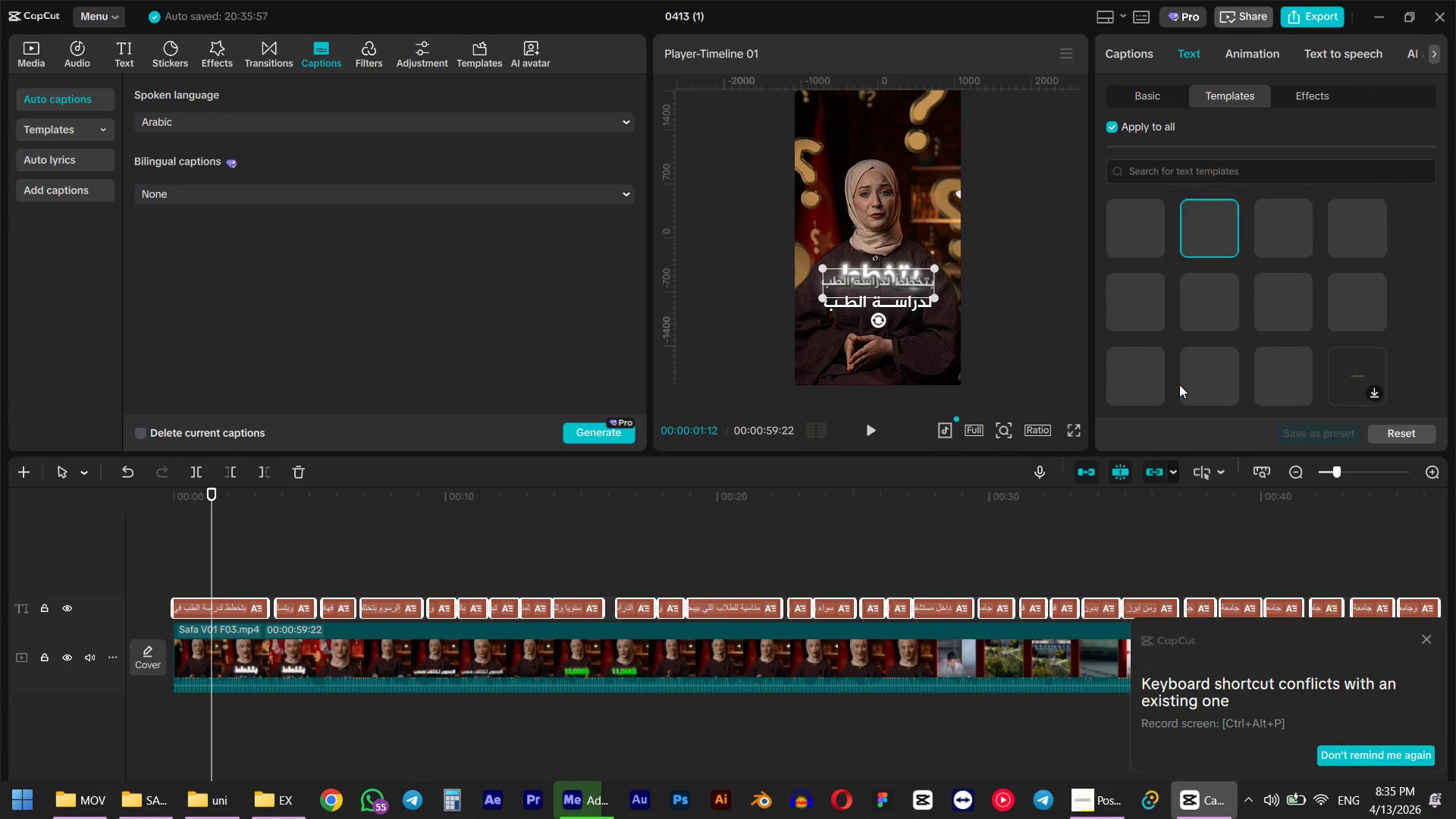 
wait(6.52)
 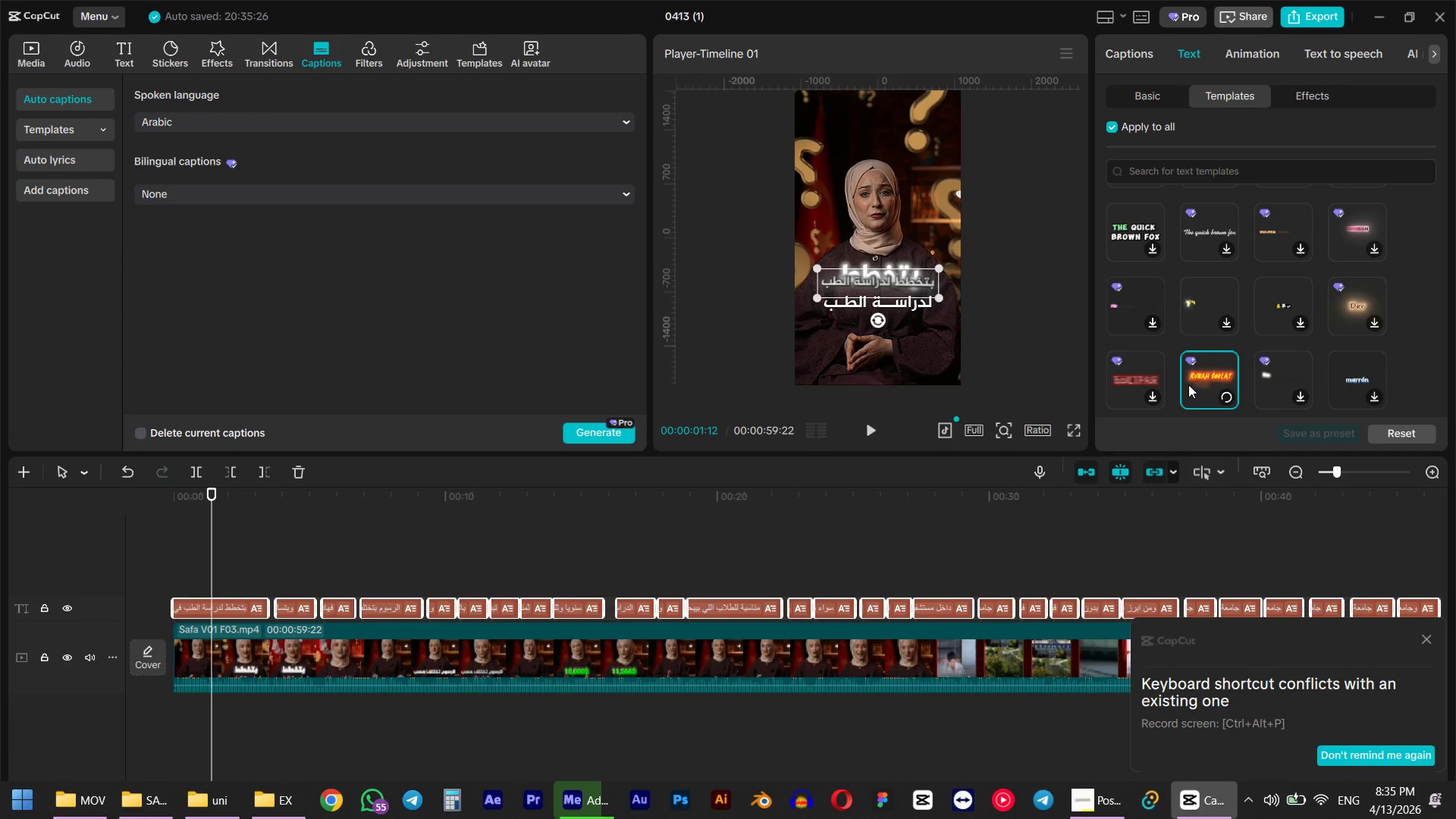 
left_click([1136, 103])
 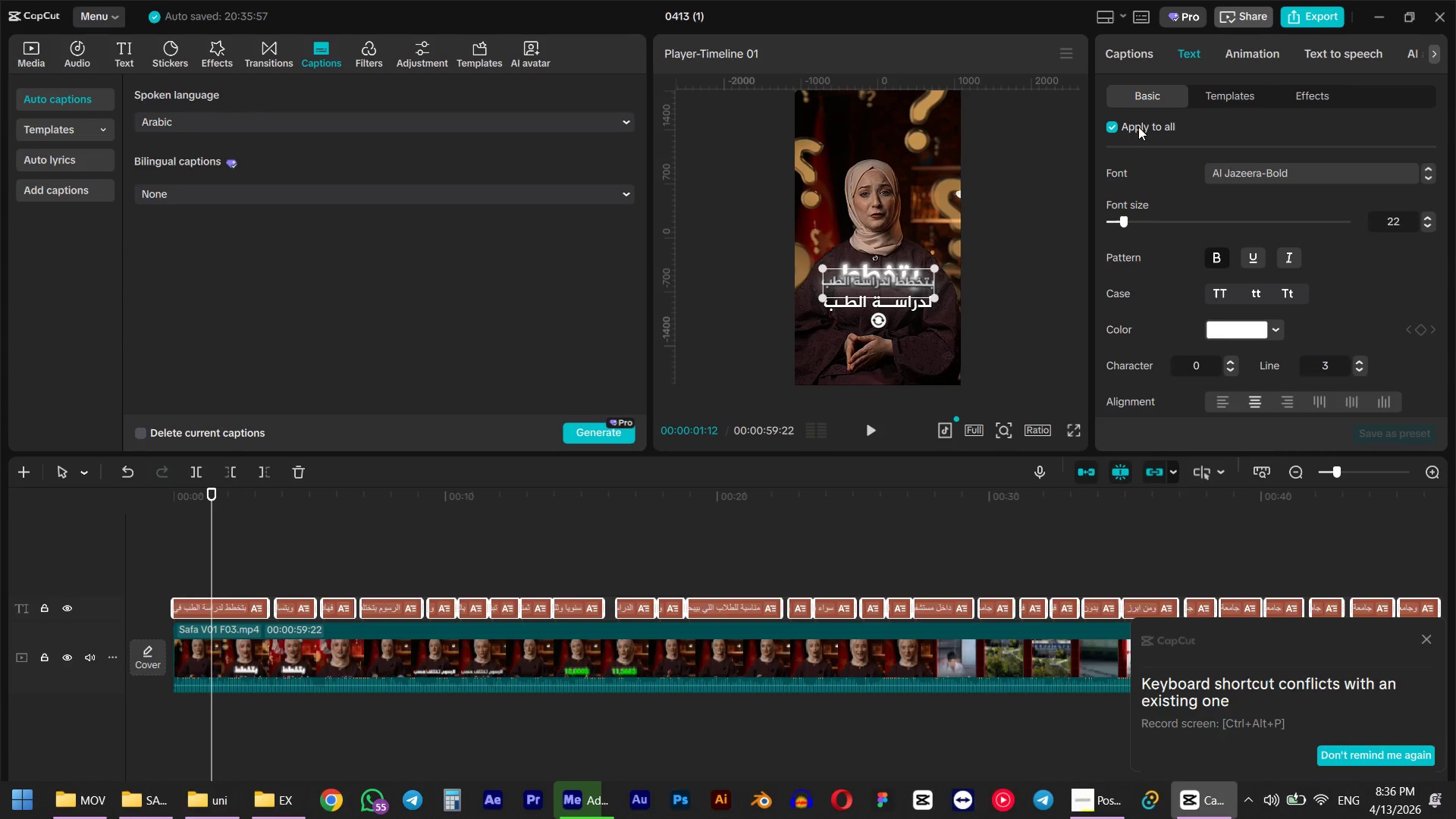 
left_click([1244, 89])
 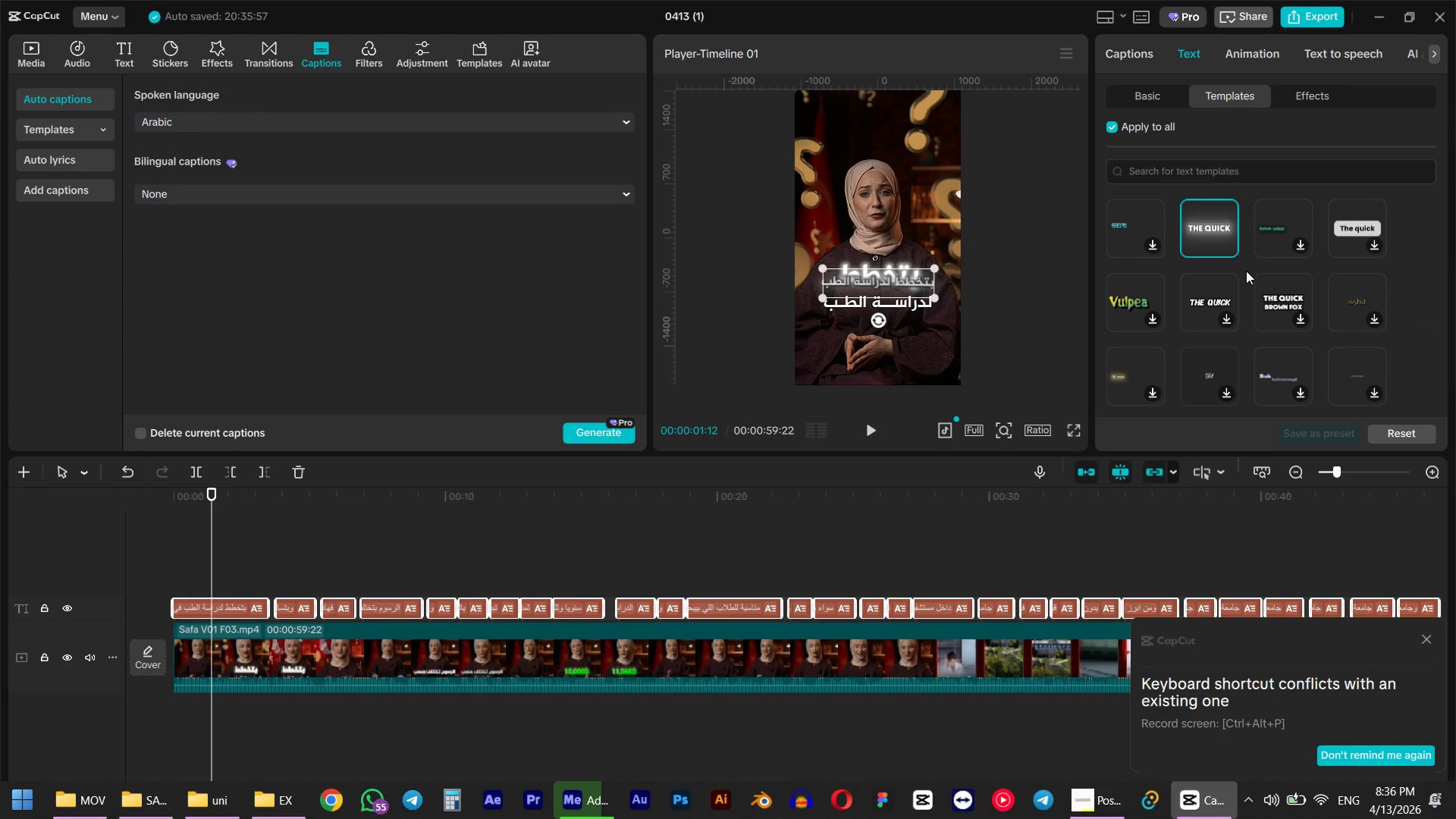 
scroll: coordinate [1199, 284], scroll_direction: down, amount: 34.0
 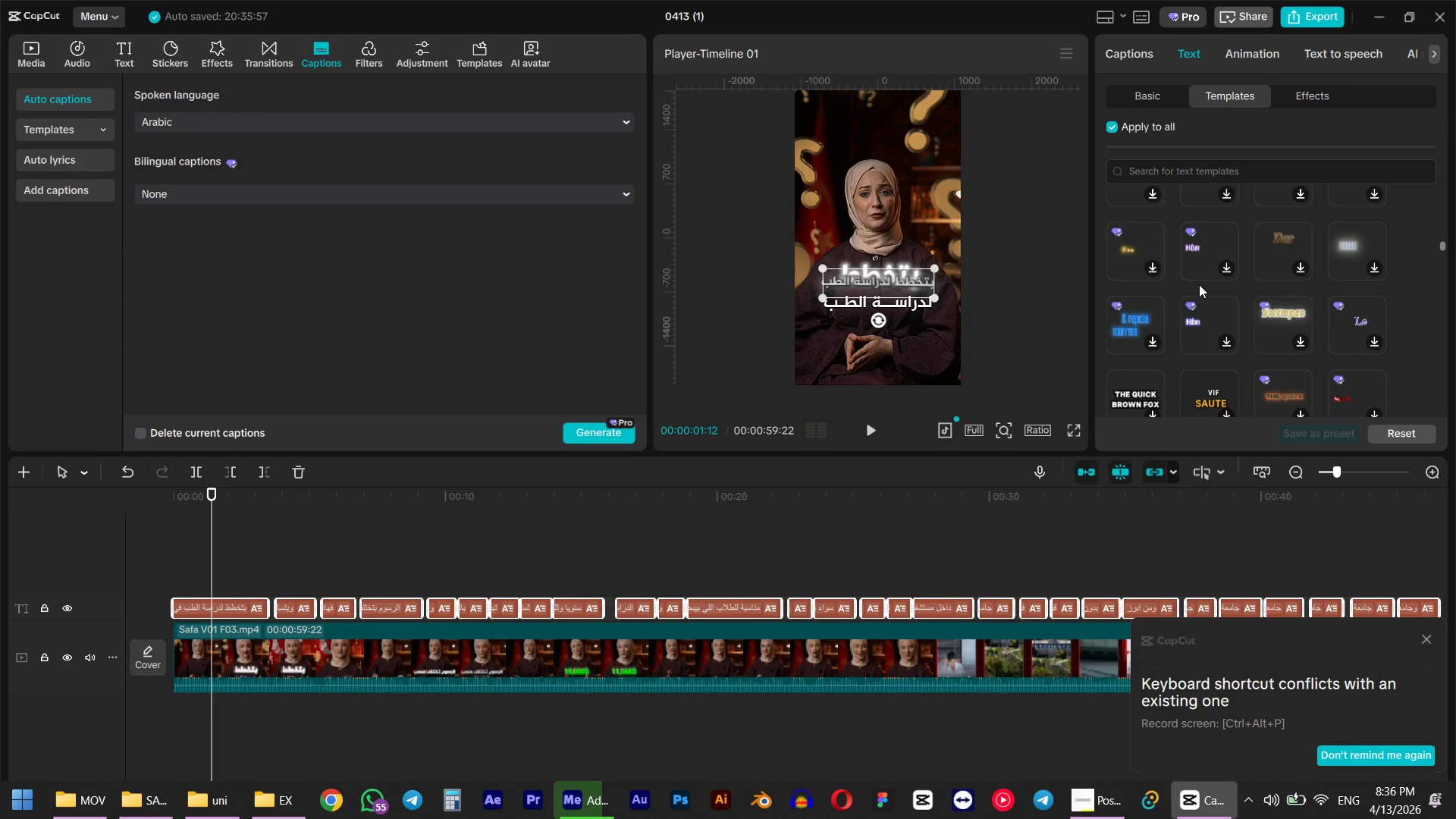 
scroll: coordinate [1319, 265], scroll_direction: down, amount: 10.0
 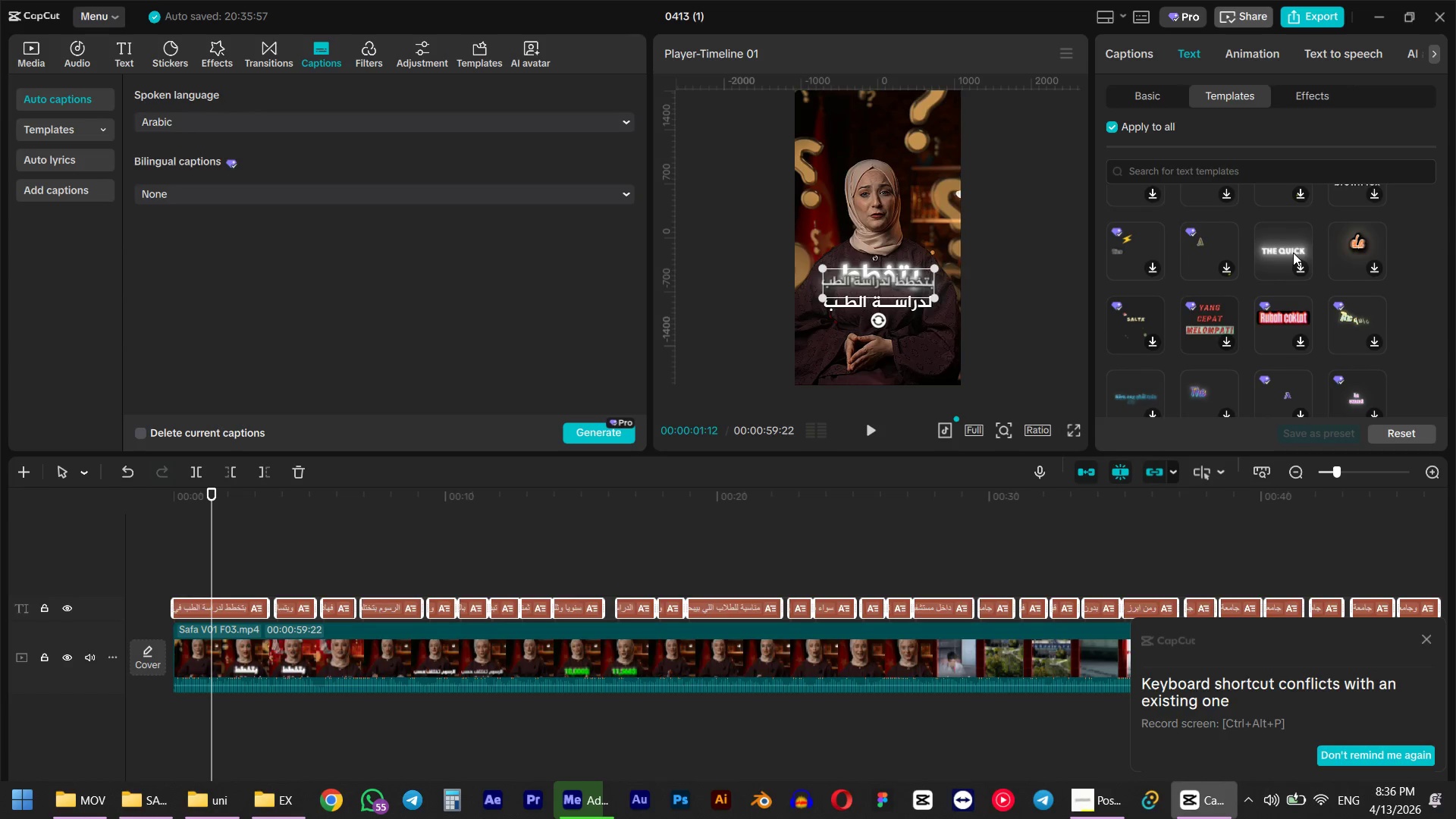 
left_click([1282, 246])
 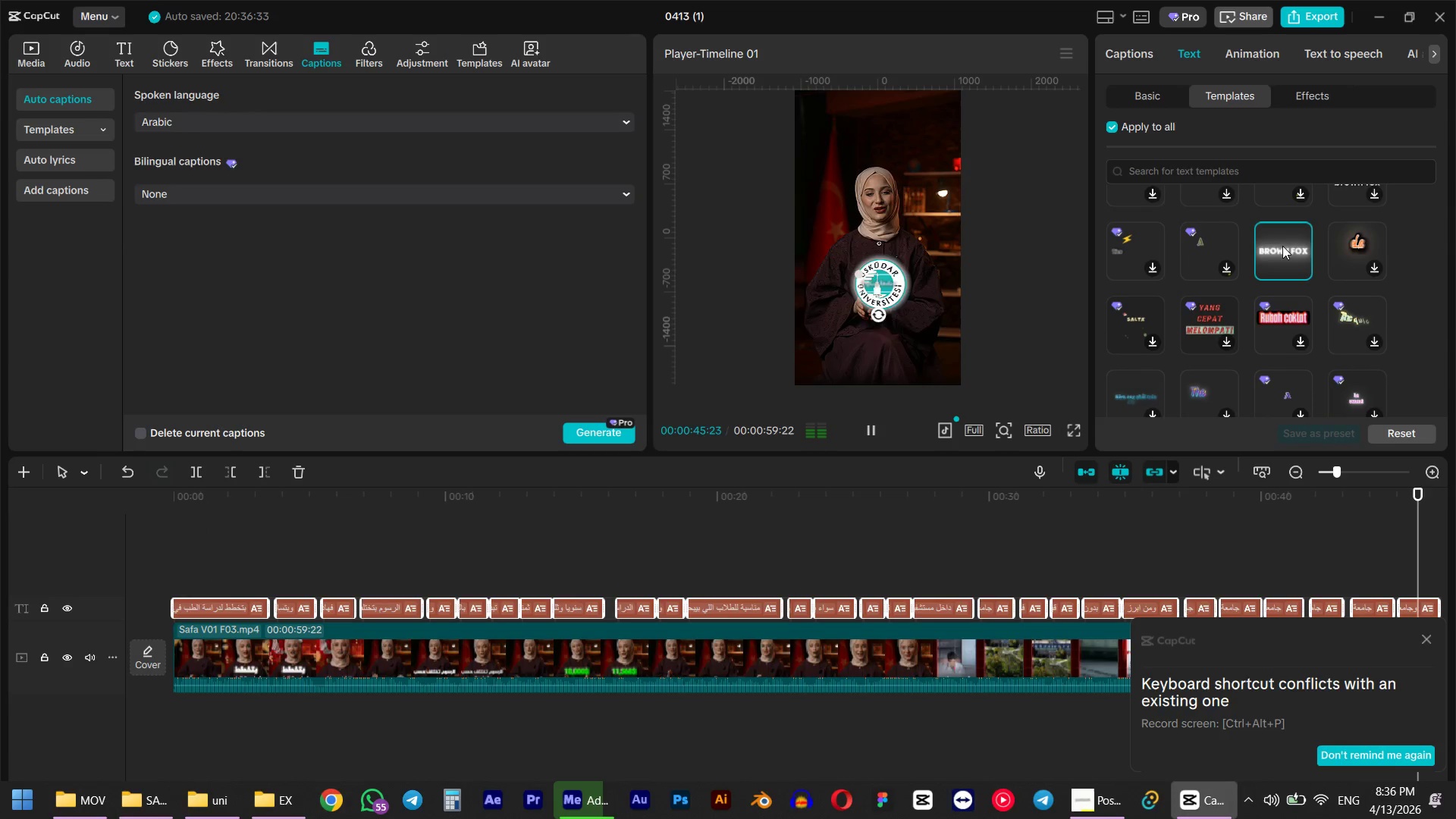 
left_click([215, 506])
 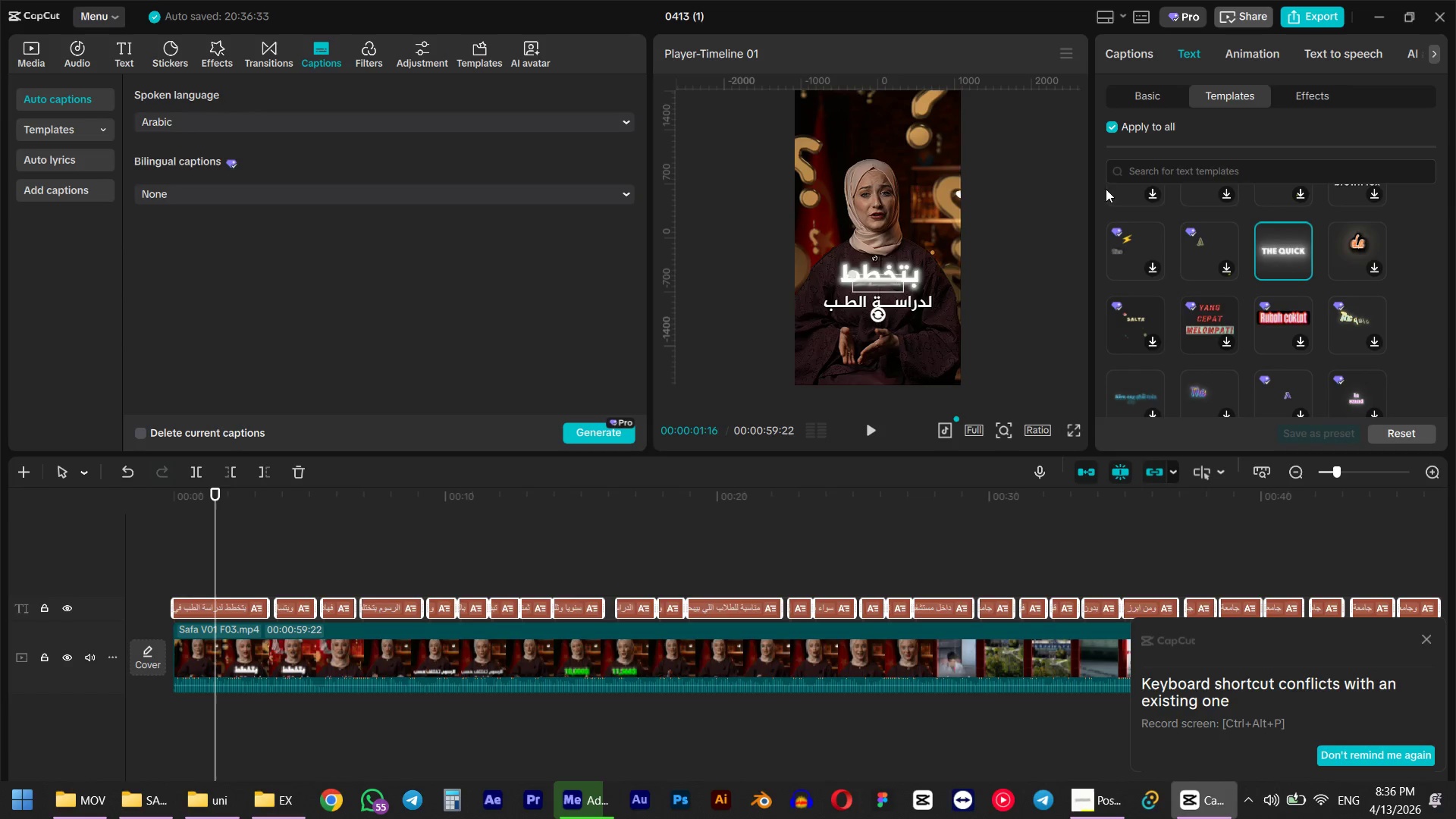 
left_click([1157, 100])
 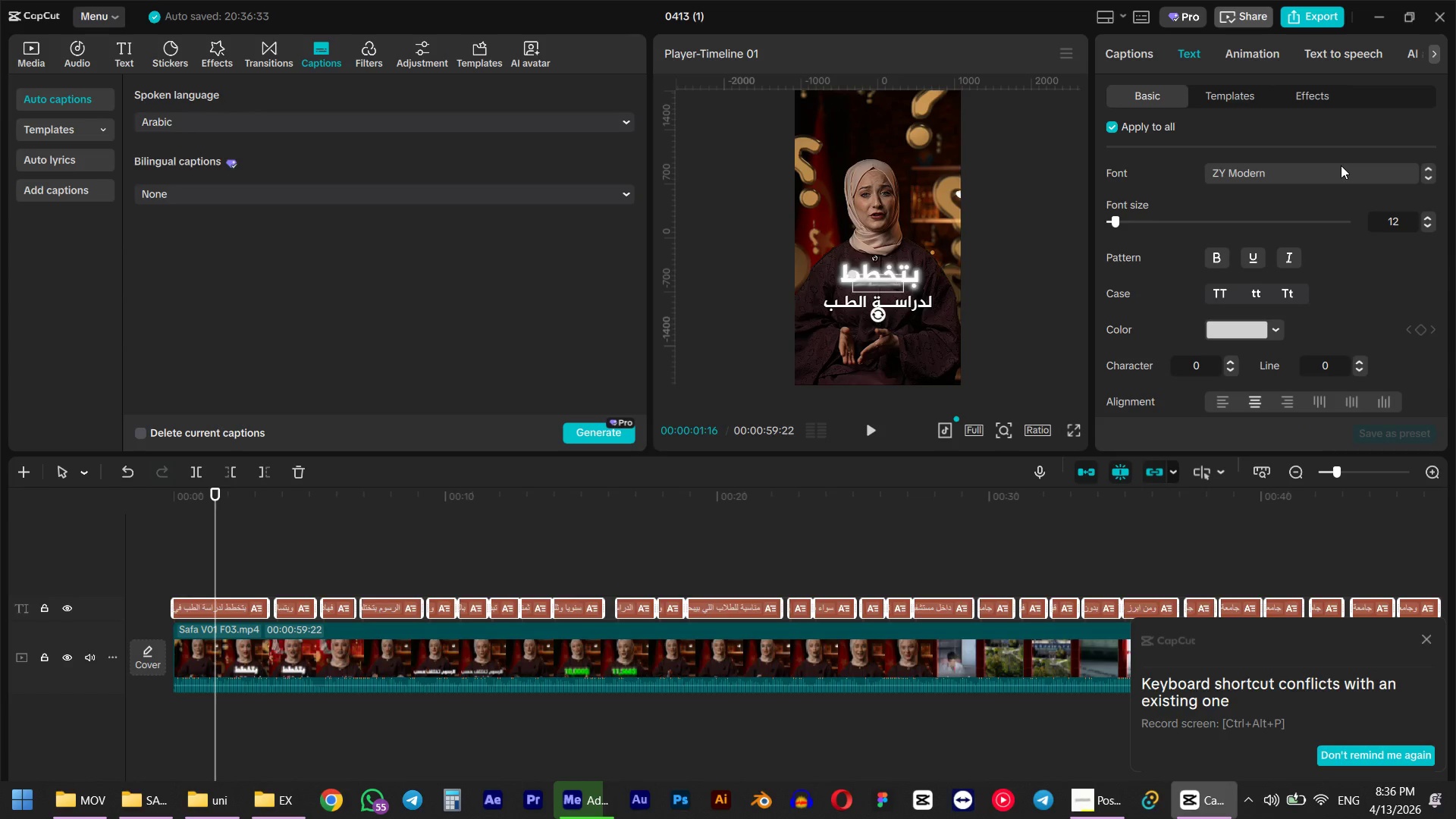 
left_click([1341, 168])
 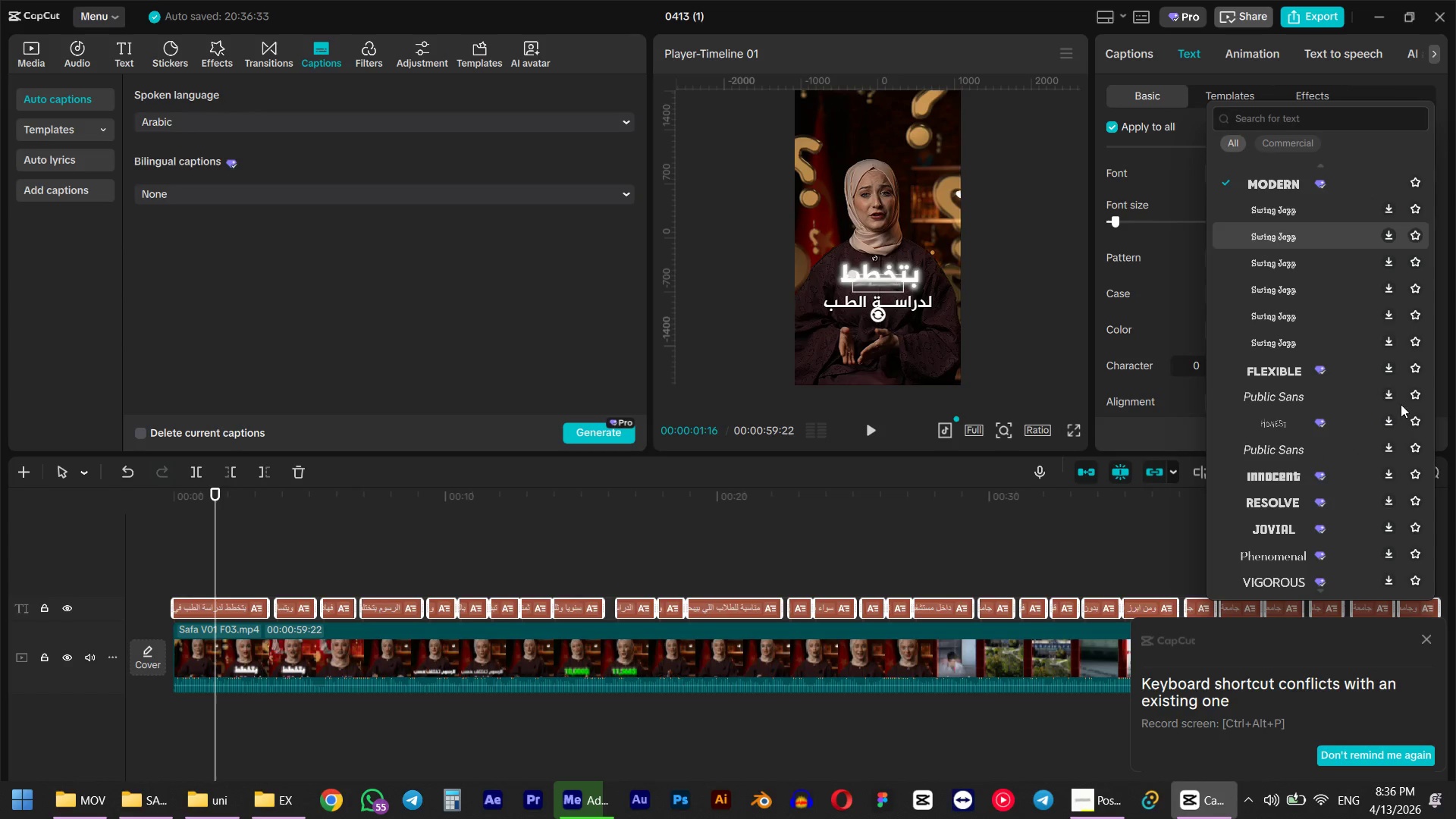 
left_click([1318, 127])
 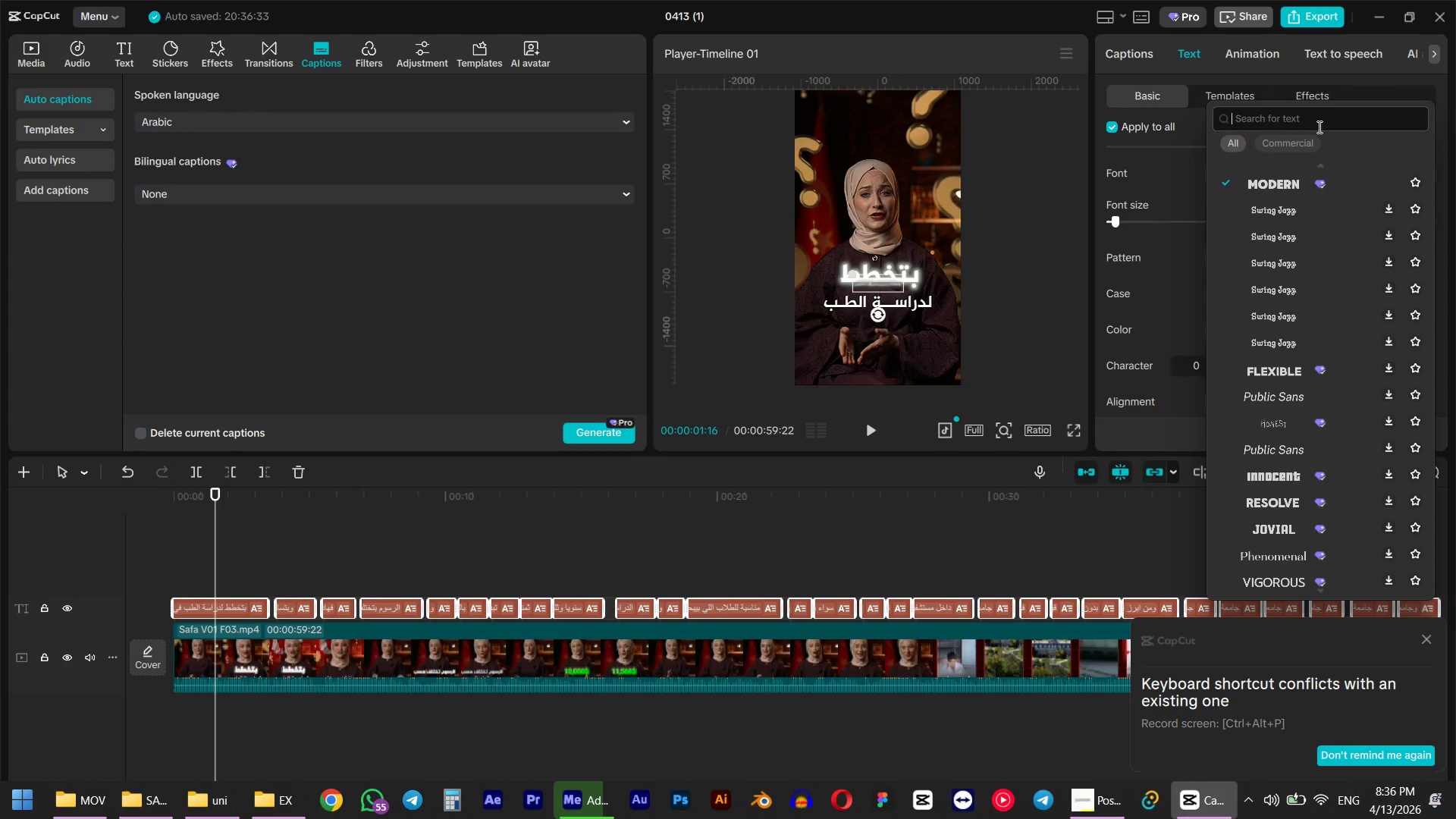 
type(jaz)
 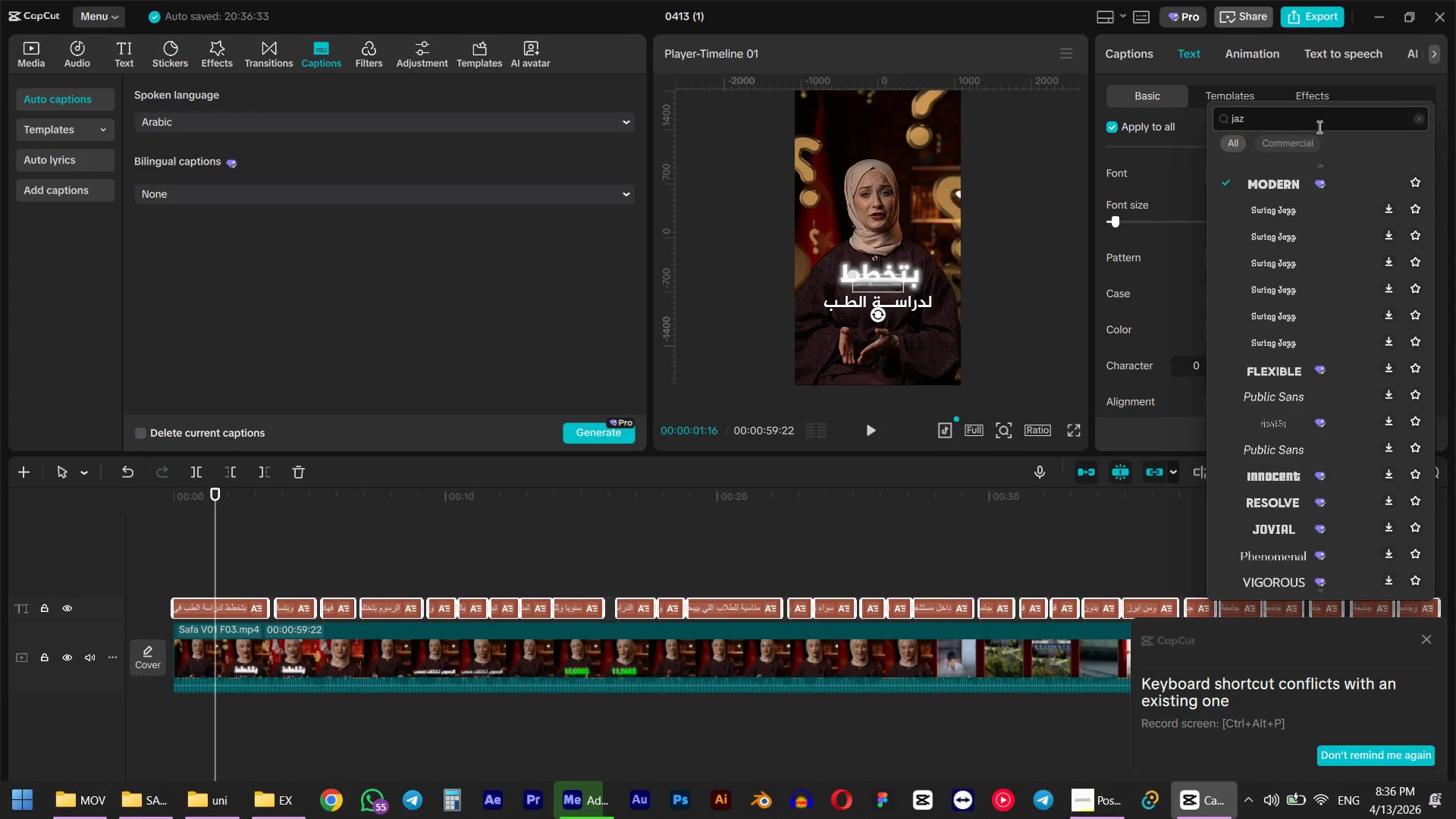 
key(Enter)
 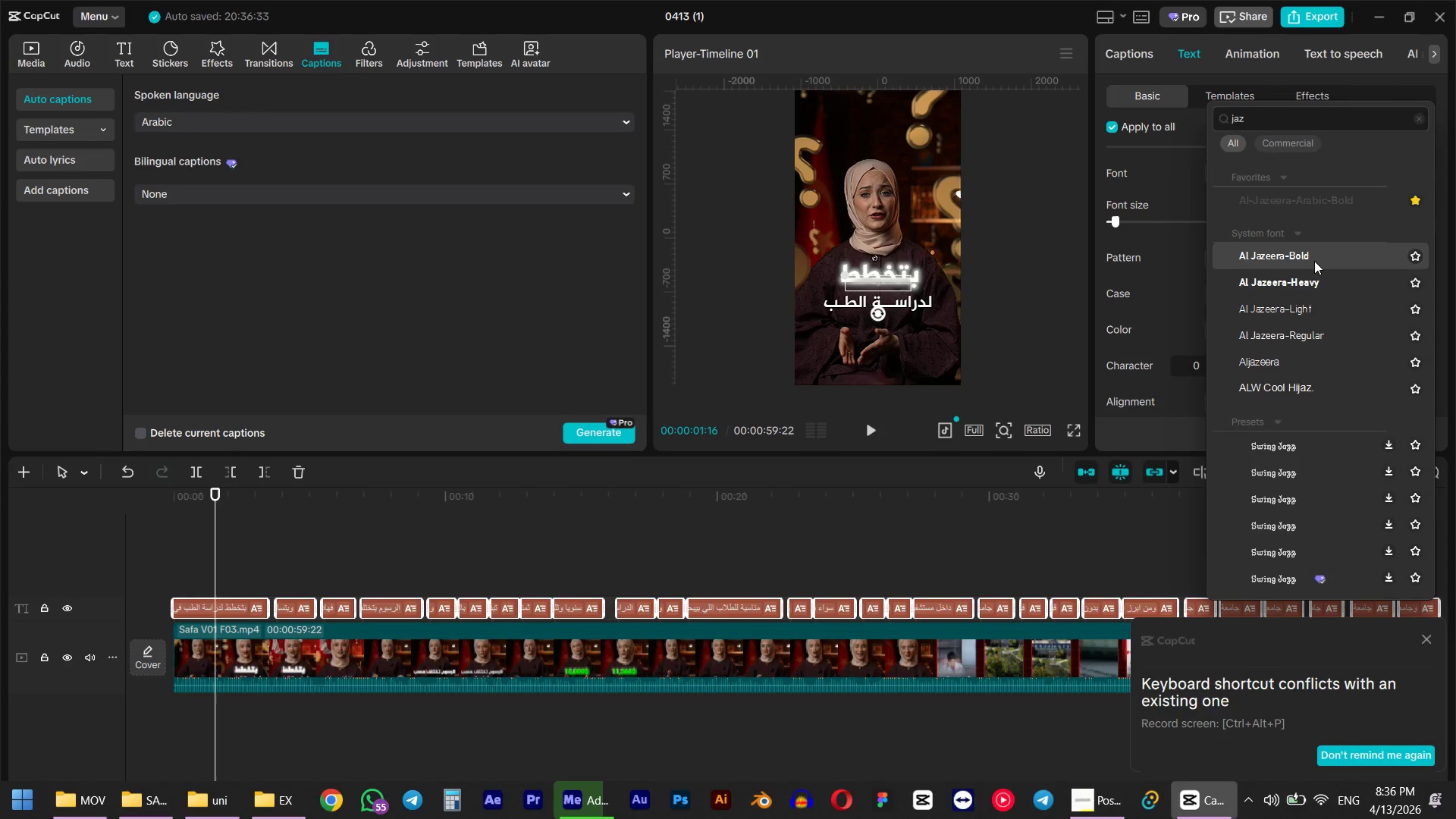 
left_click([1314, 261])
 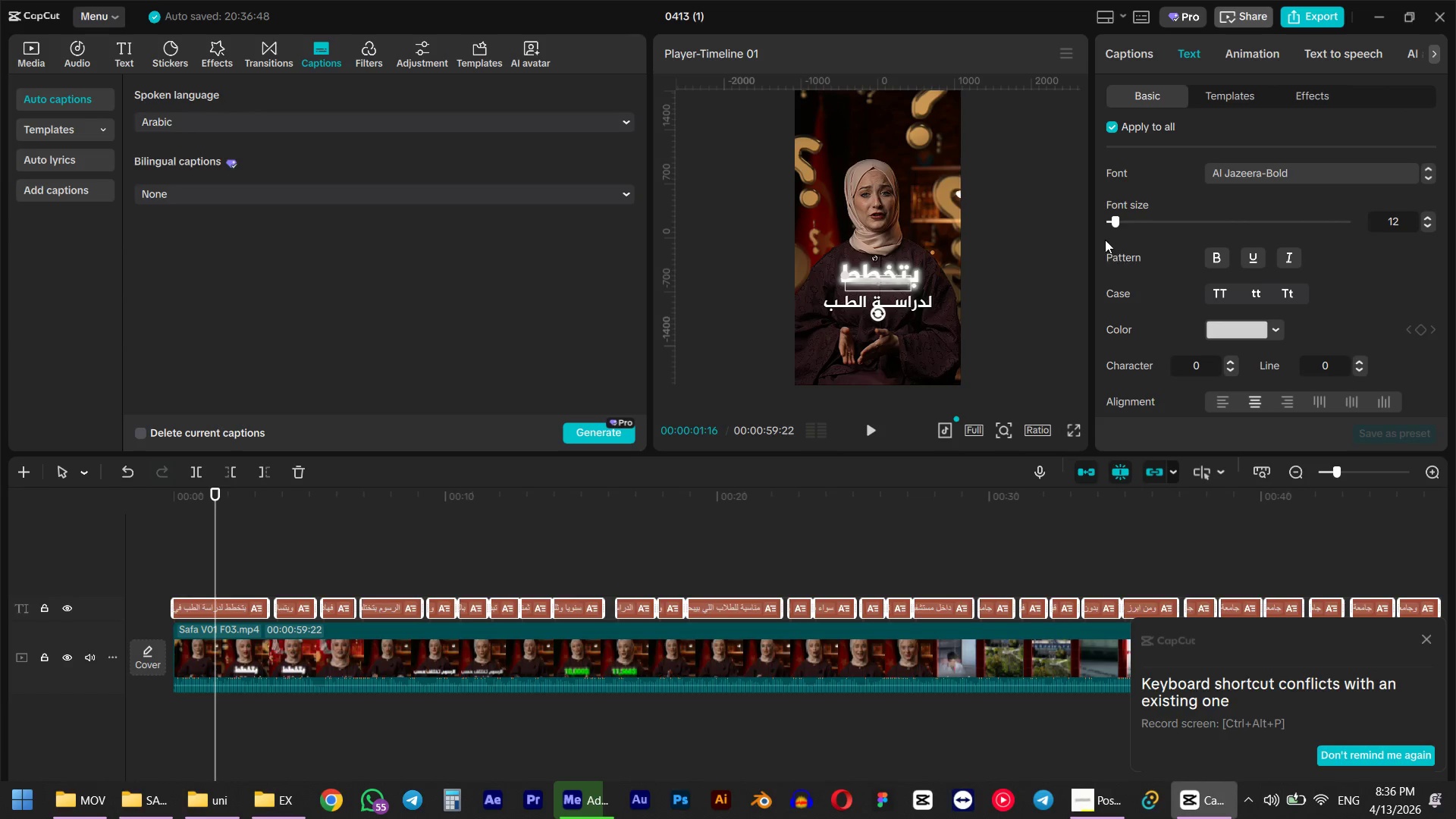 
left_click_drag(start_coordinate=[1116, 220], to_coordinate=[1129, 219])
 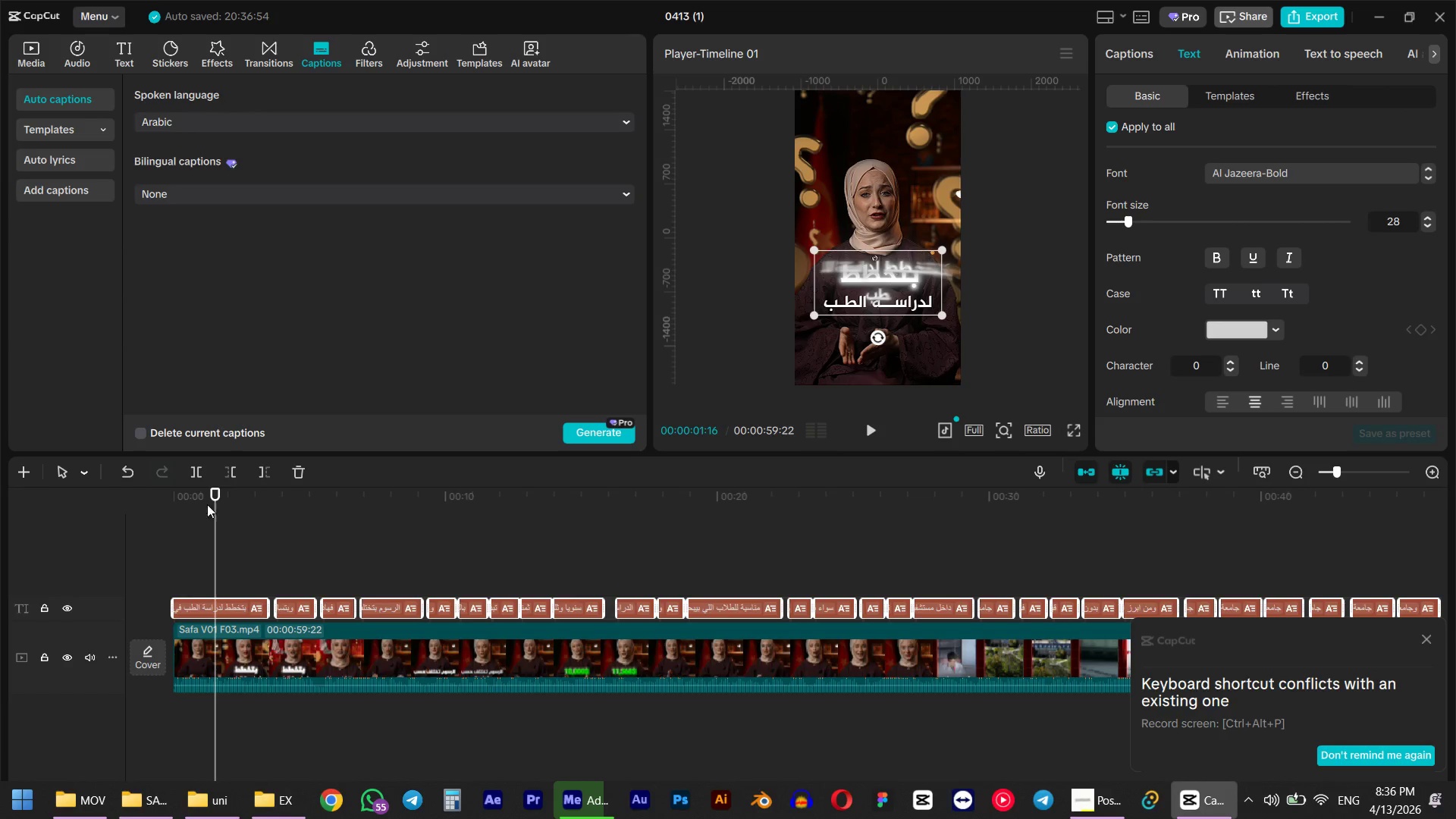 
left_click_drag(start_coordinate=[212, 491], to_coordinate=[173, 494])
 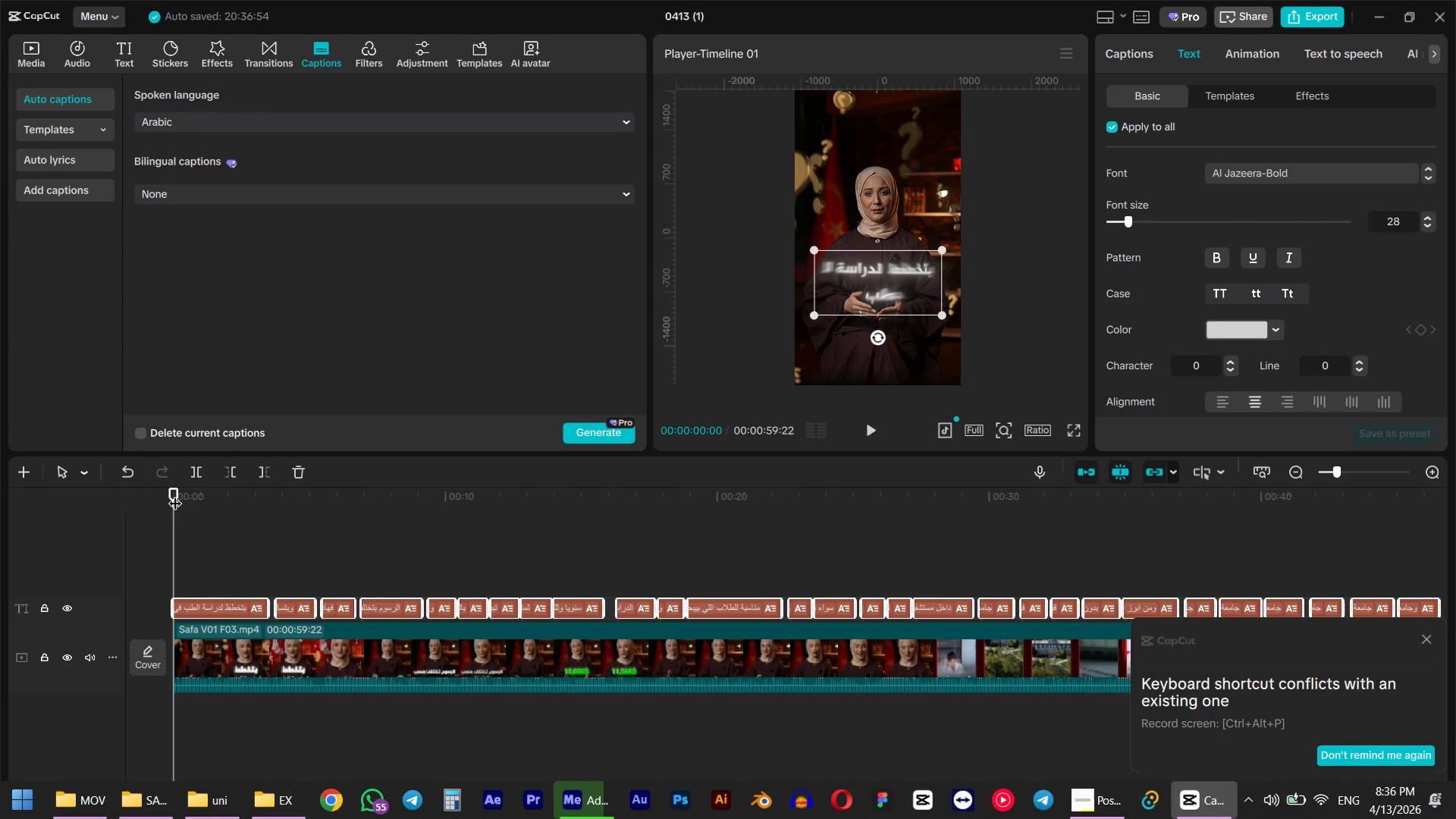 
key(Space)
 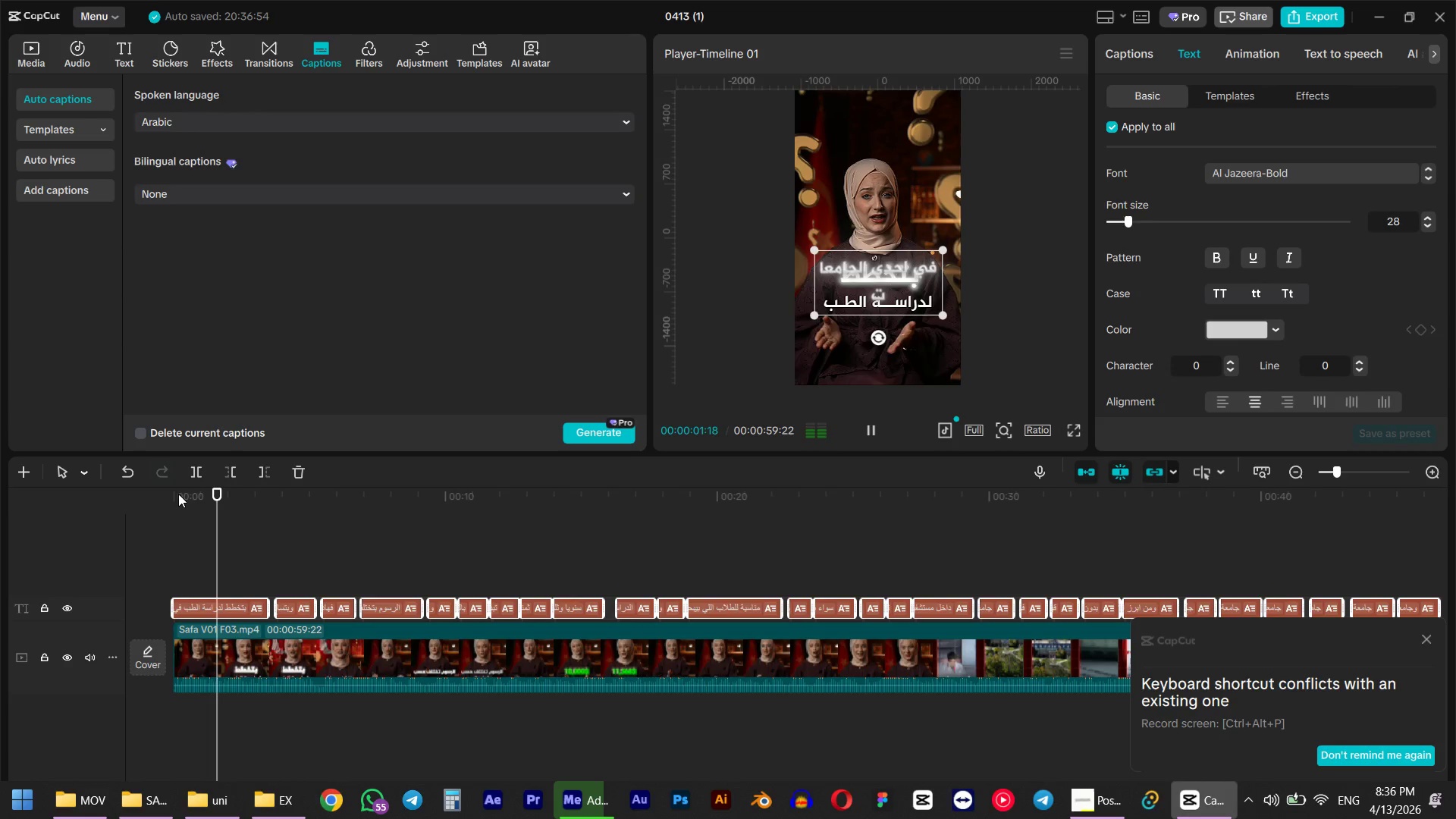 
key(Space)
 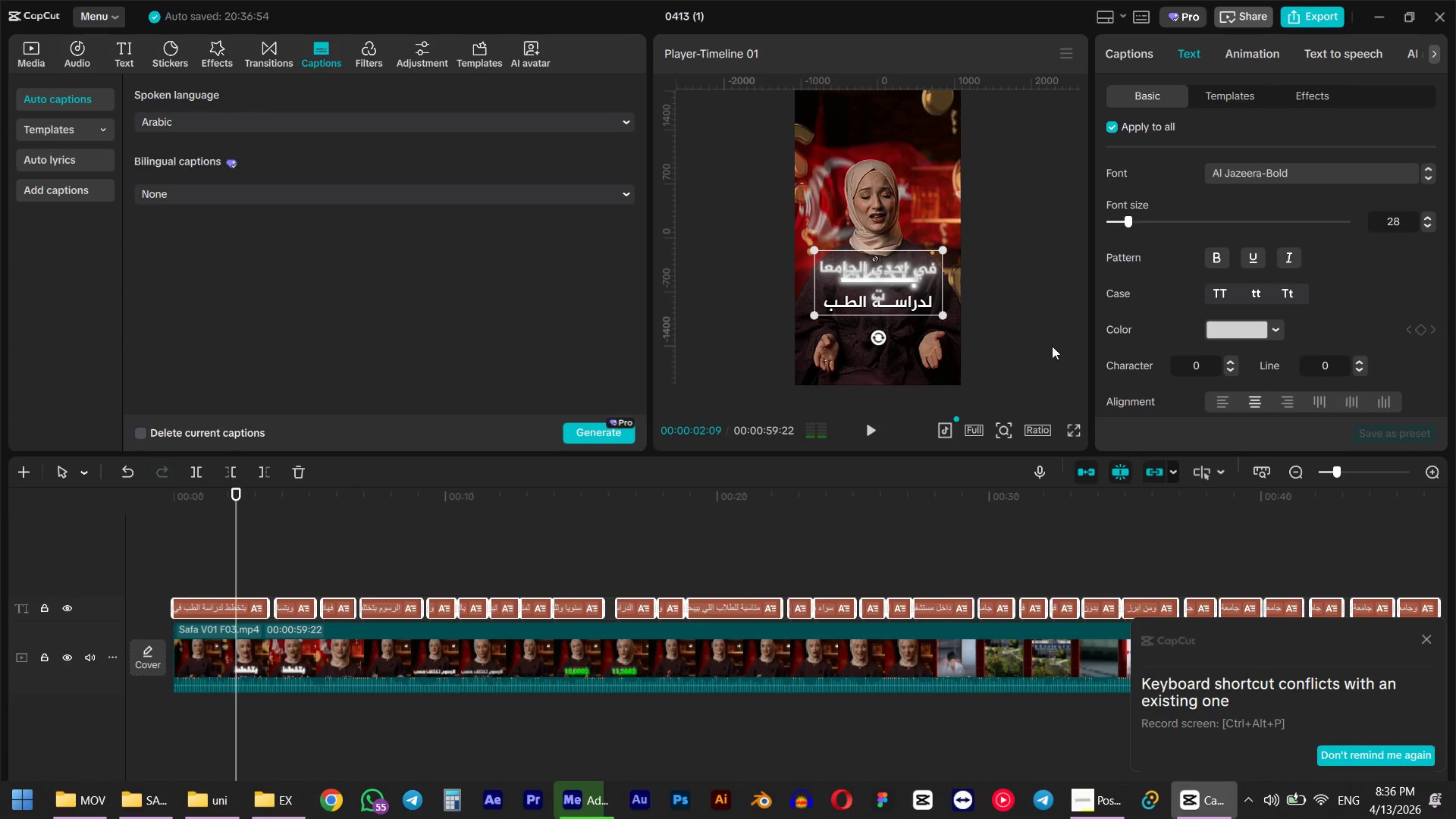 
scroll: coordinate [1129, 301], scroll_direction: down, amount: 6.0
 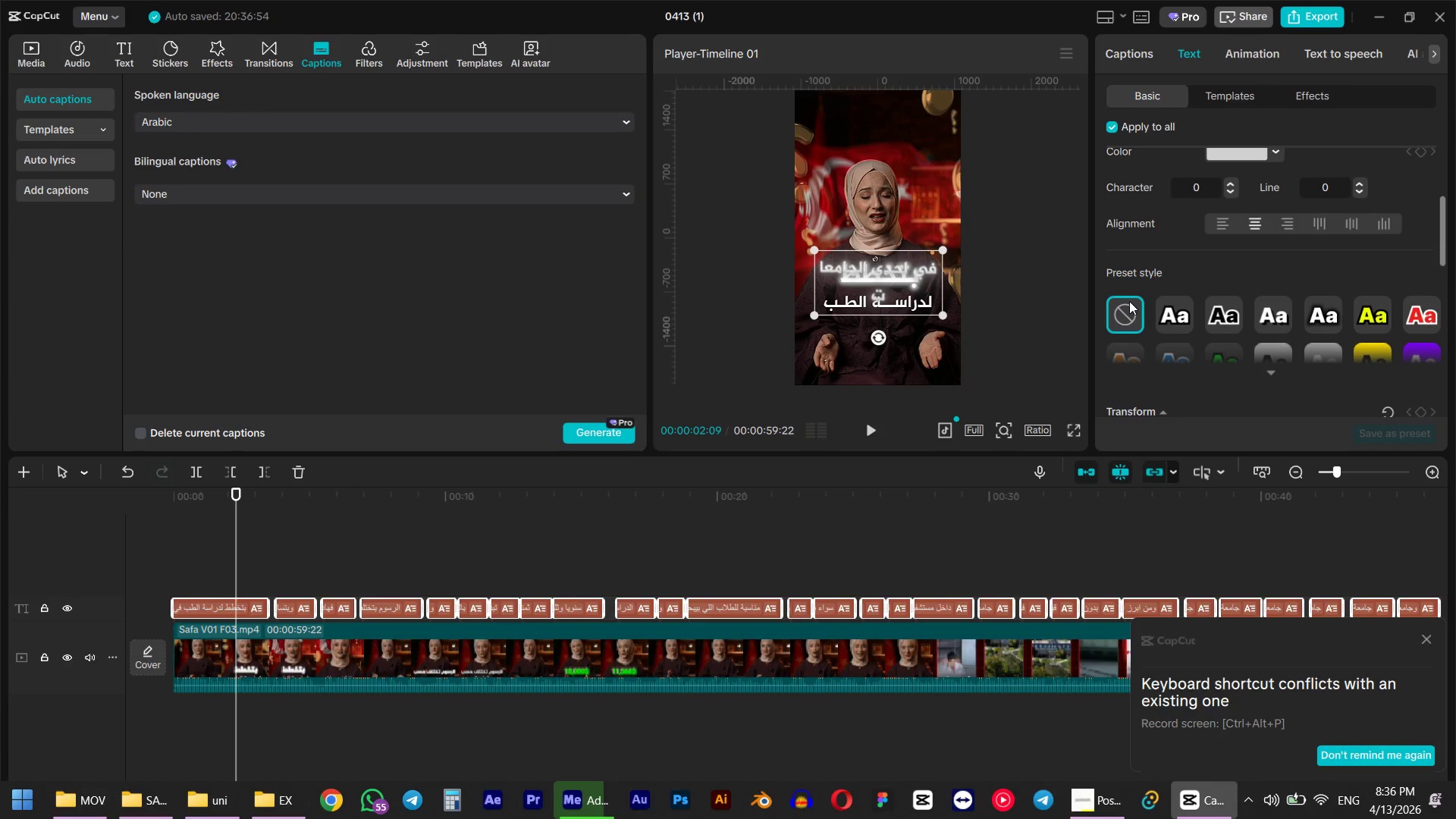 
scroll: coordinate [1129, 301], scroll_direction: up, amount: 3.0
 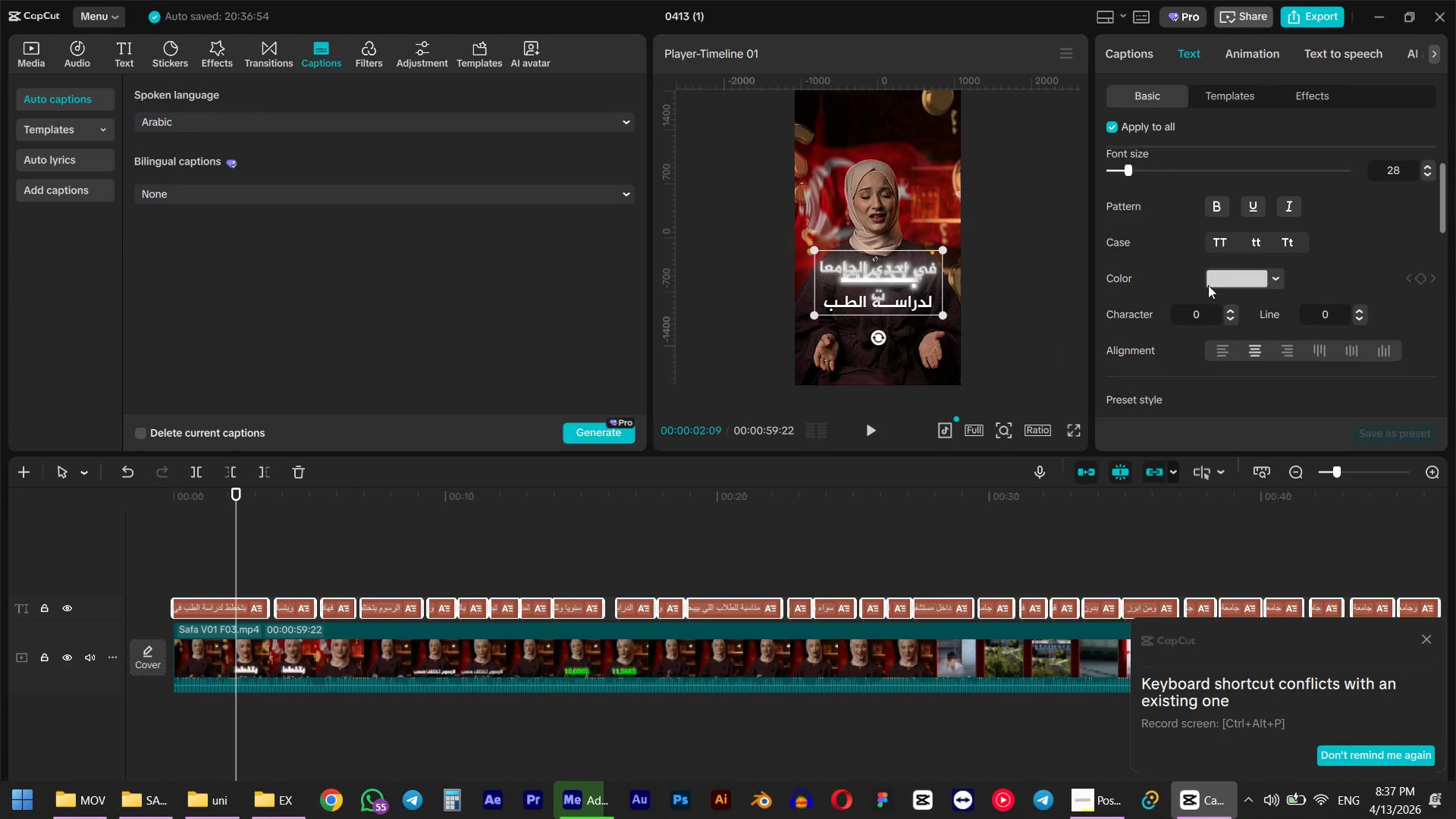 
left_click([1214, 282])
 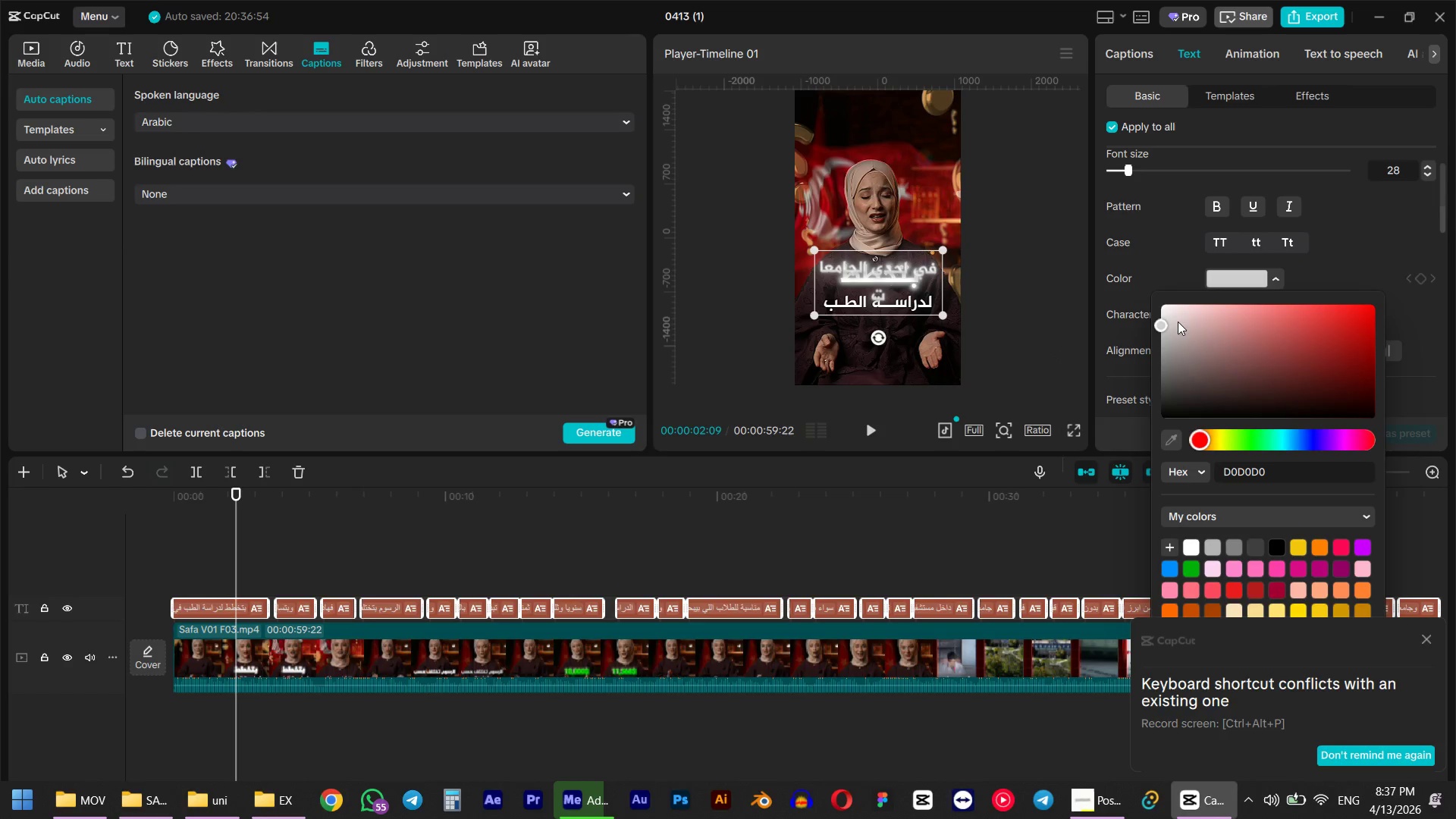 
left_click_drag(start_coordinate=[1178, 325], to_coordinate=[1130, 283])
 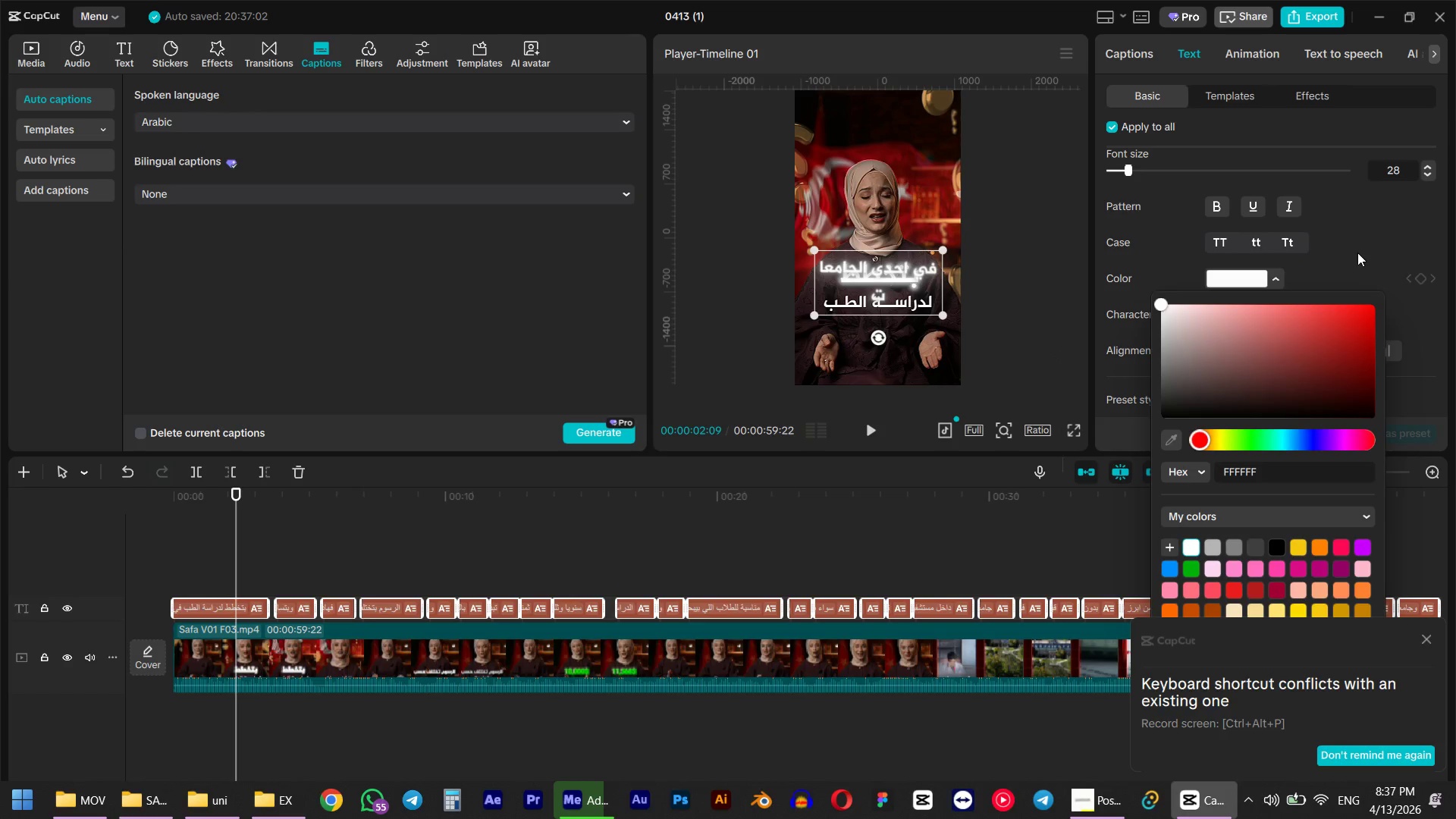 
left_click([1357, 254])
 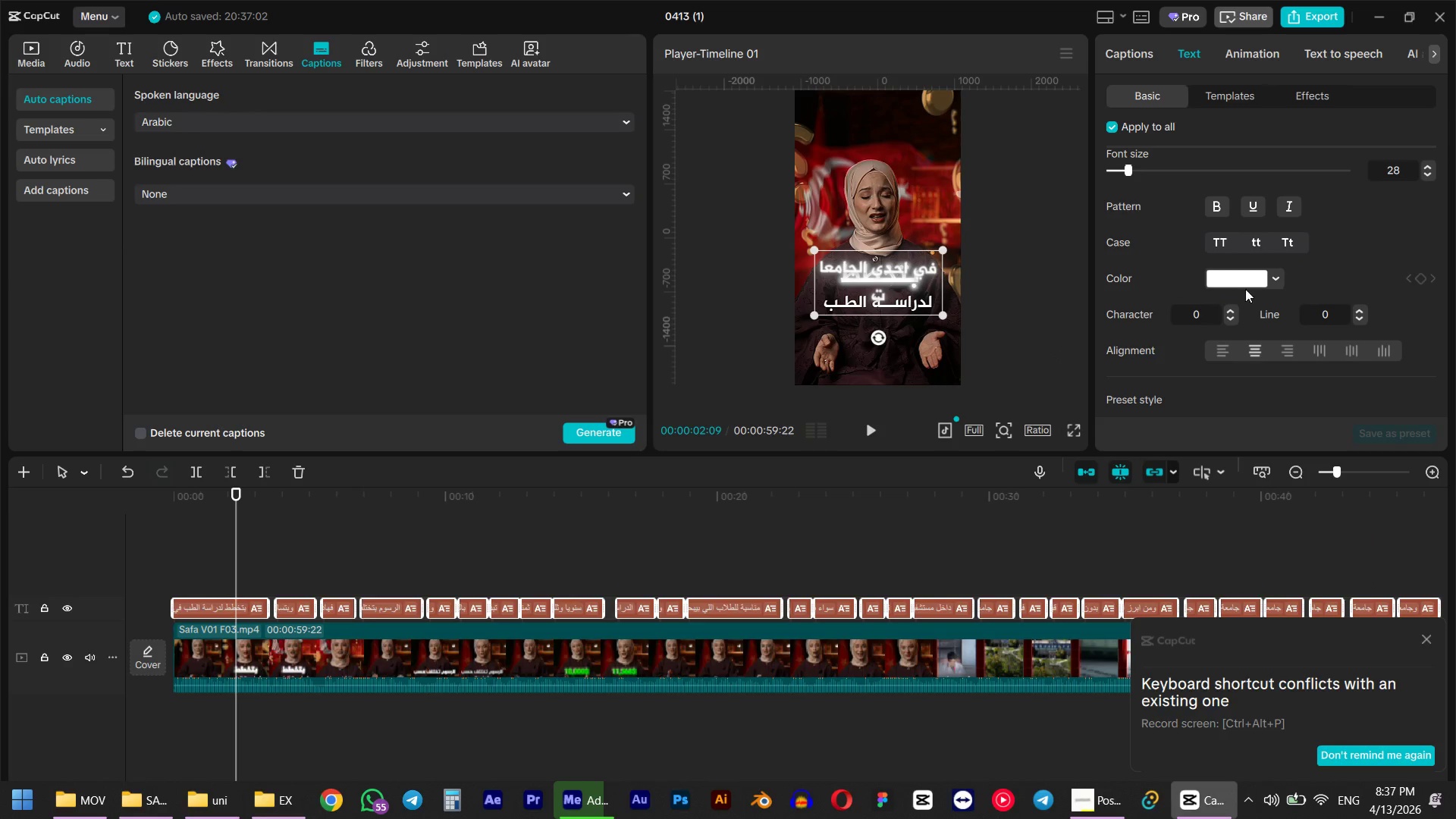 
left_click([1238, 280])
 